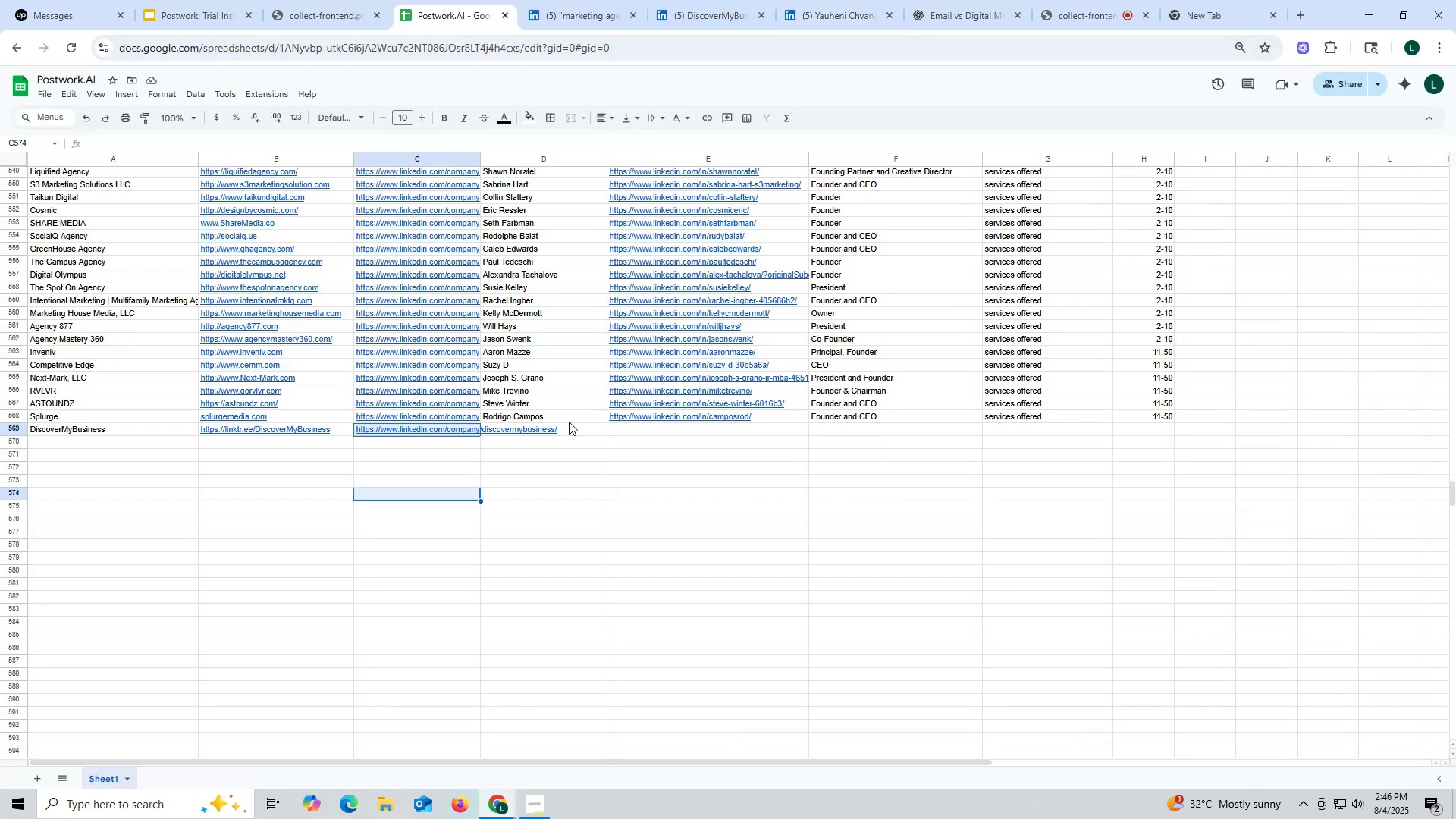 
left_click([573, 431])
 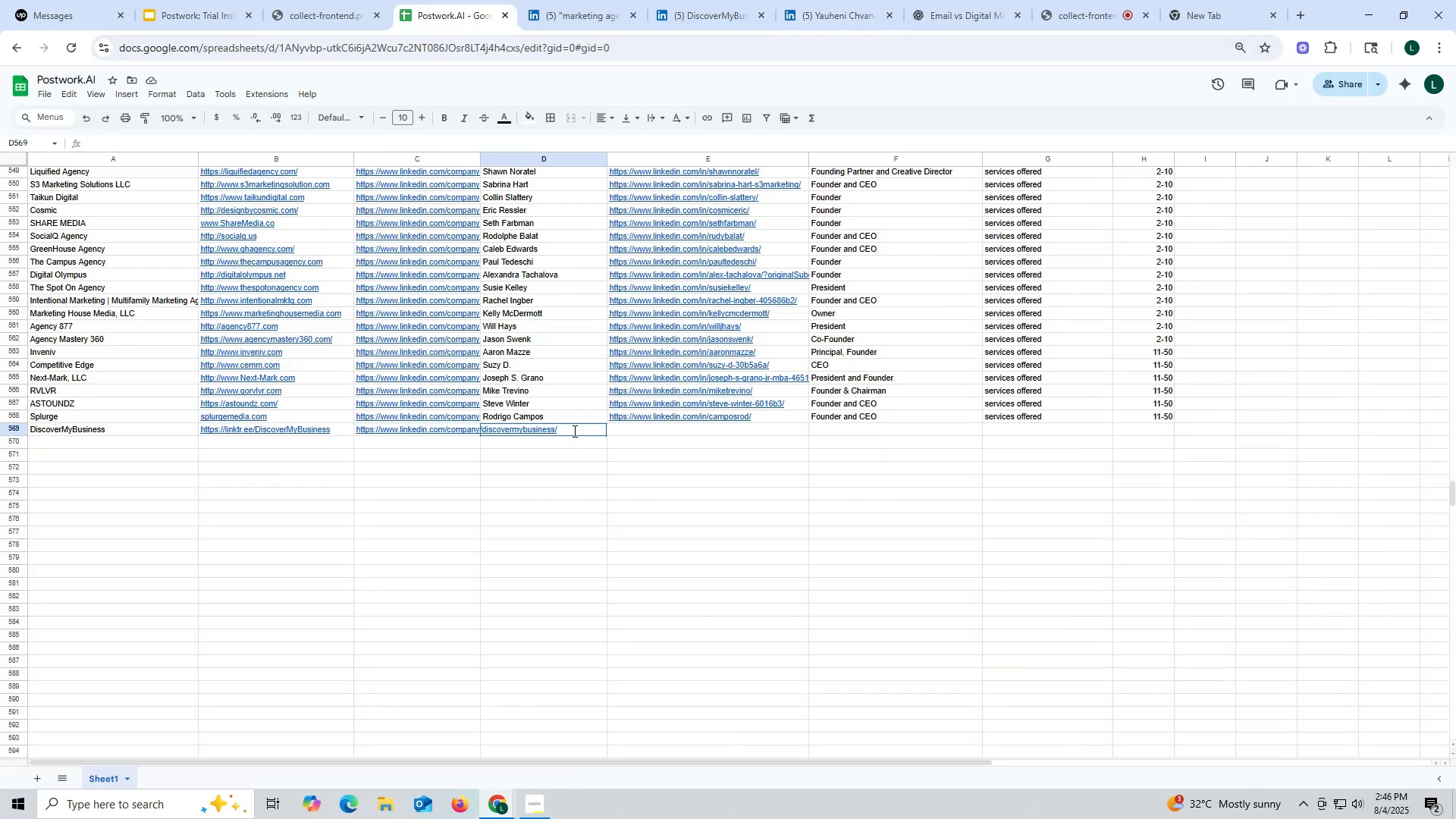 
key(Control+ControlLeft)
 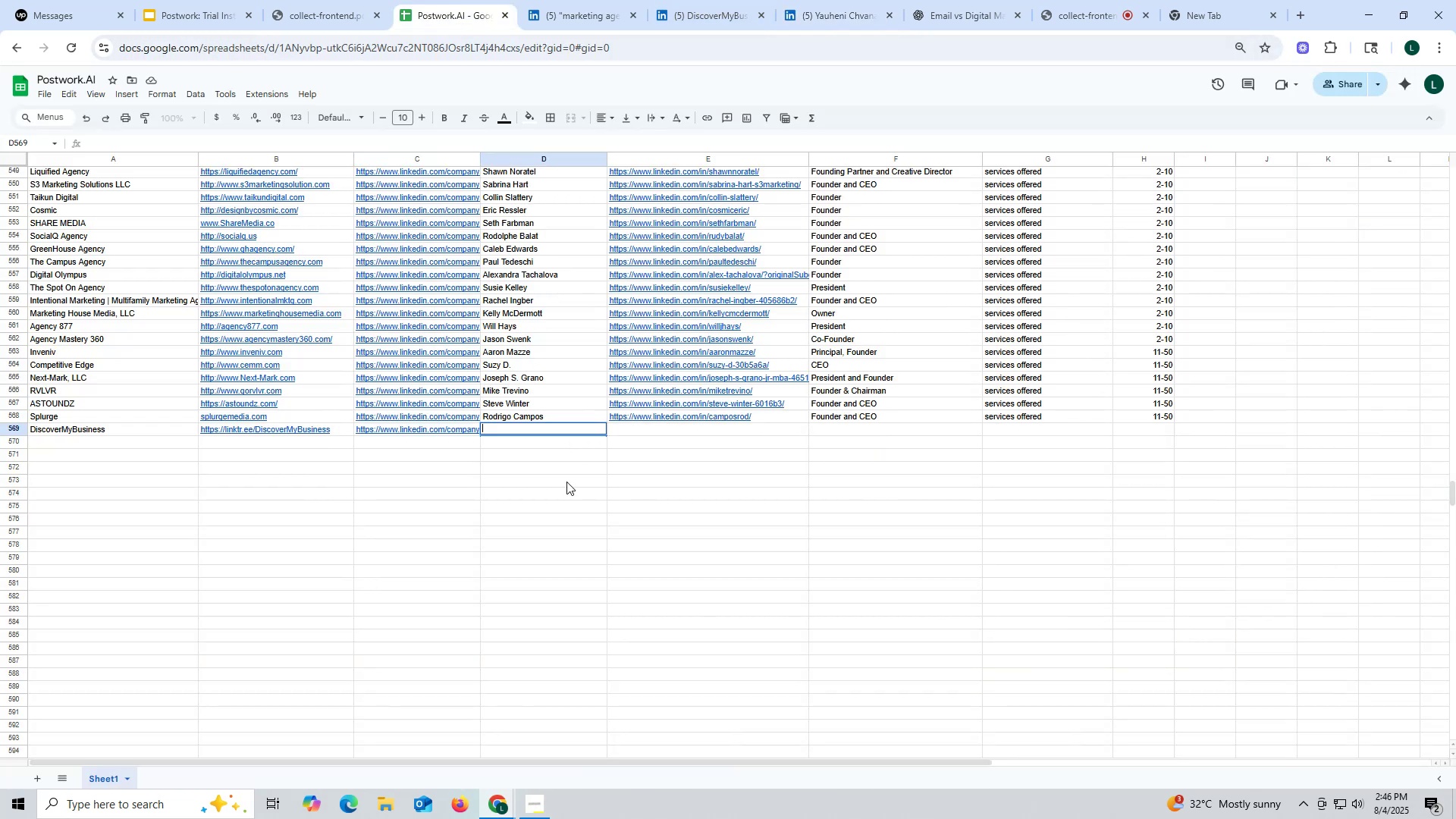 
key(Control+V)
 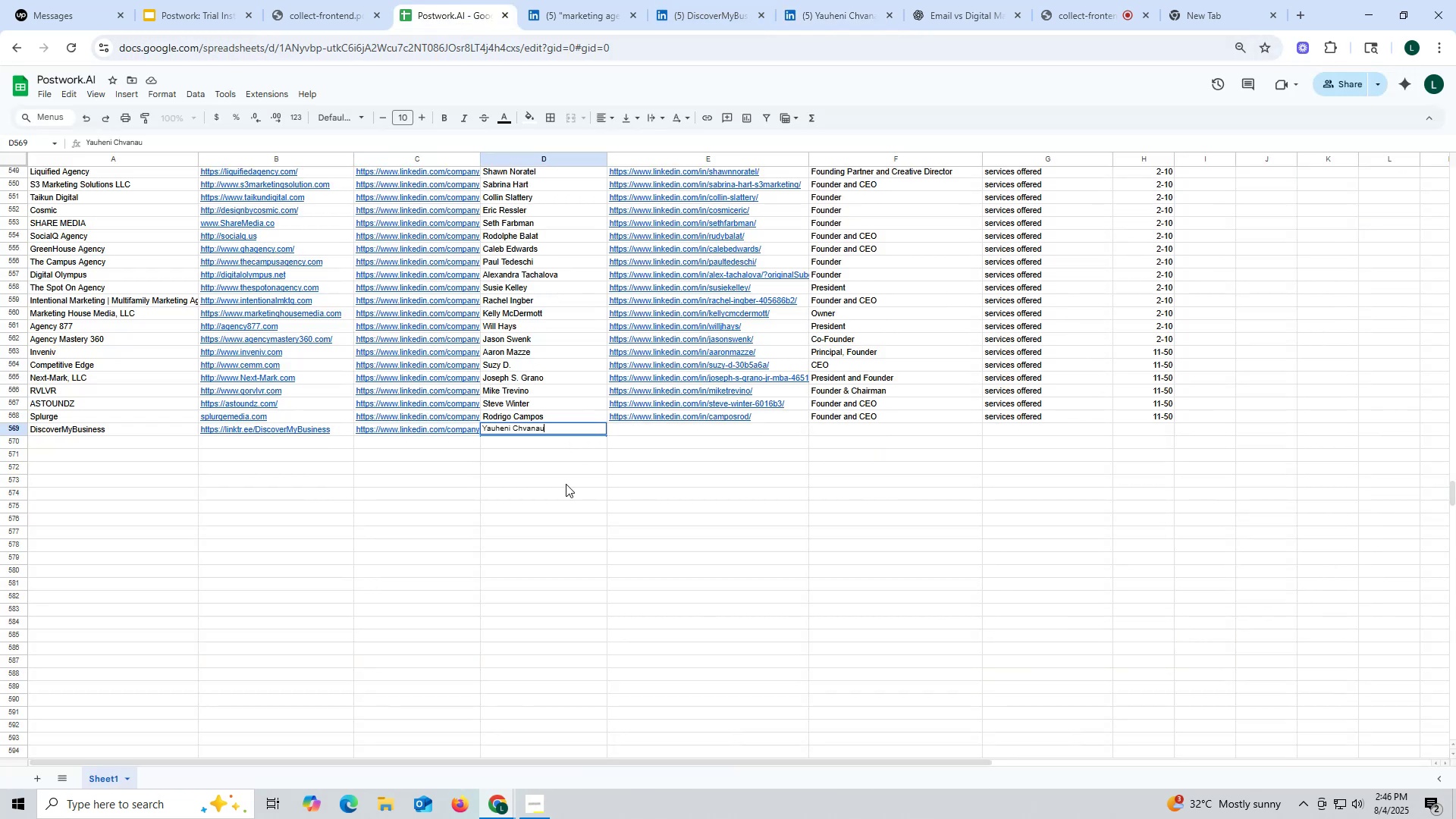 
triple_click([566, 484])
 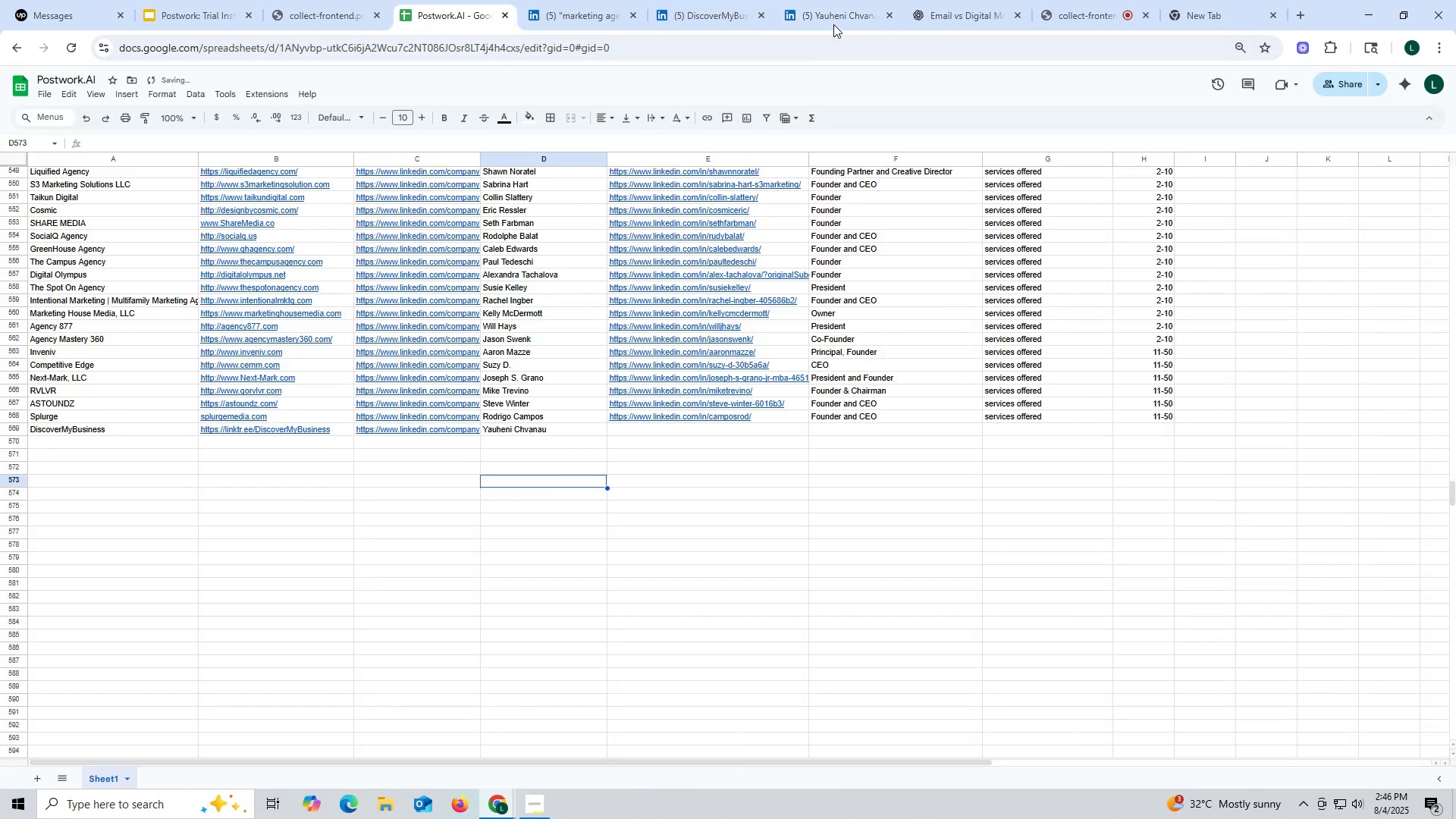 
left_click([836, 11])
 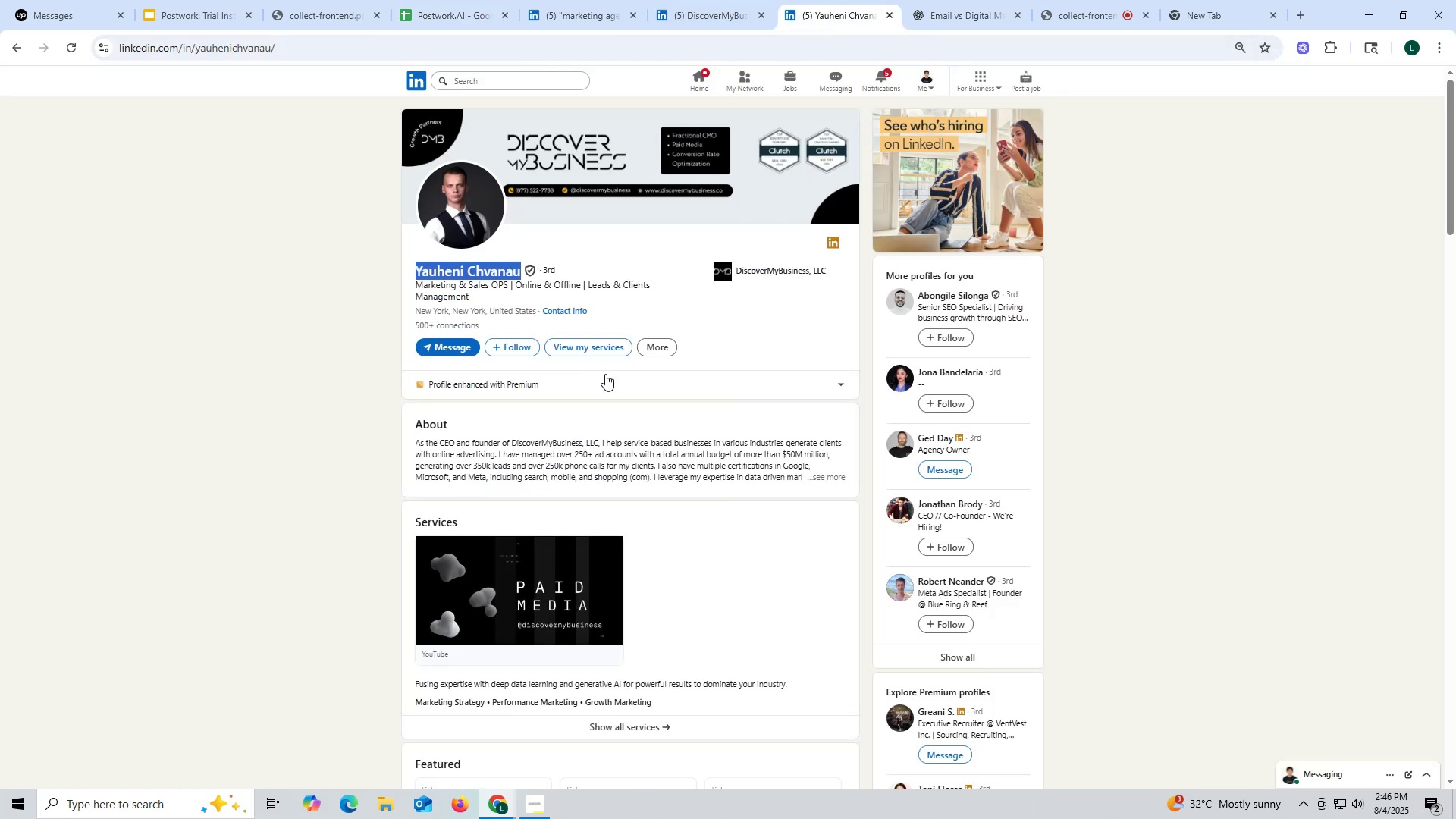 
scroll: coordinate [606, 374], scroll_direction: down, amount: 11.0
 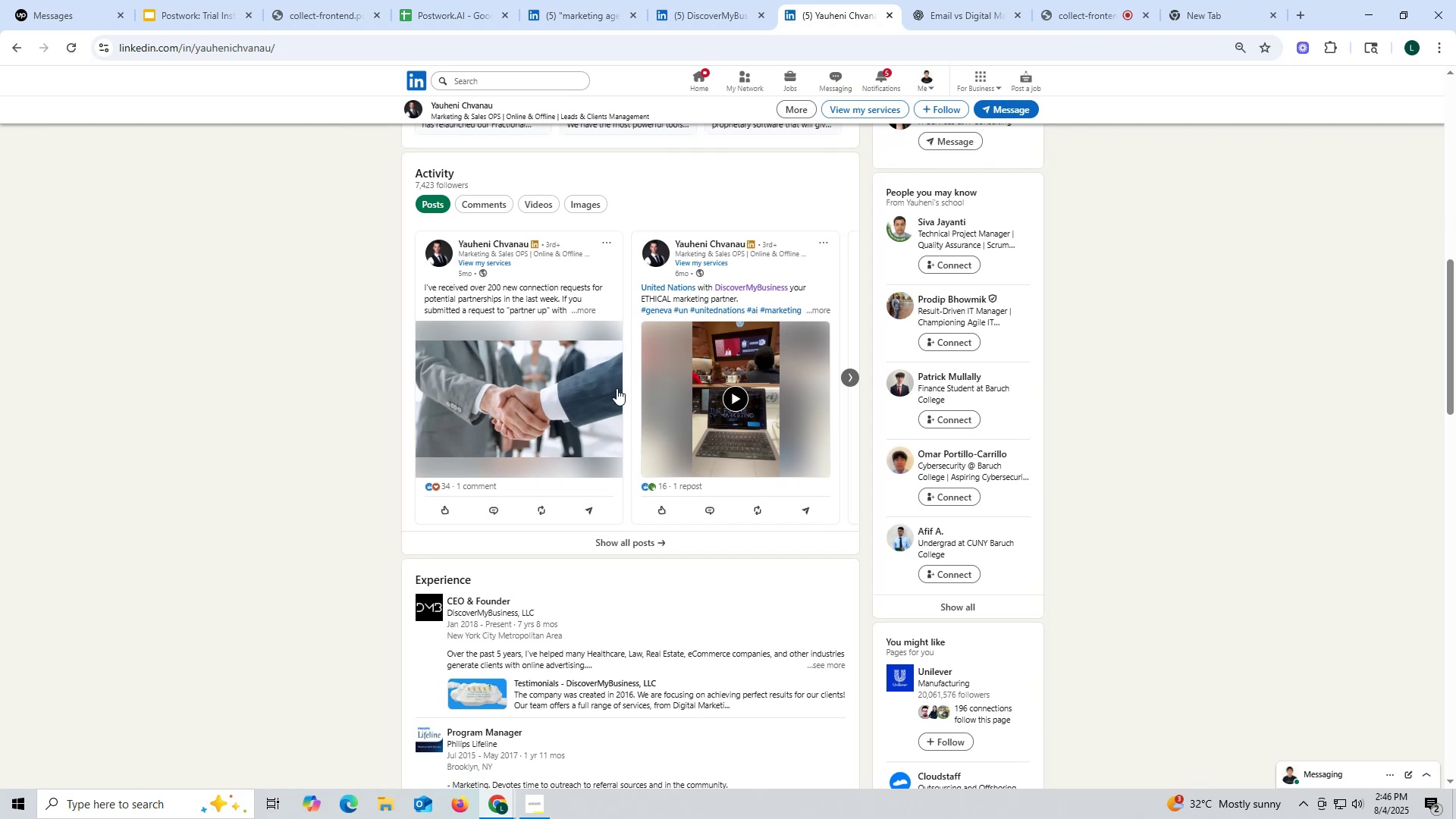 
scroll: coordinate [614, 367], scroll_direction: up, amount: 13.0
 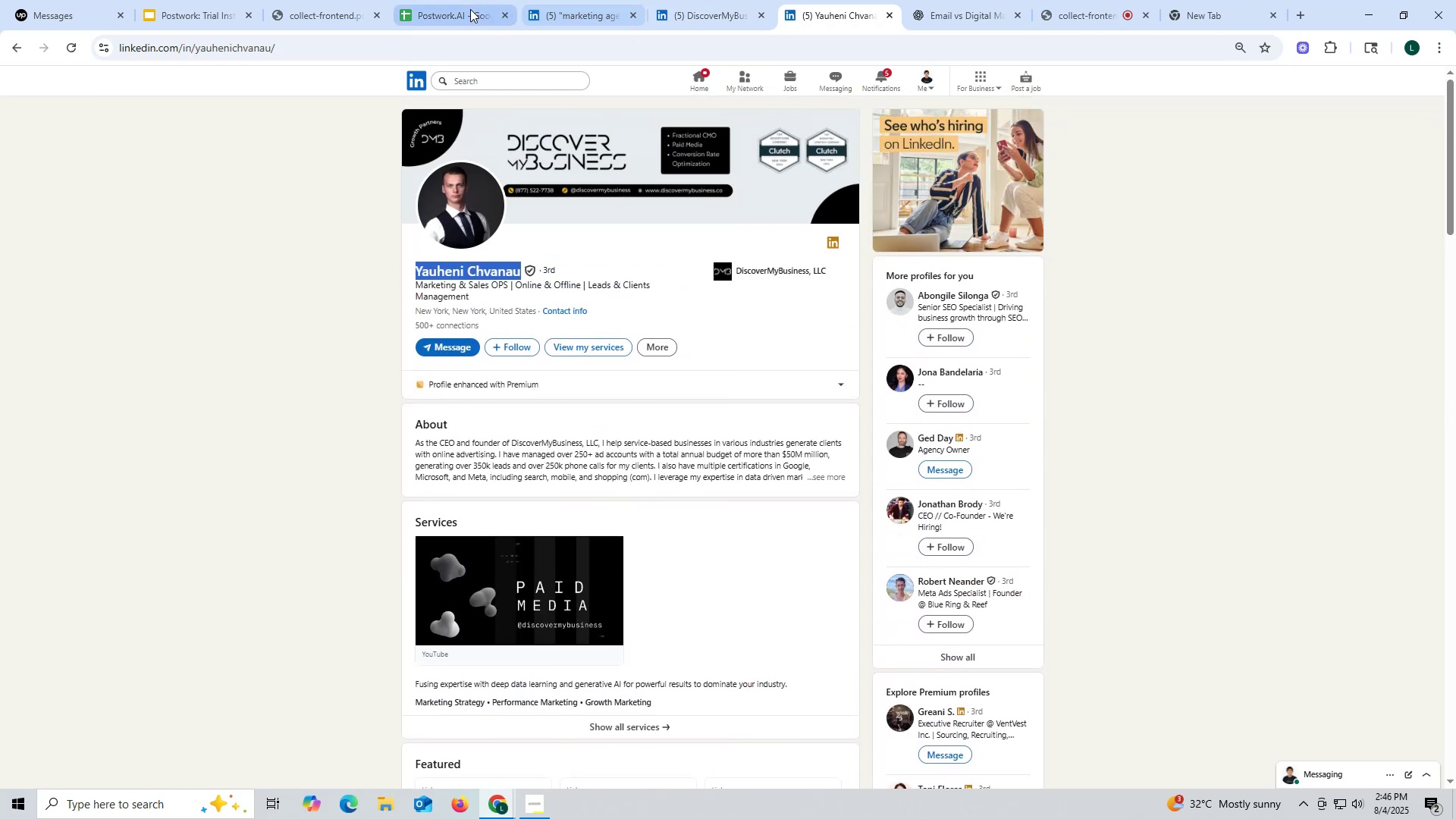 
left_click([455, 9])
 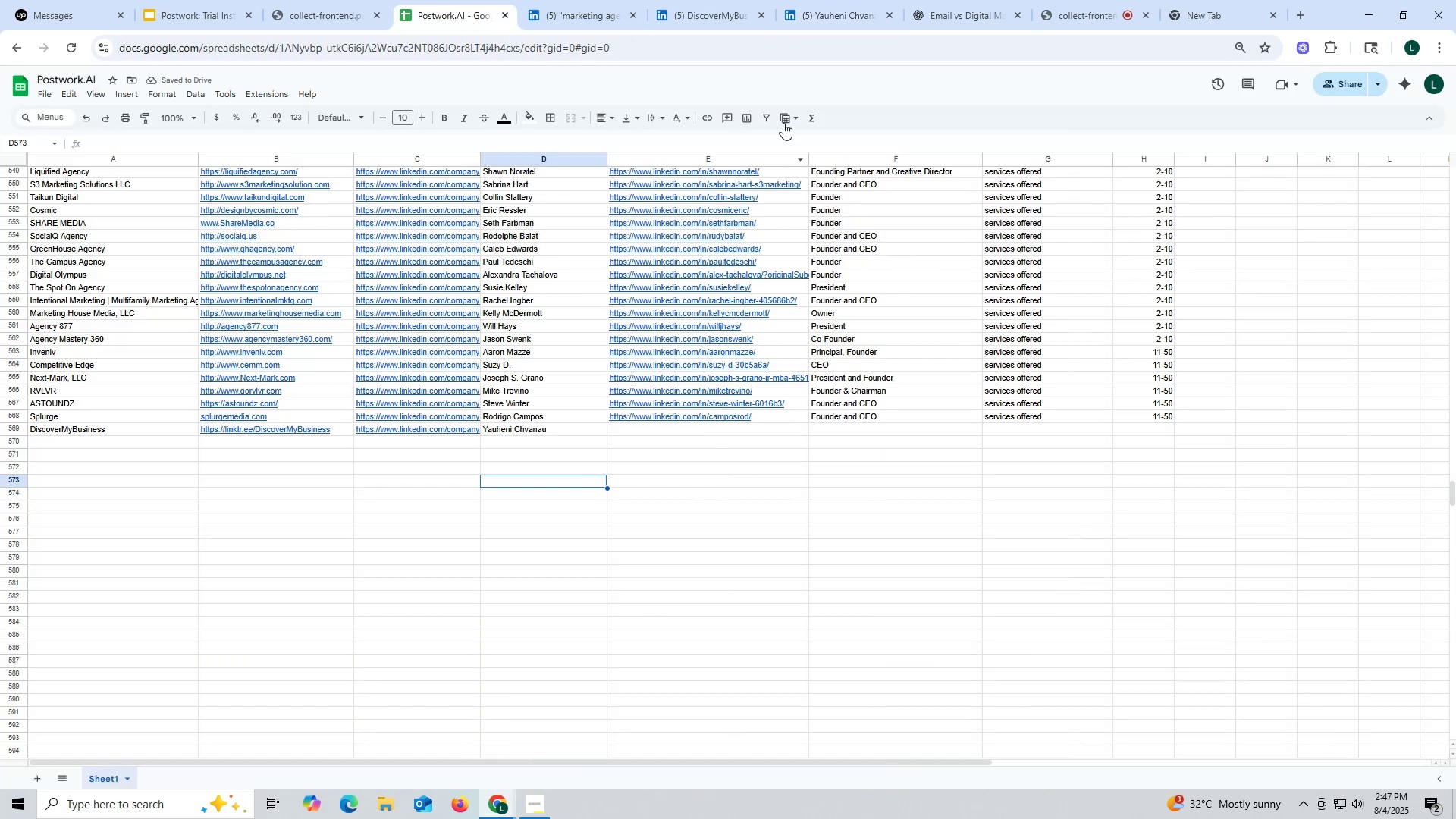 
left_click([823, 5])
 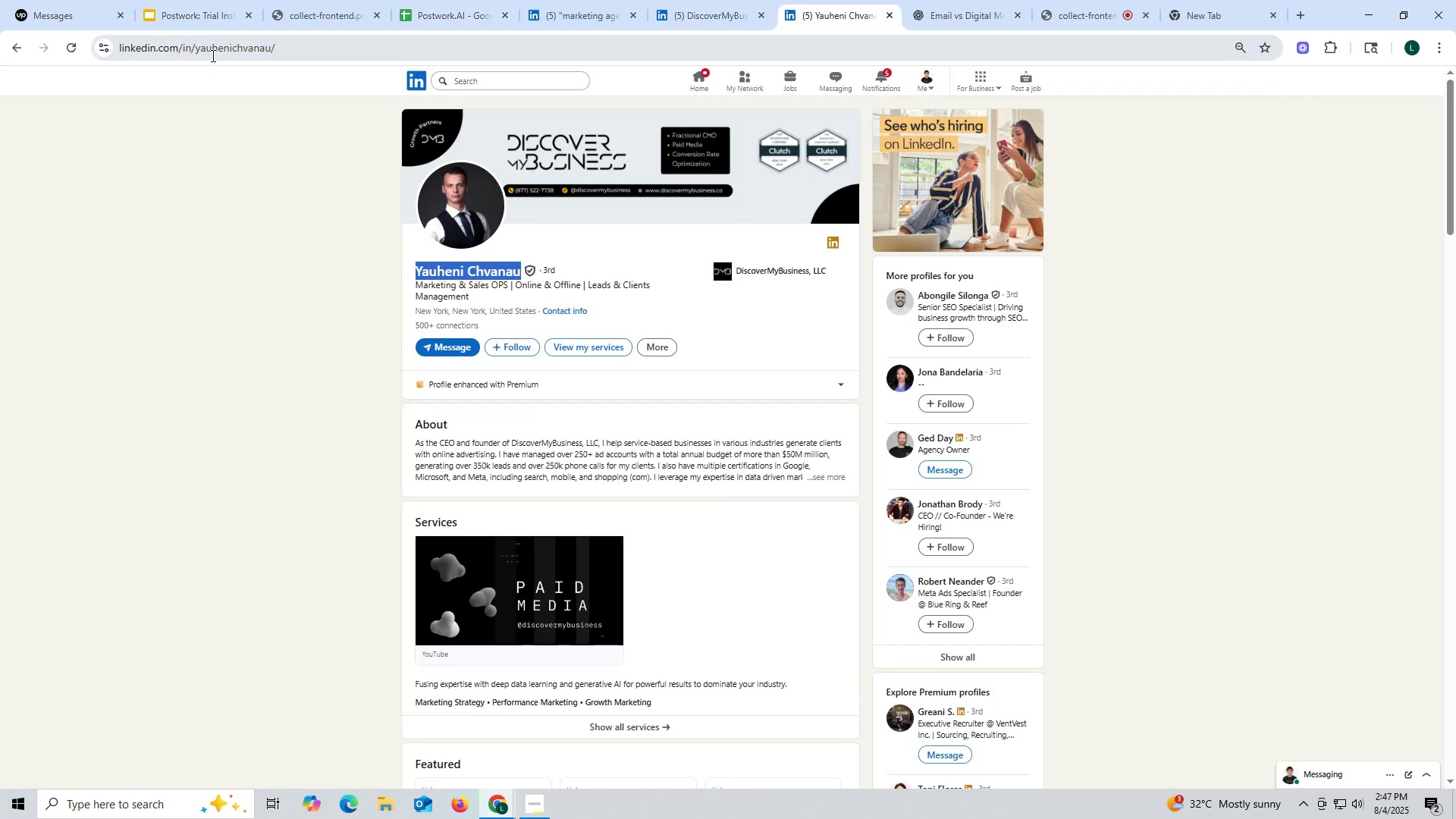 
double_click([212, 55])
 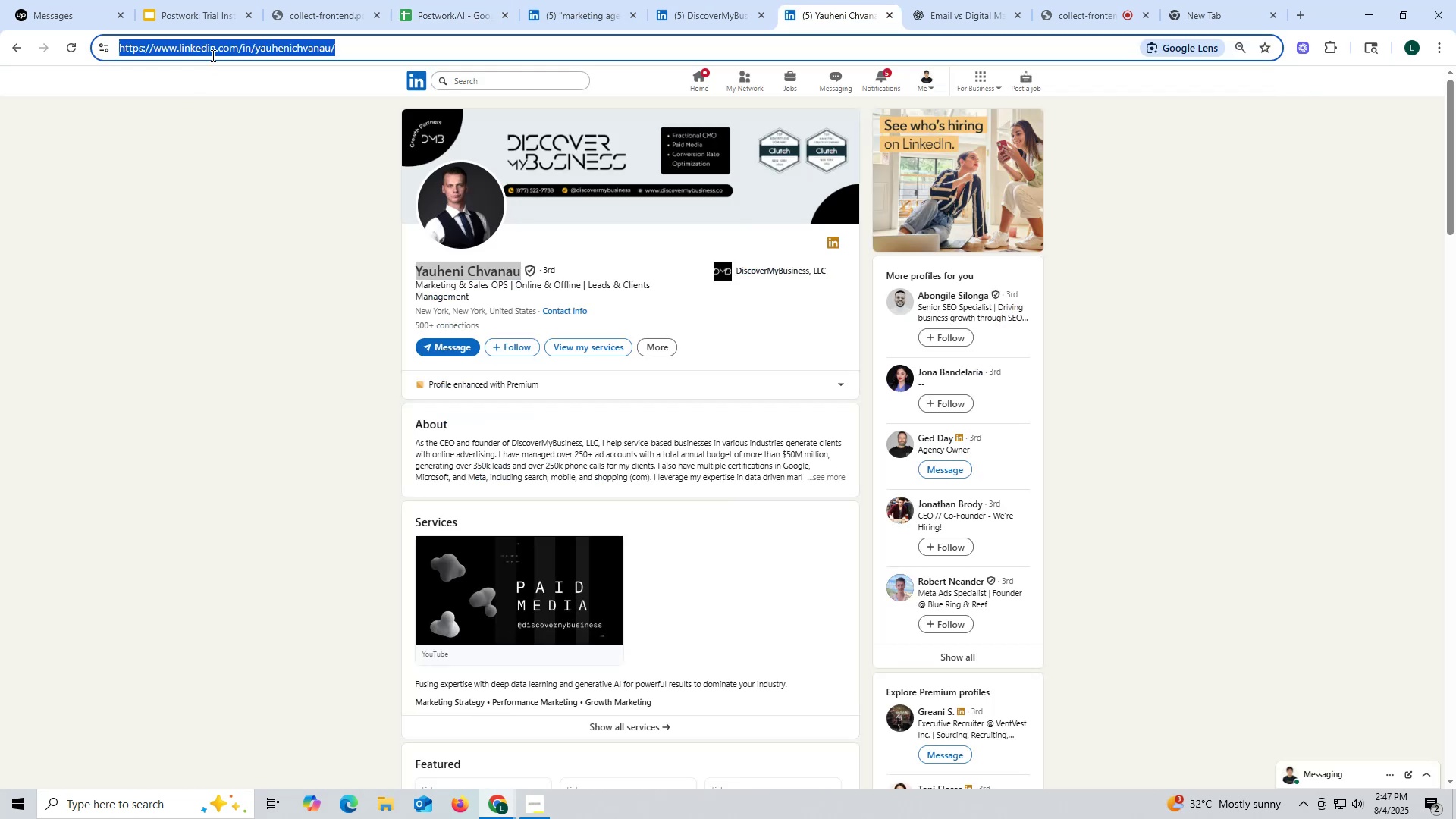 
triple_click([212, 55])
 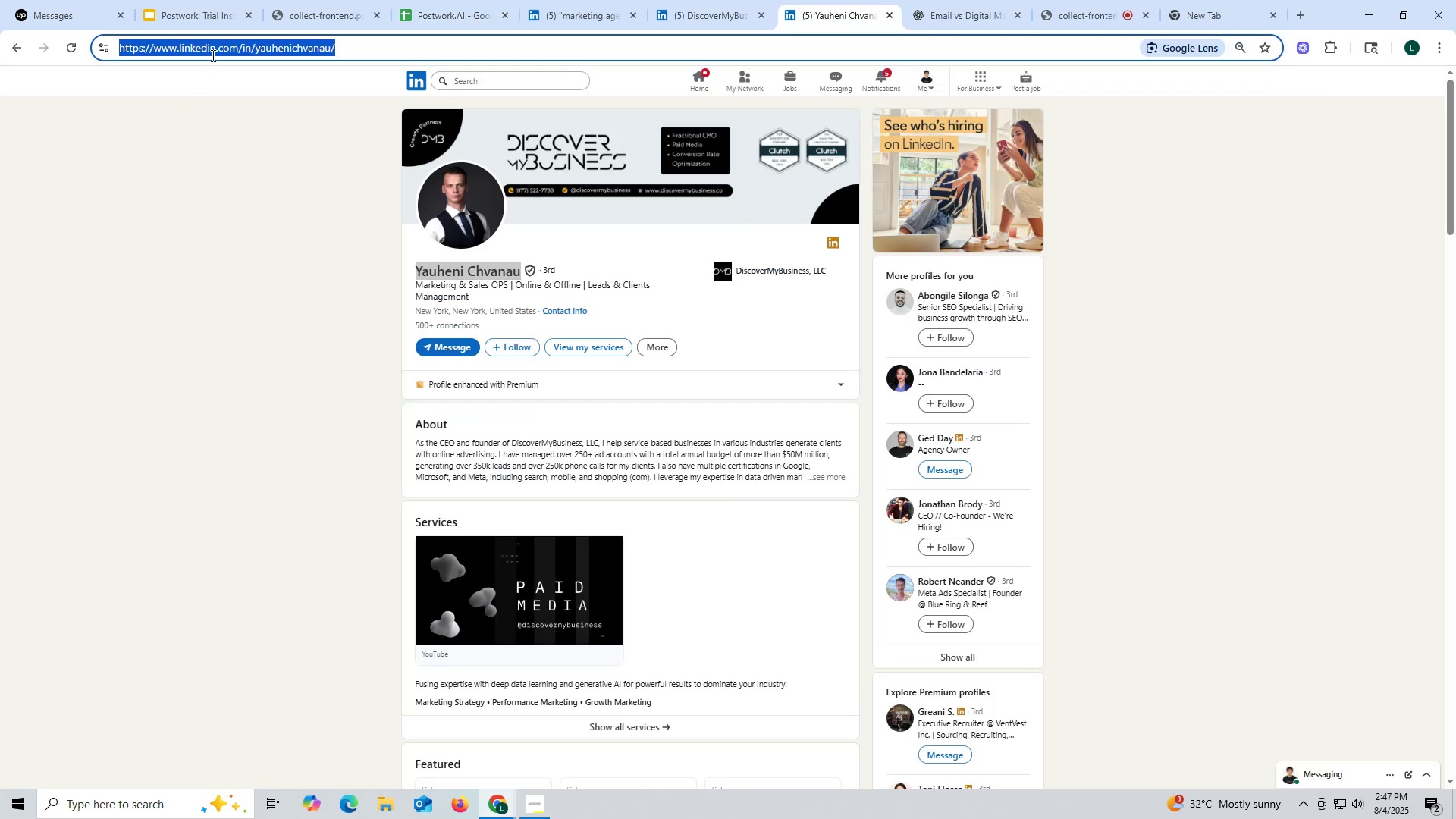 
key(Control+ControlLeft)
 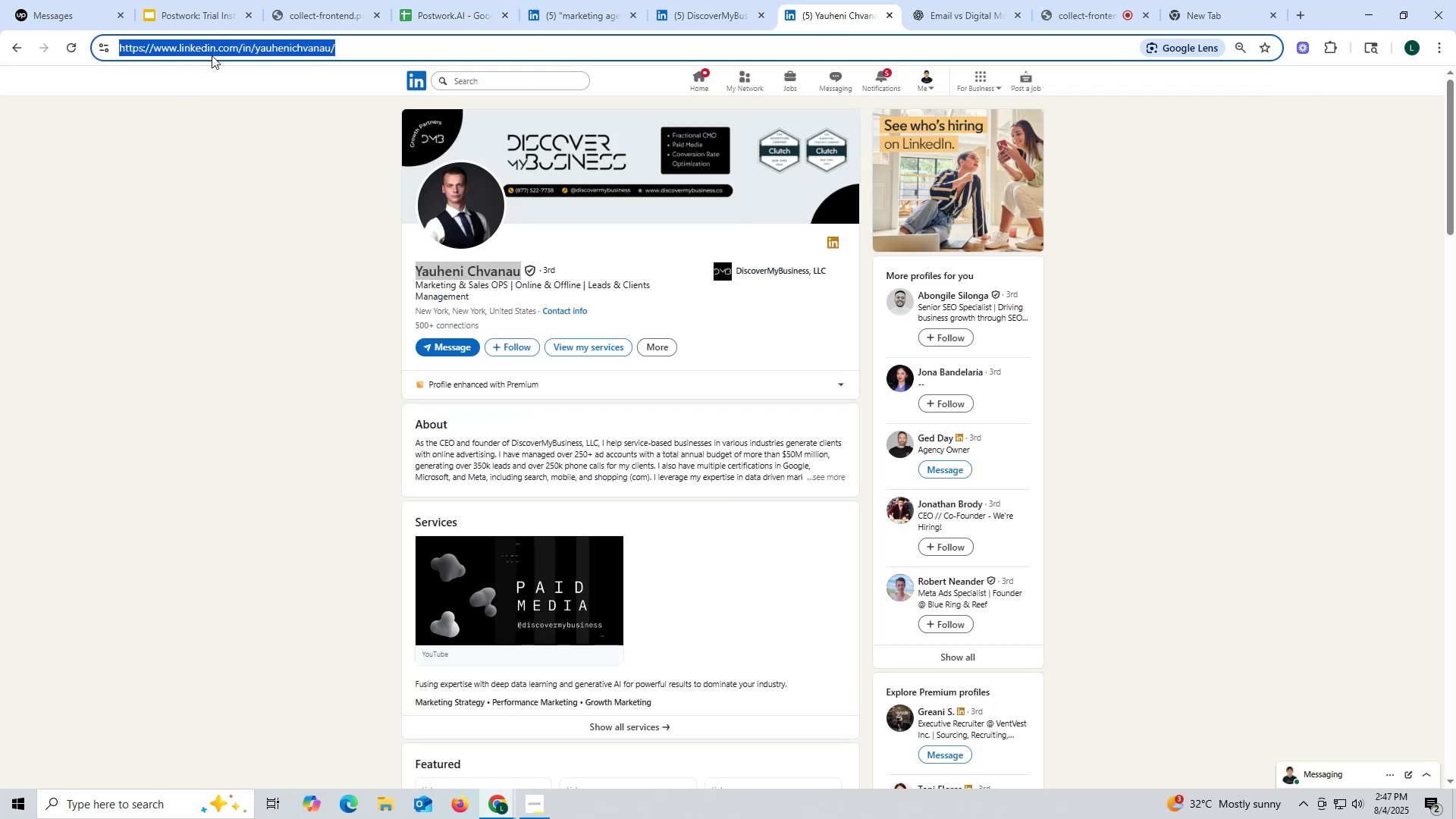 
key(Control+C)
 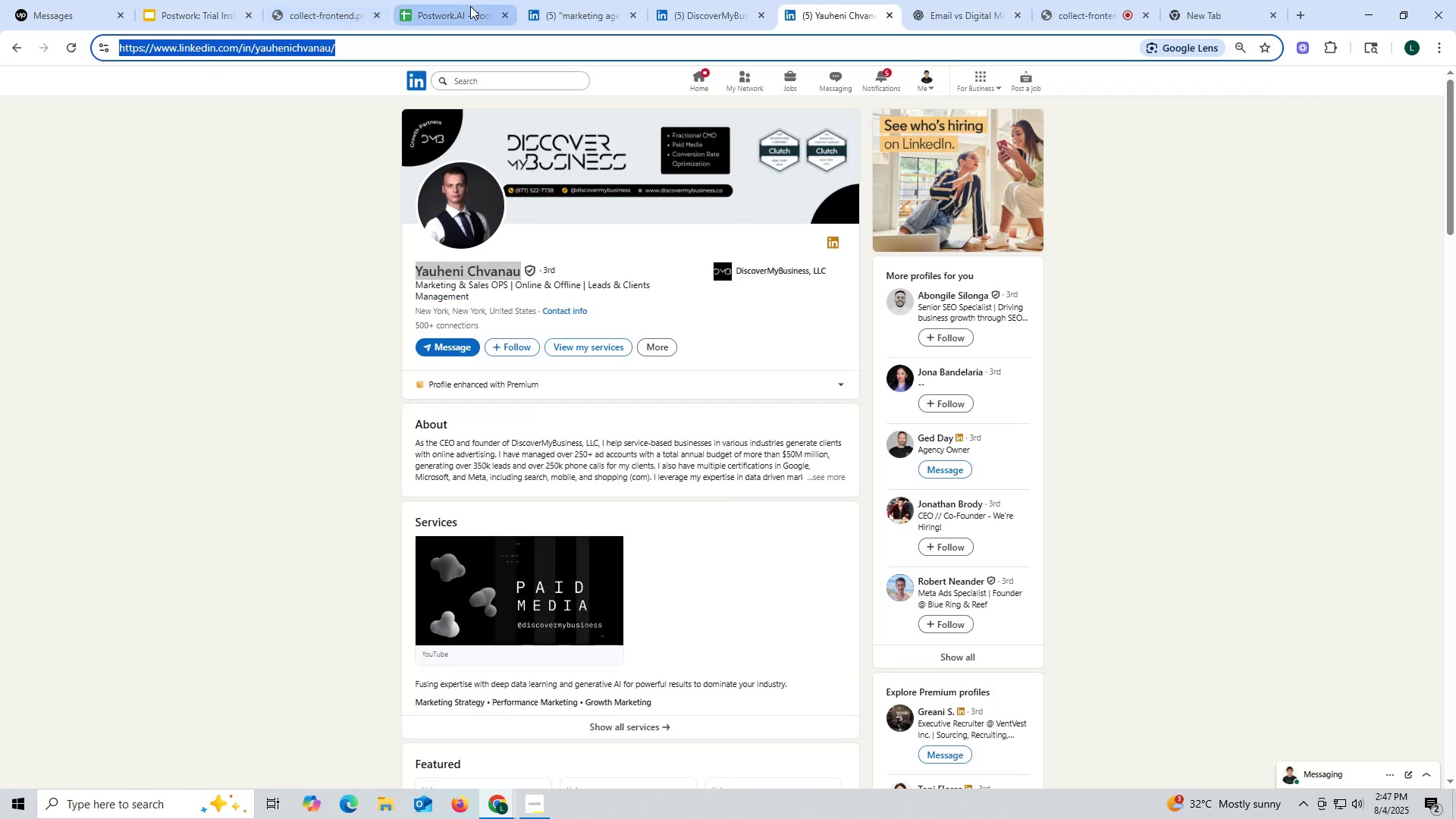 
left_click([470, 6])
 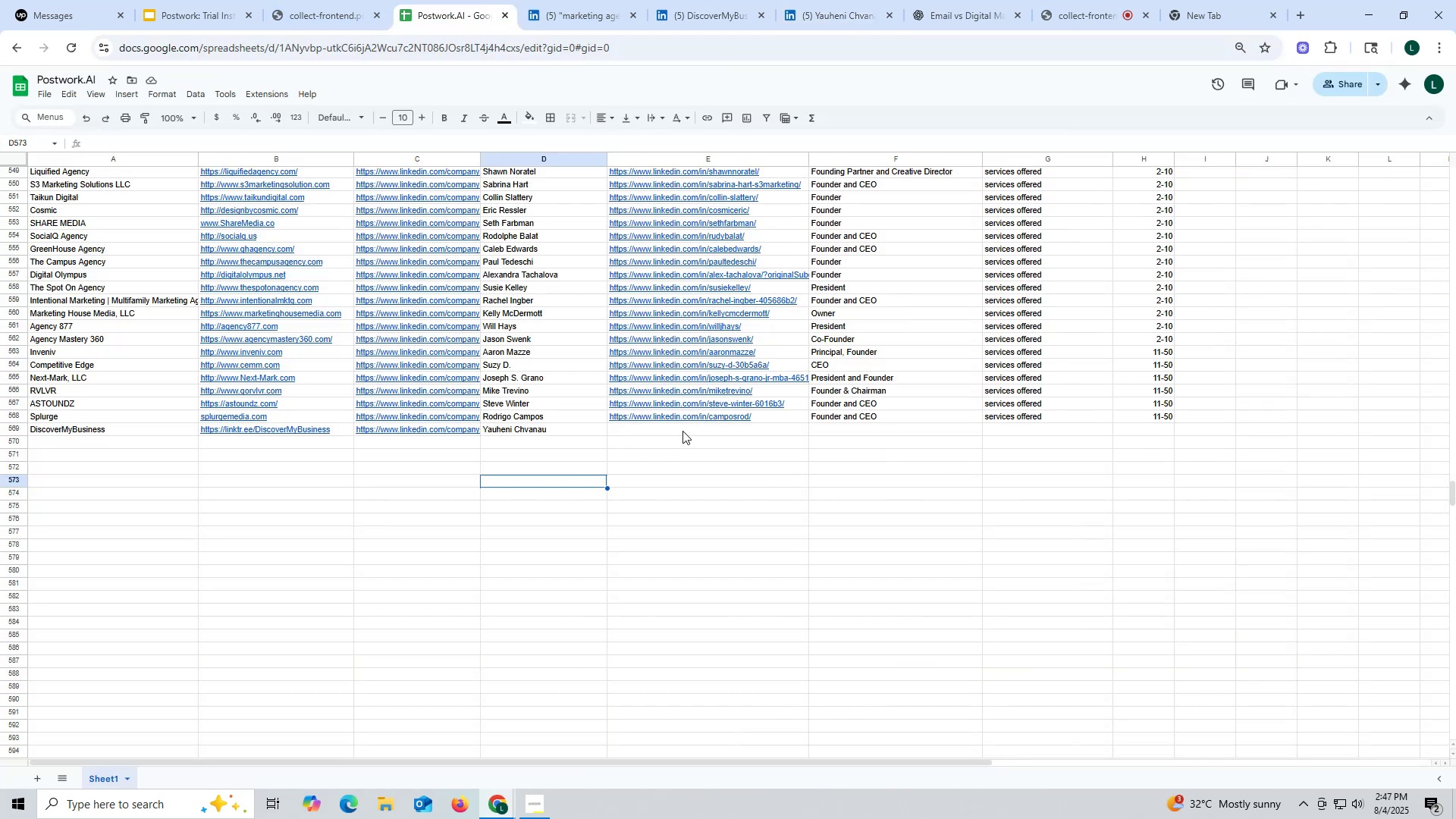 
double_click([683, 431])
 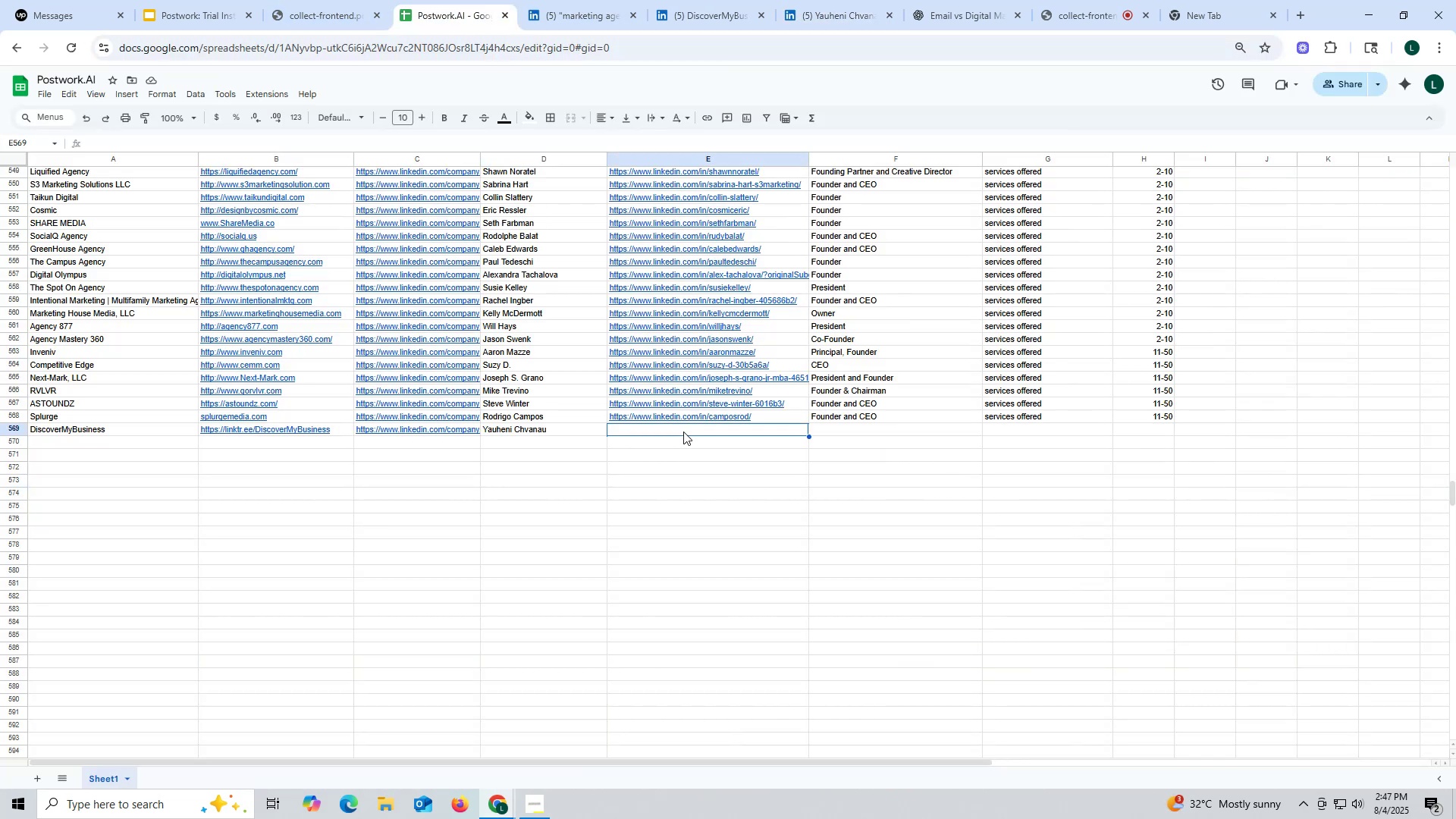 
key(Control+ControlLeft)
 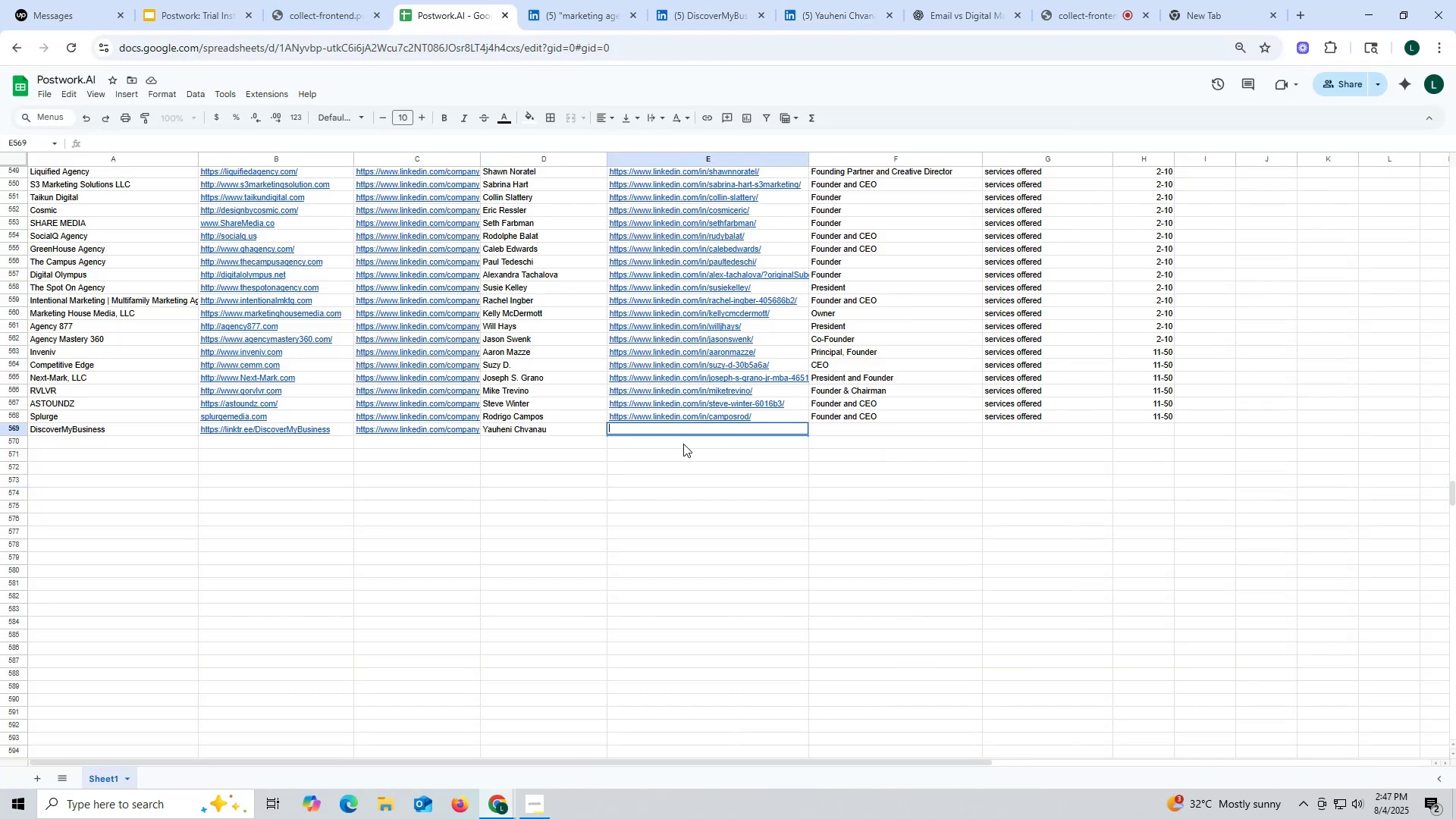 
key(Control+V)
 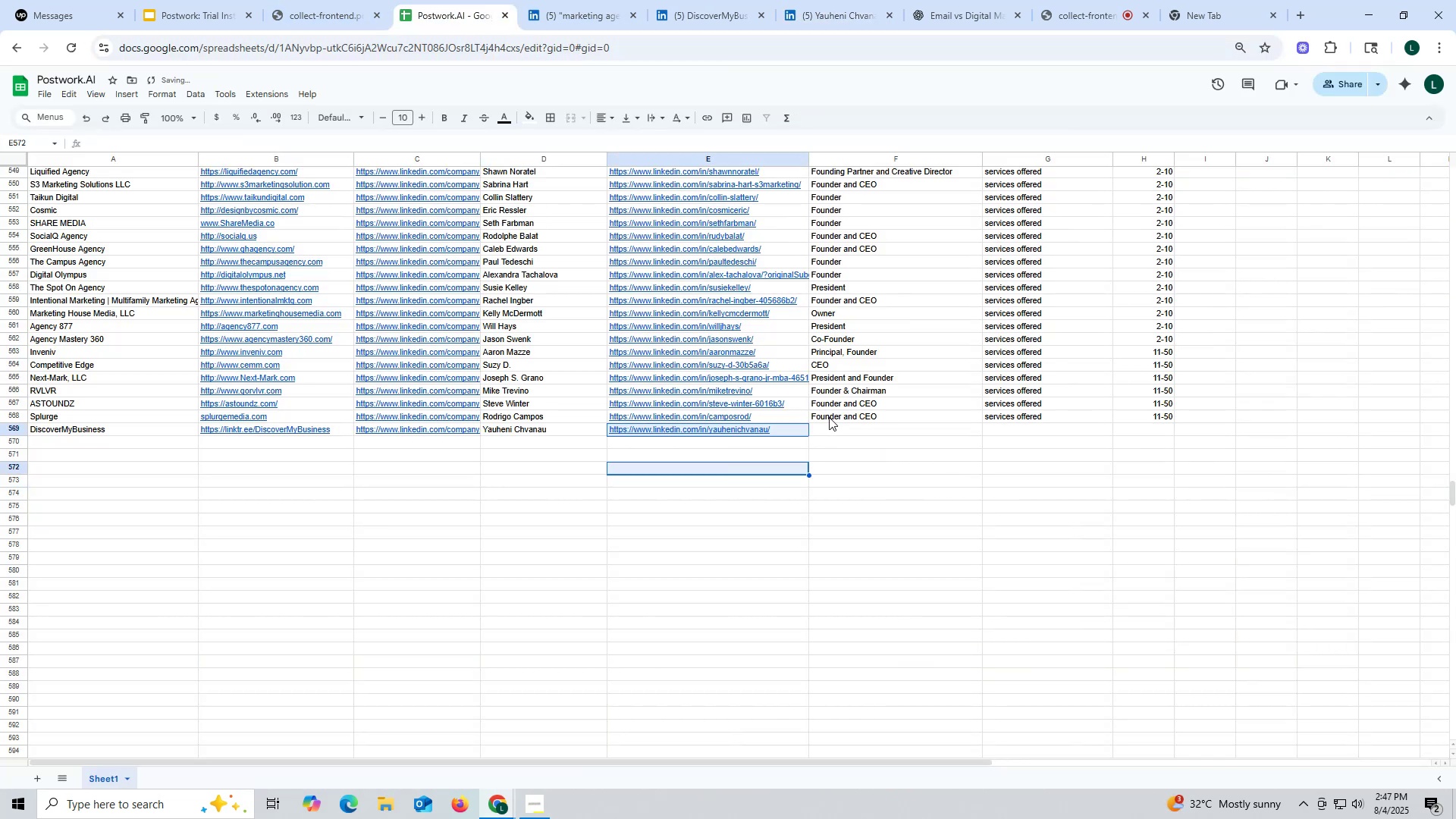 
left_click([829, 417])
 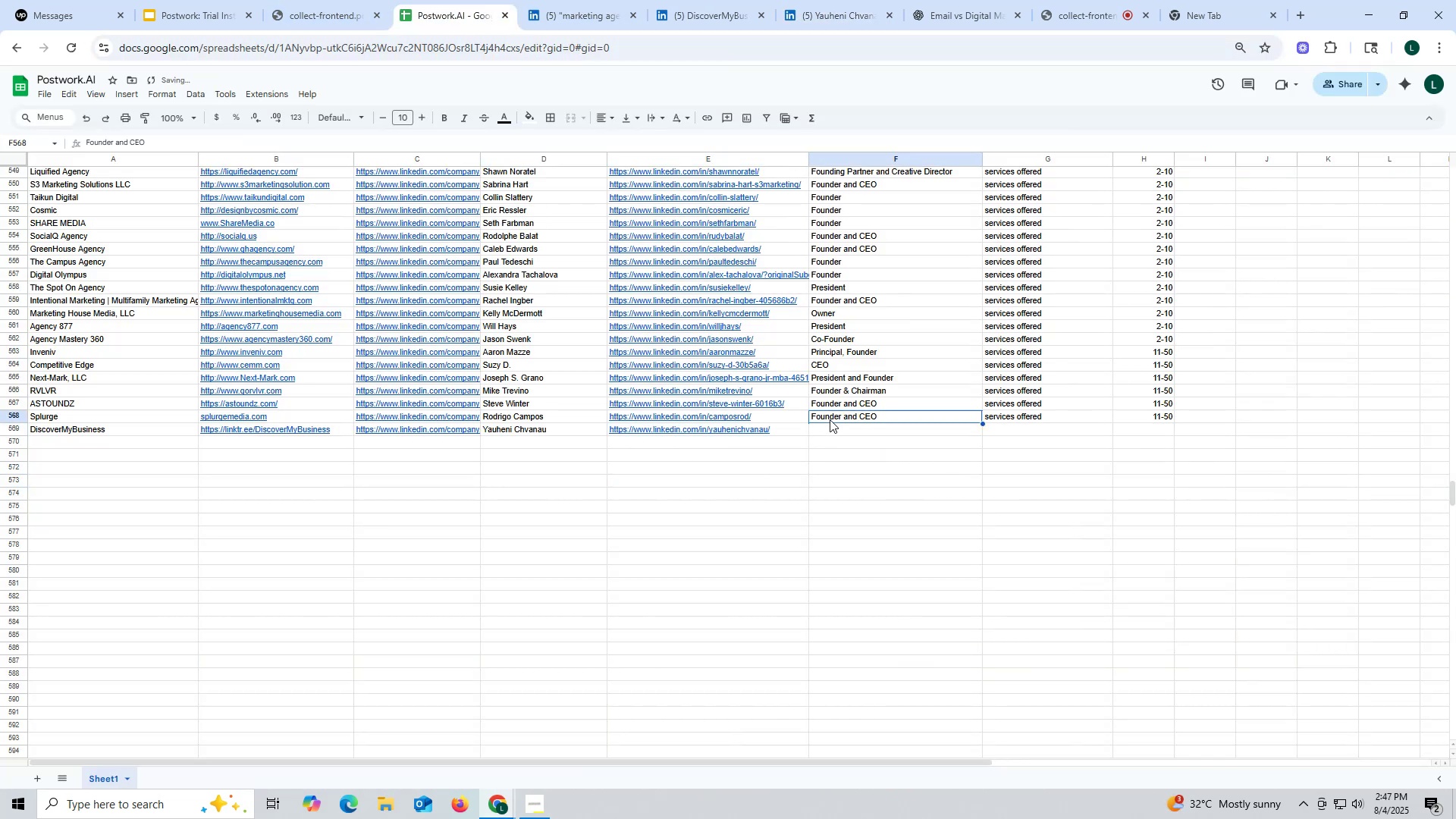 
key(Control+ControlLeft)
 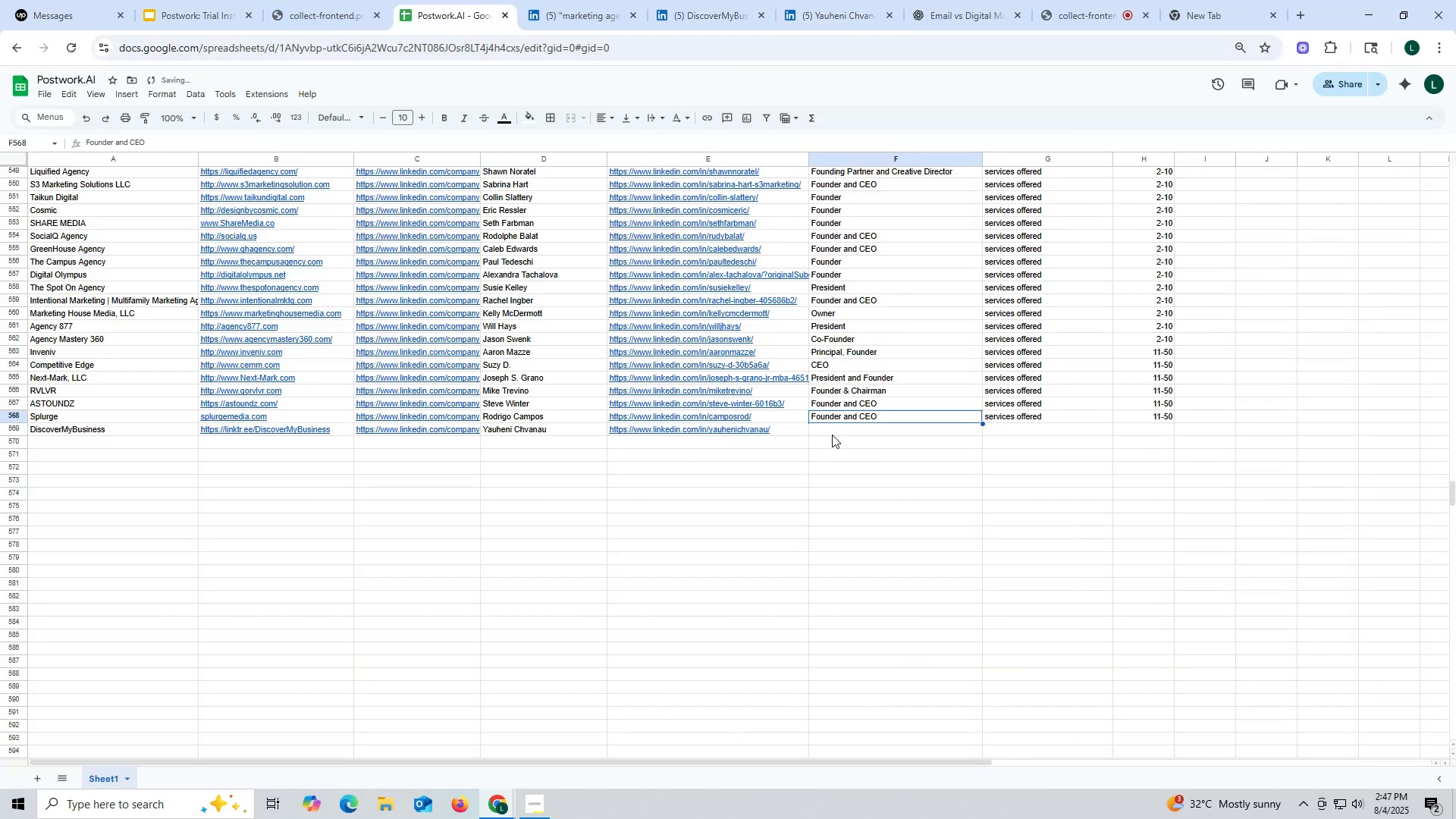 
key(Control+C)
 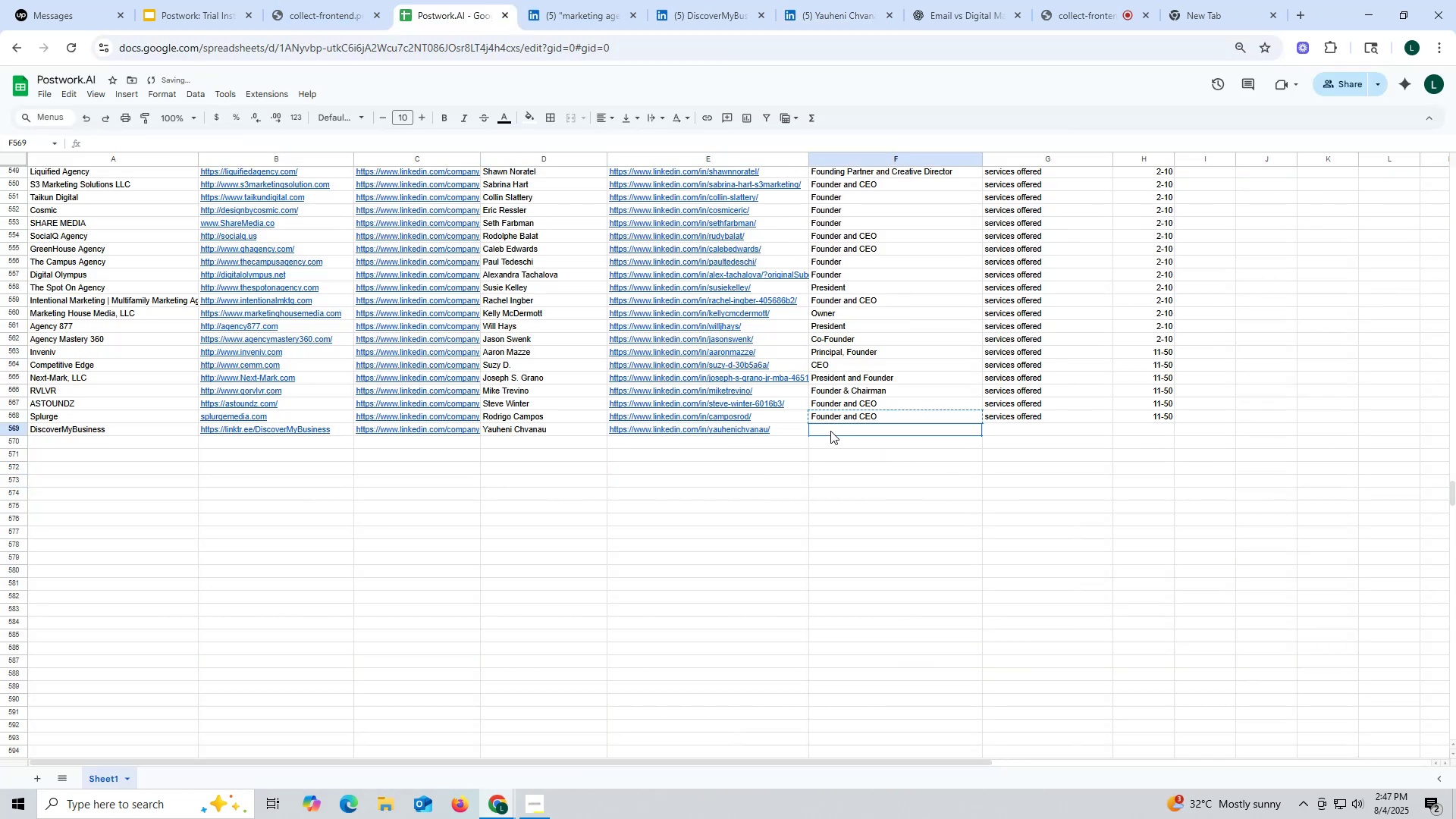 
double_click([830, 431])
 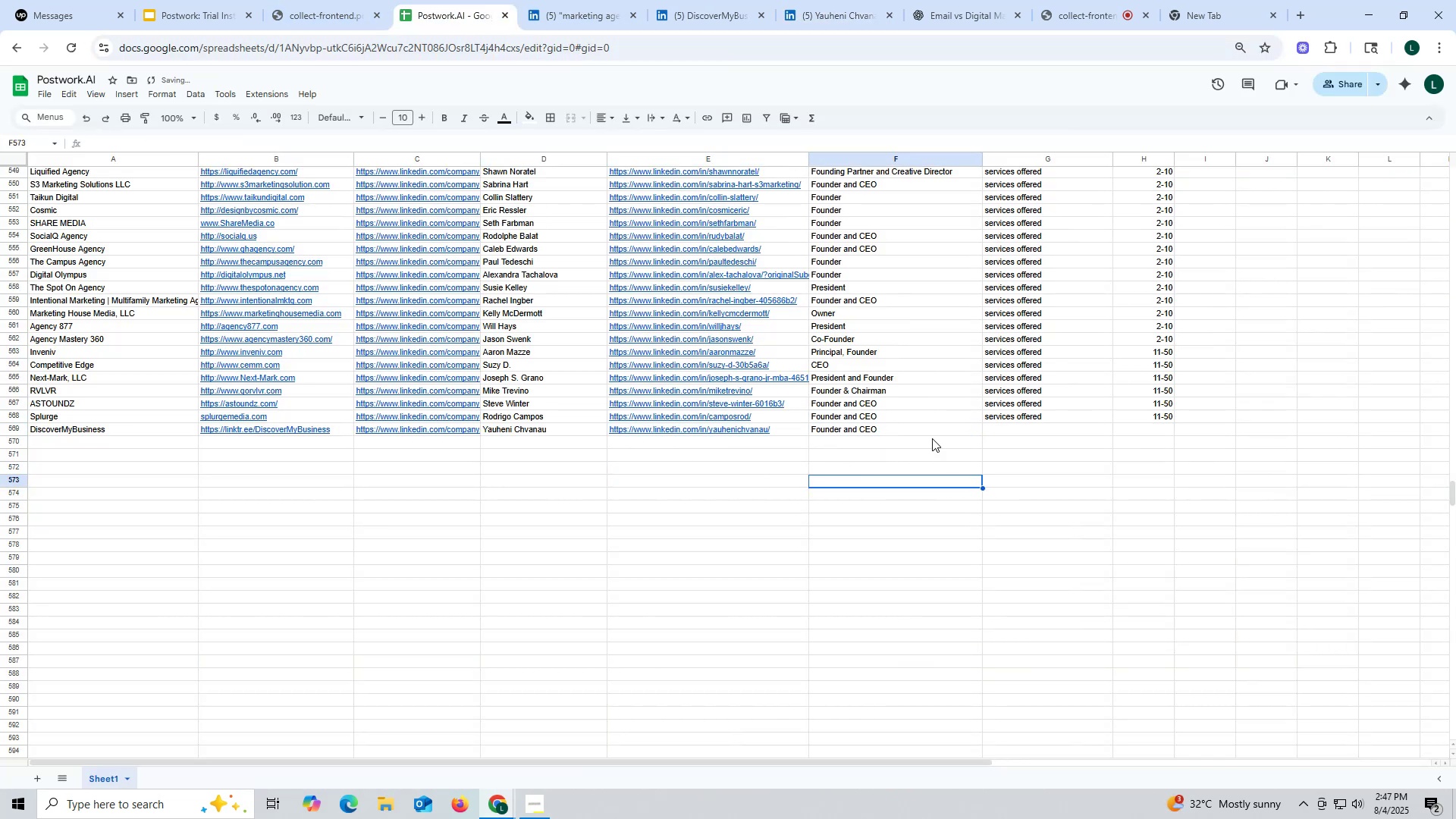 
key(Control+ControlLeft)
 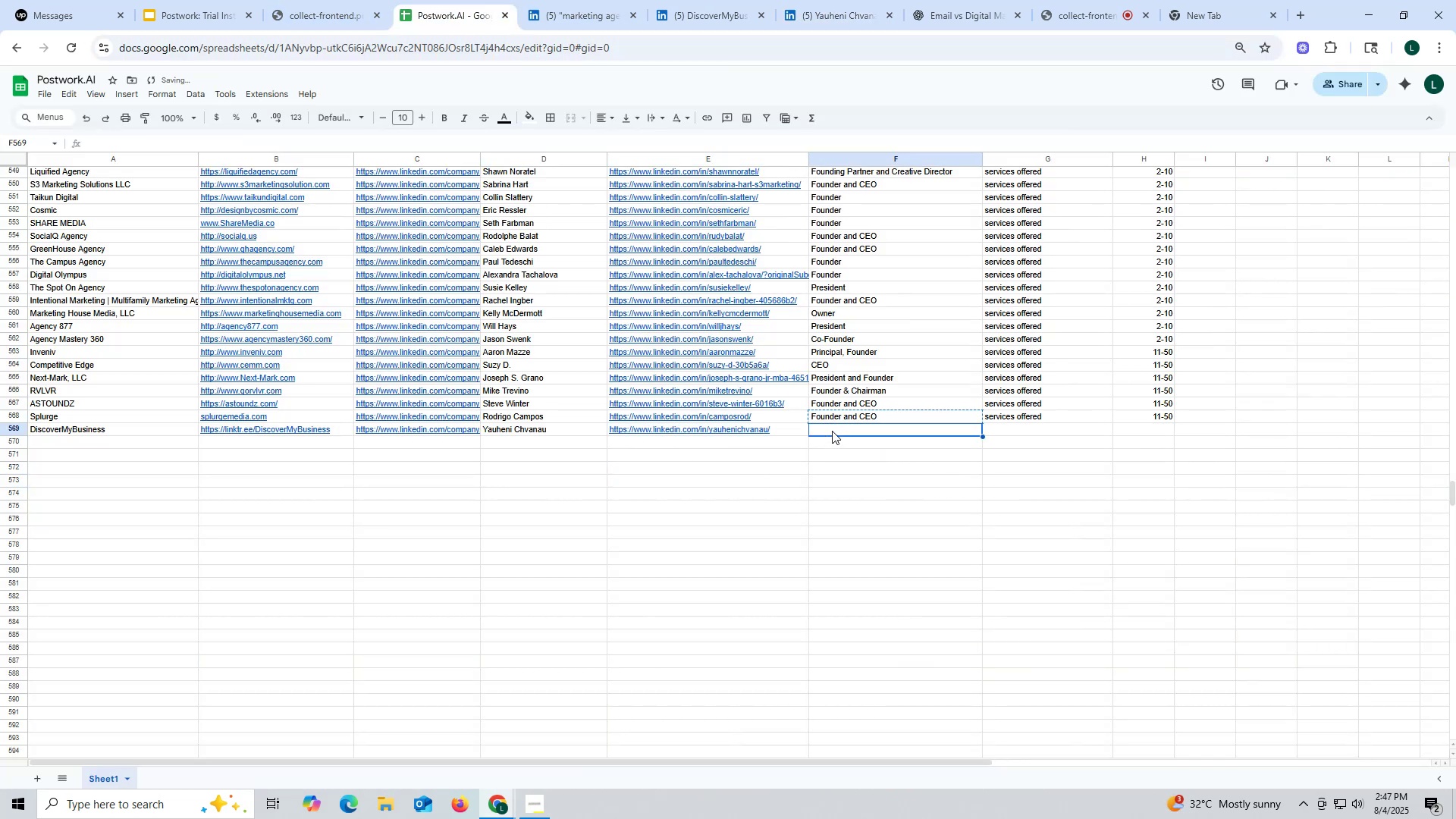 
key(Control+V)
 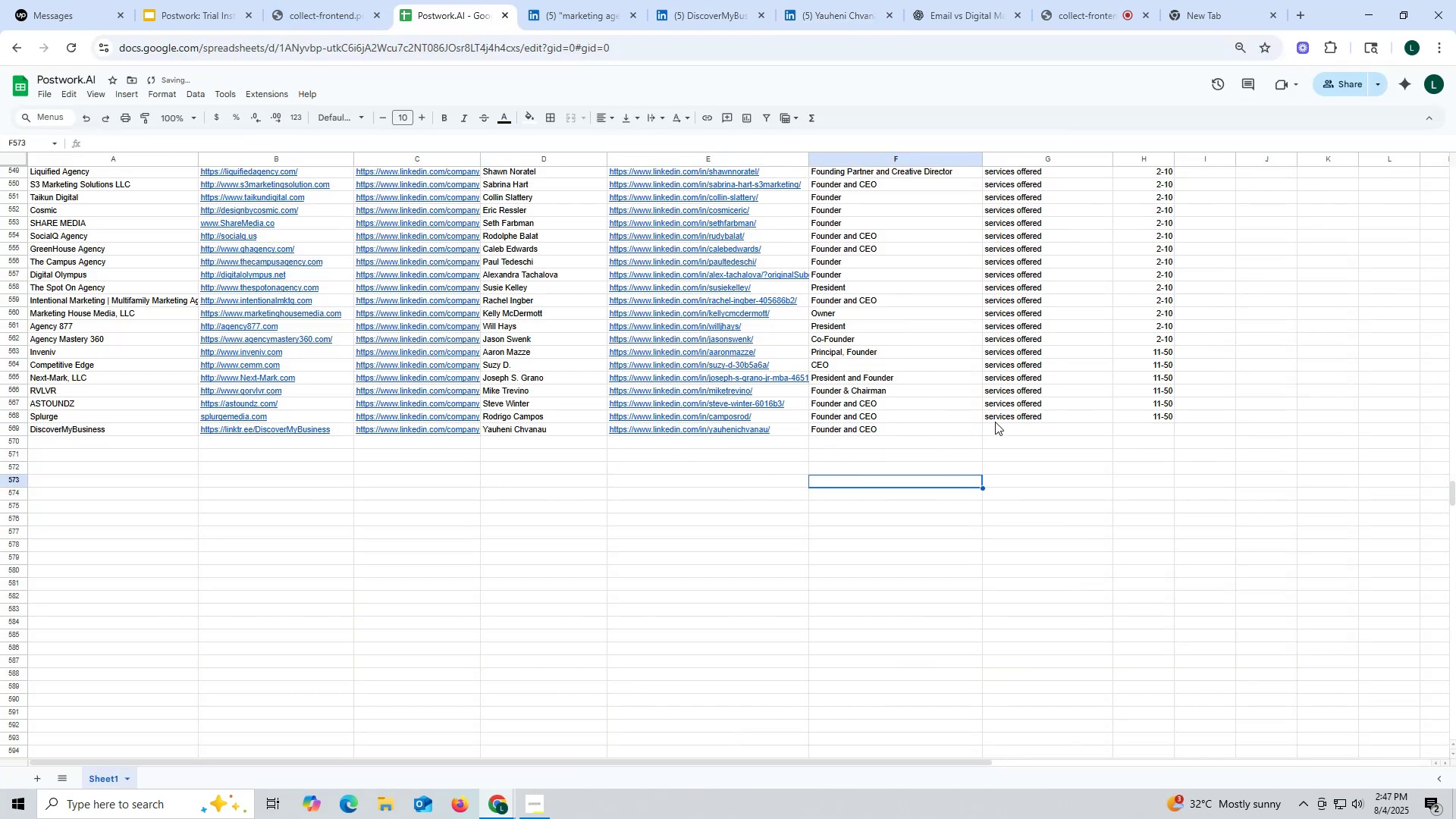 
key(Control+ControlLeft)
 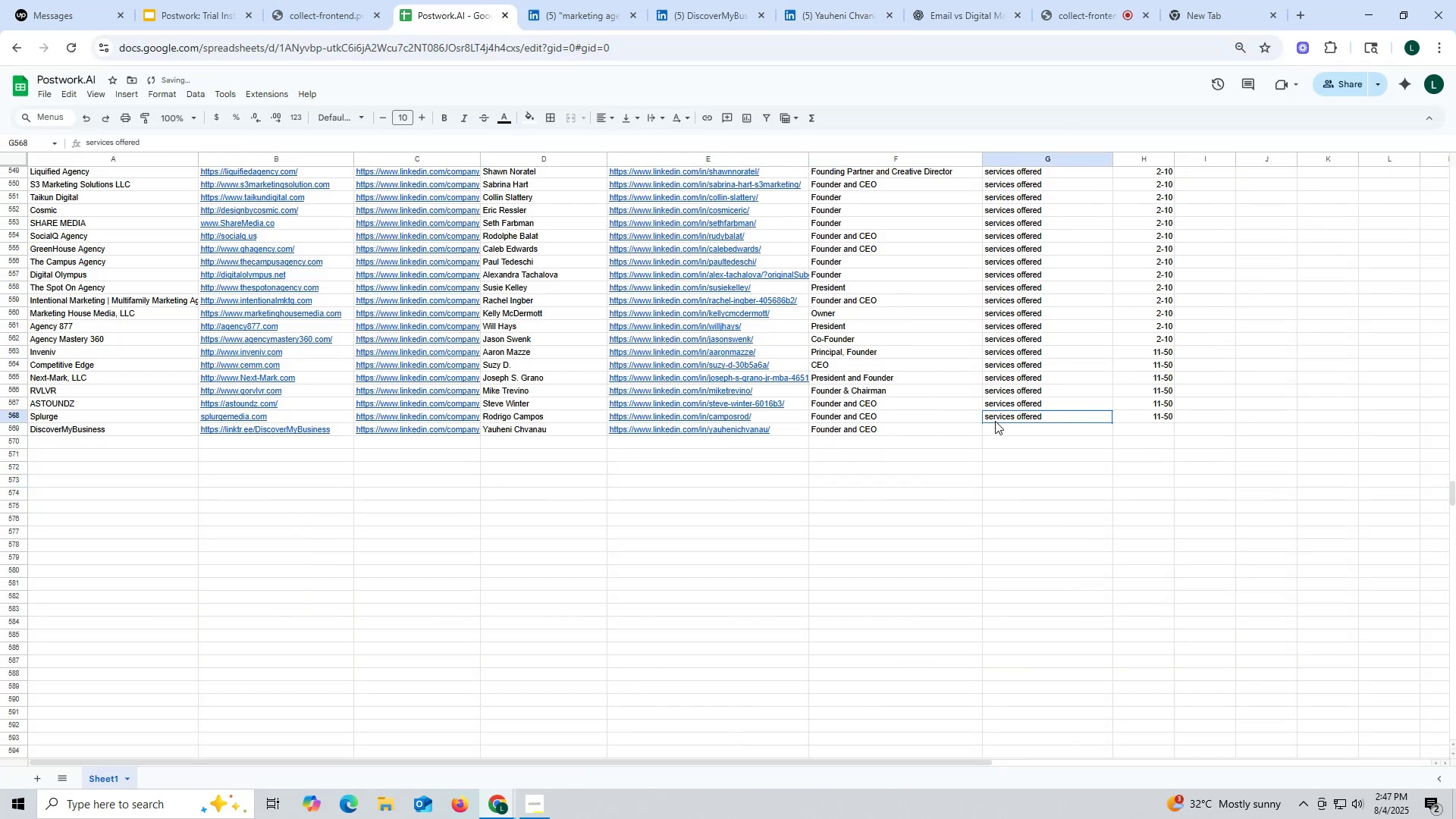 
left_click([995, 421])
 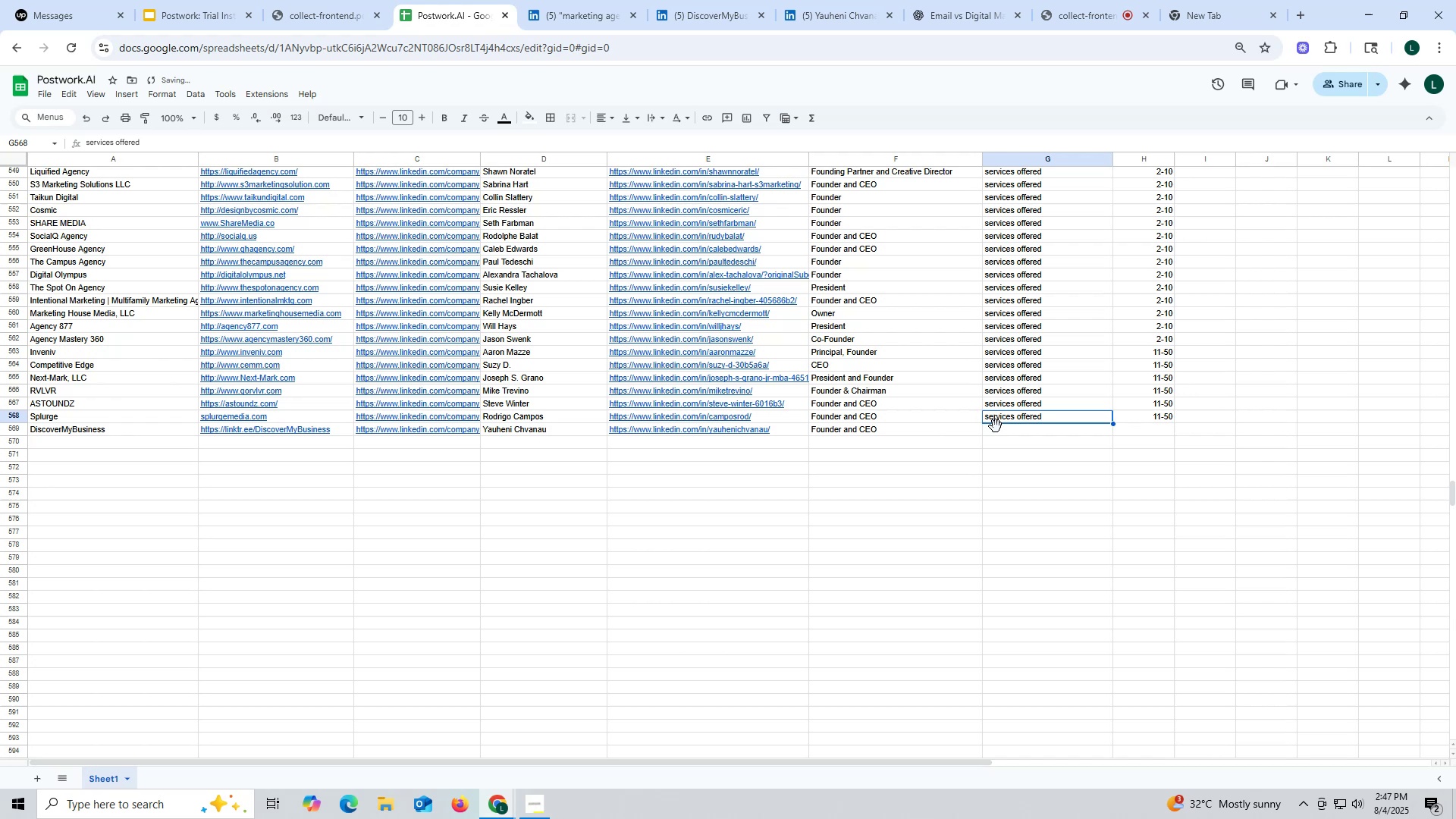 
key(Control+C)
 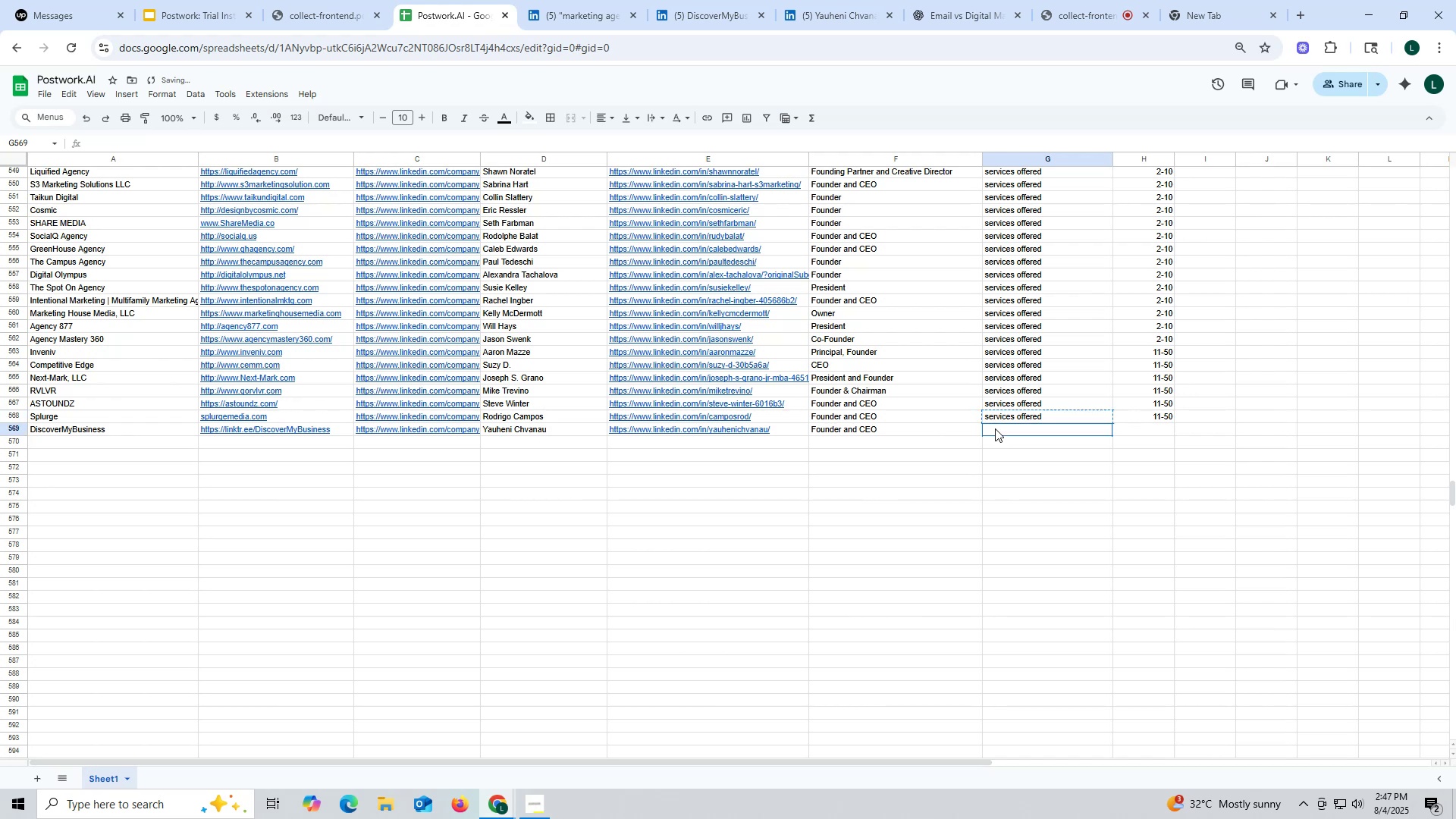 
double_click([995, 428])
 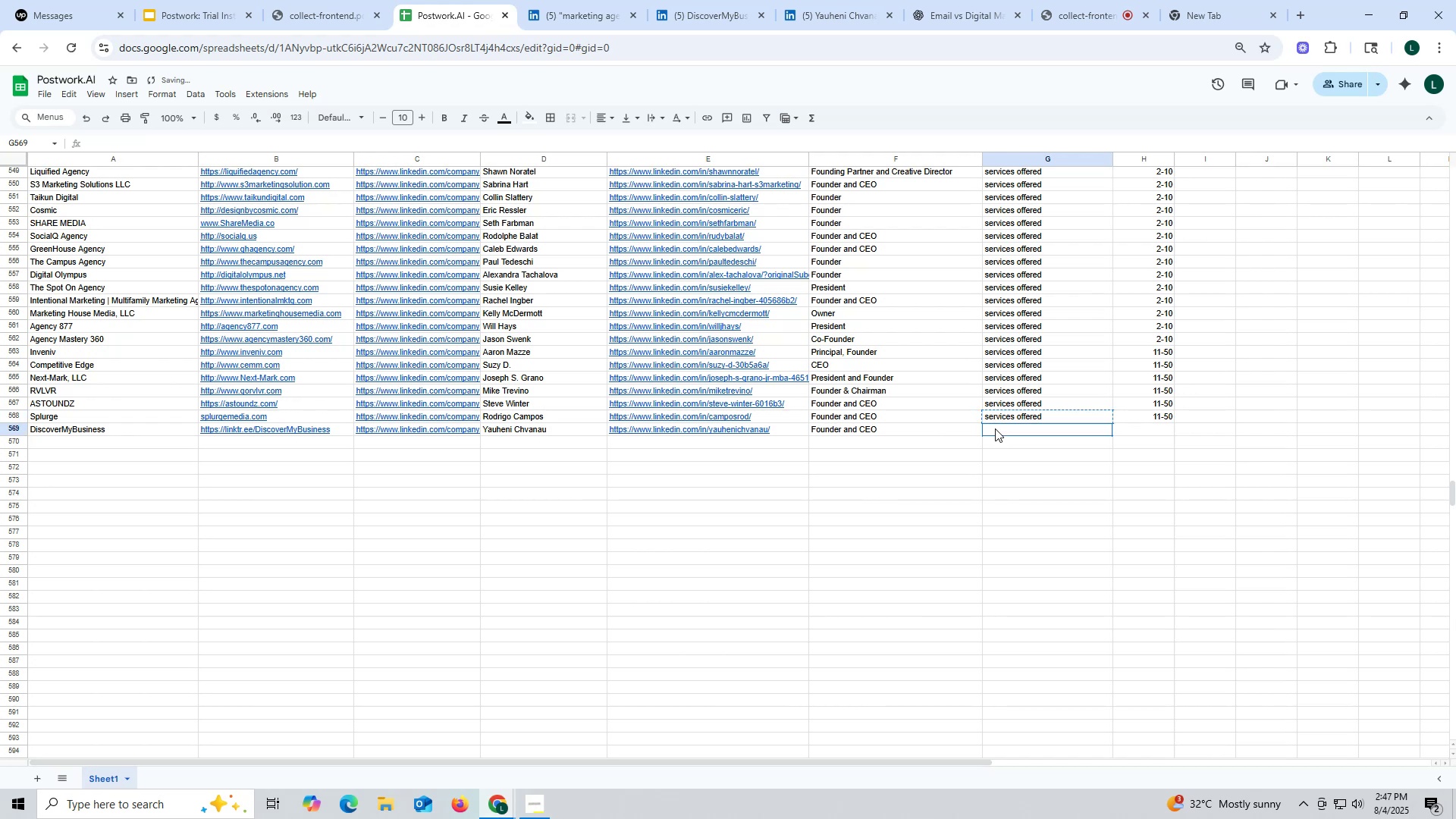 
key(Control+ControlLeft)
 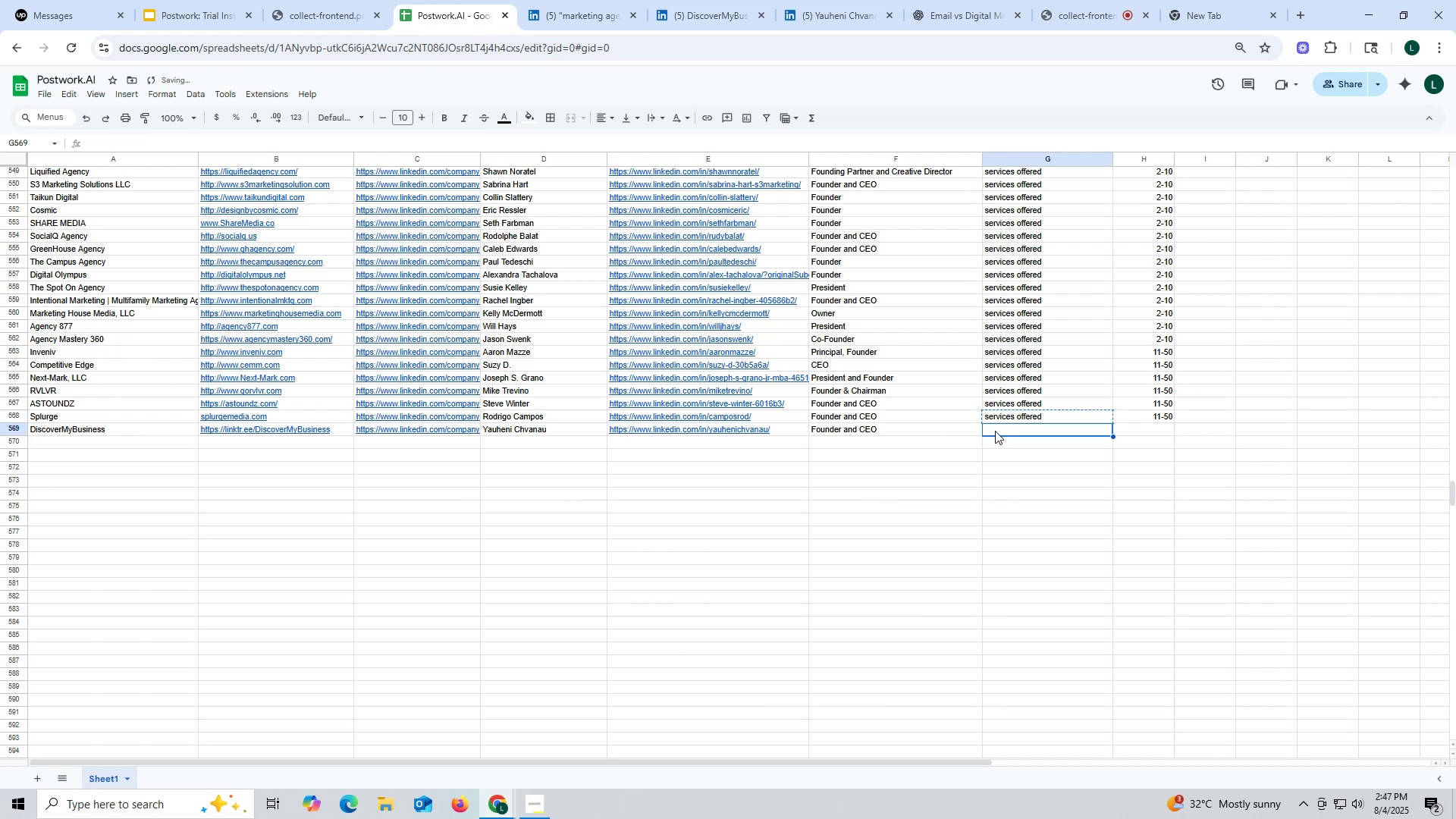 
key(Control+V)
 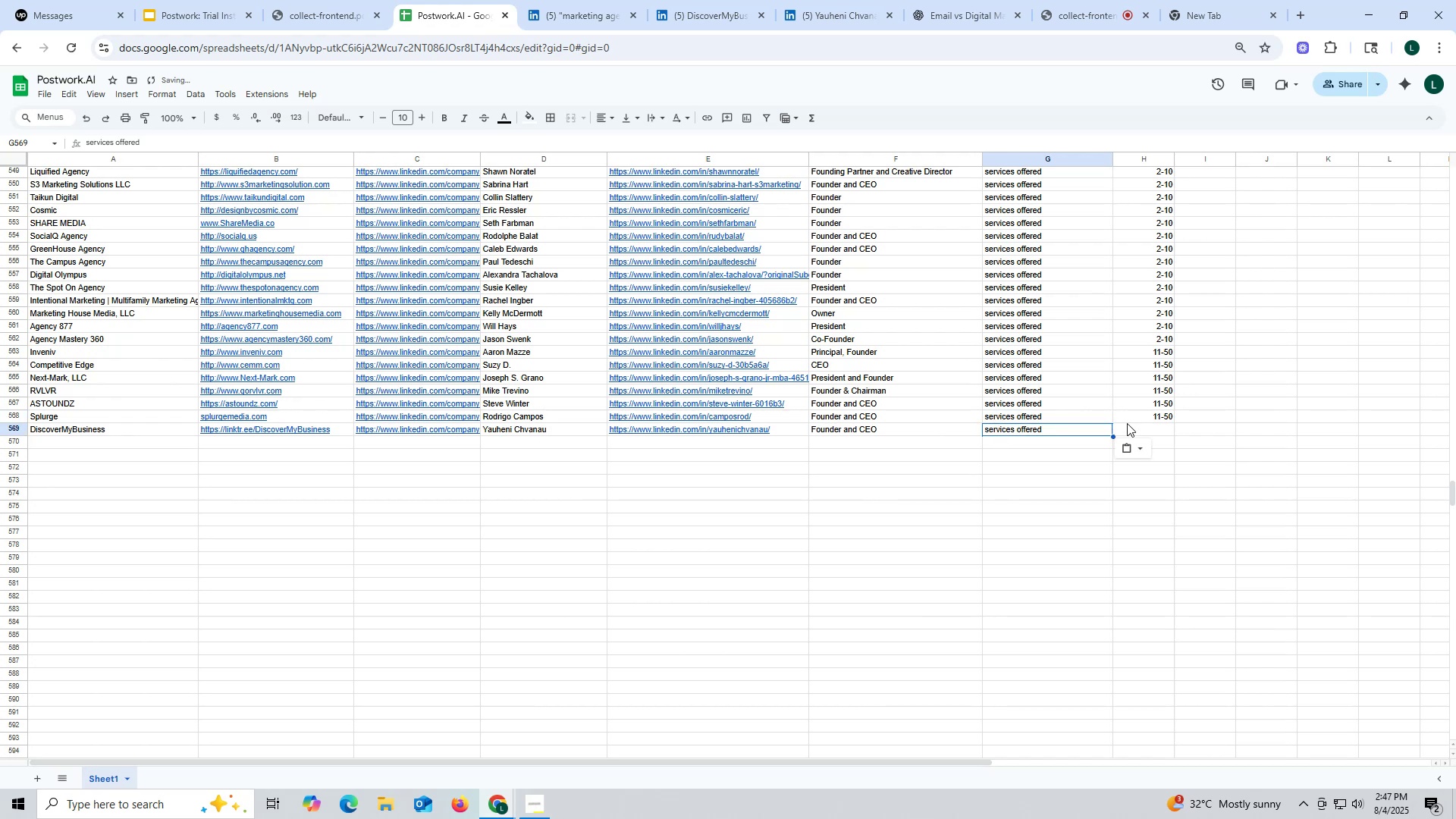 
key(Control+ControlLeft)
 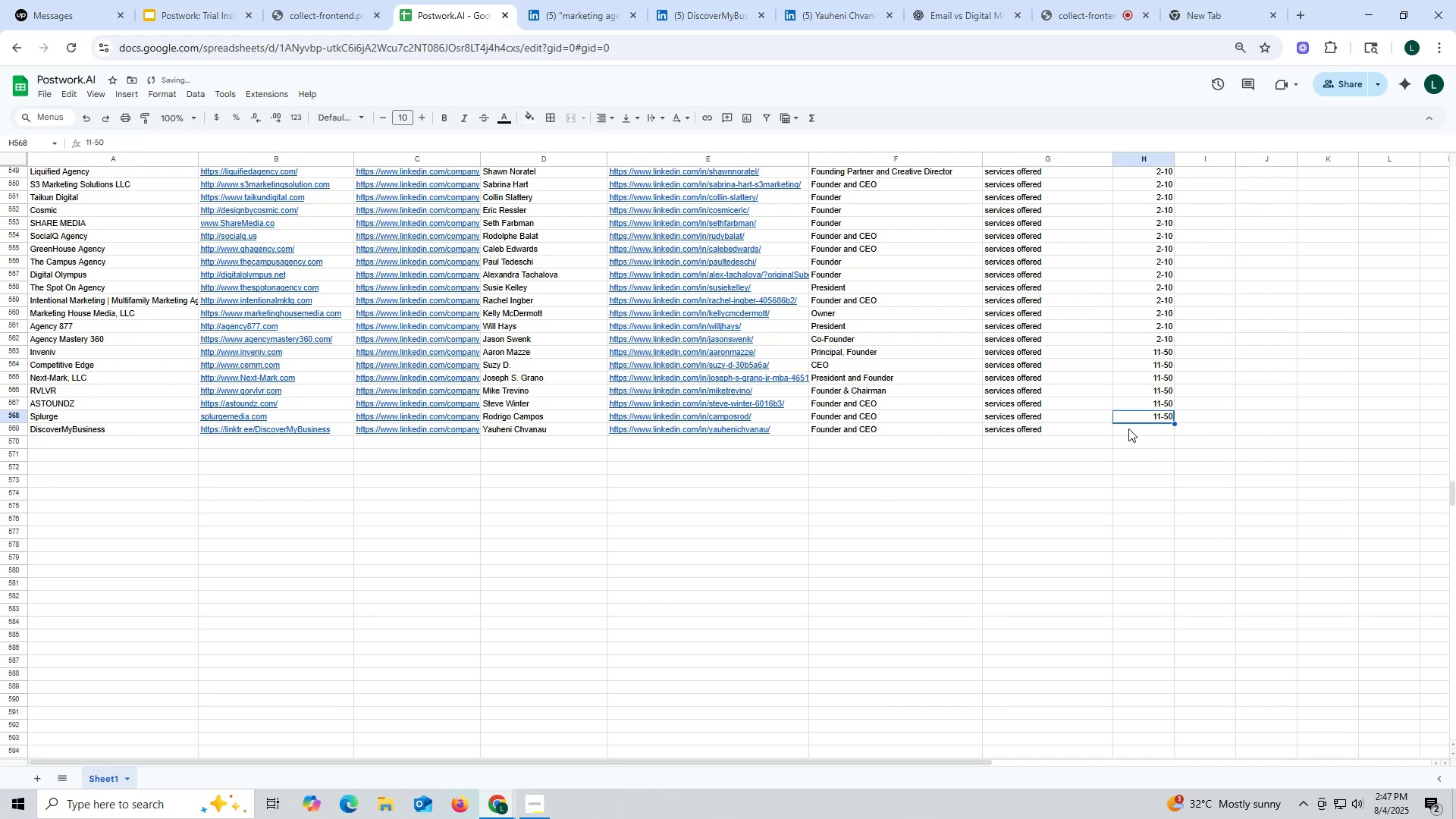 
key(Control+ControlLeft)
 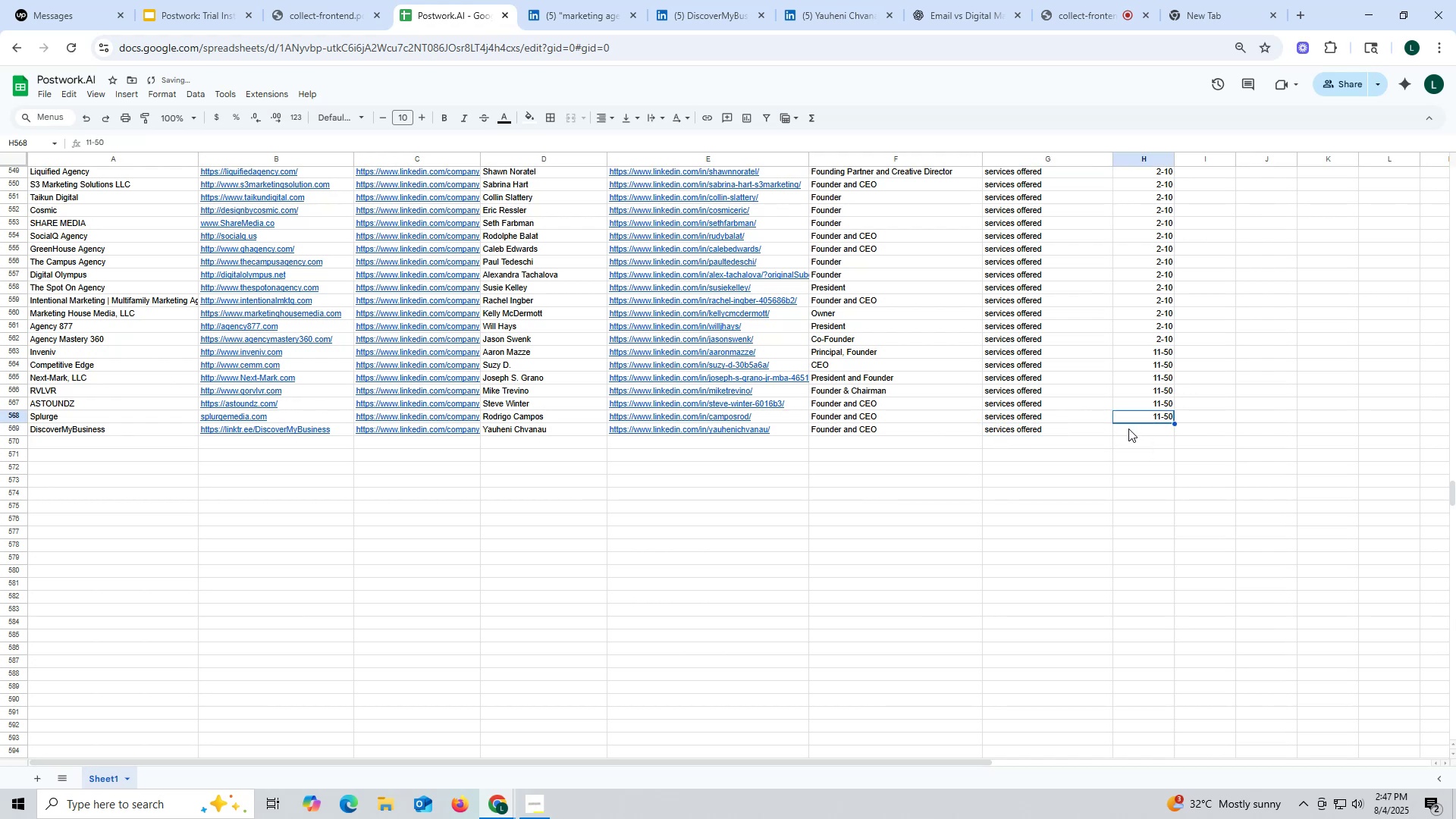 
key(Control+C)
 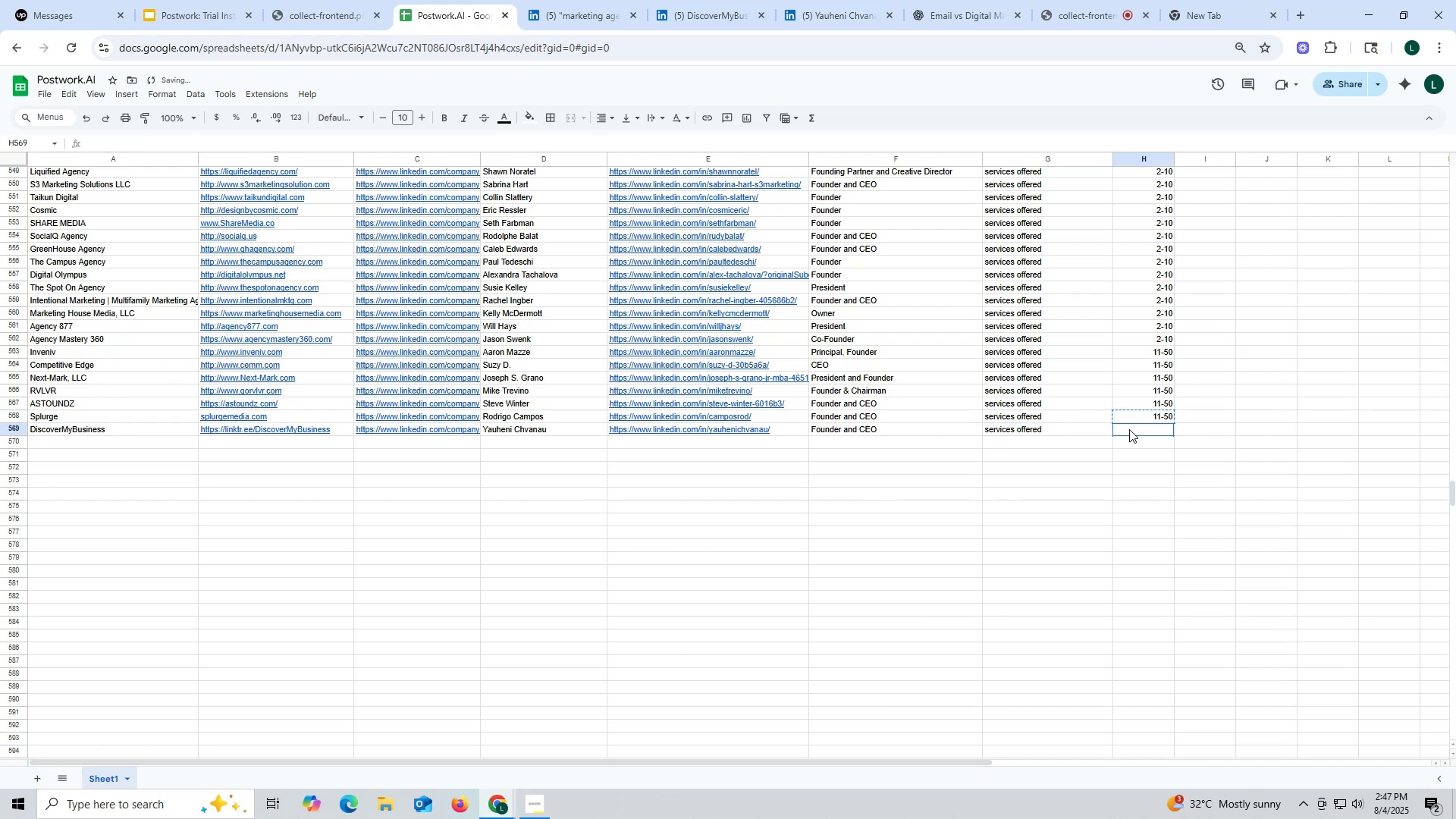 
key(Control+ControlLeft)
 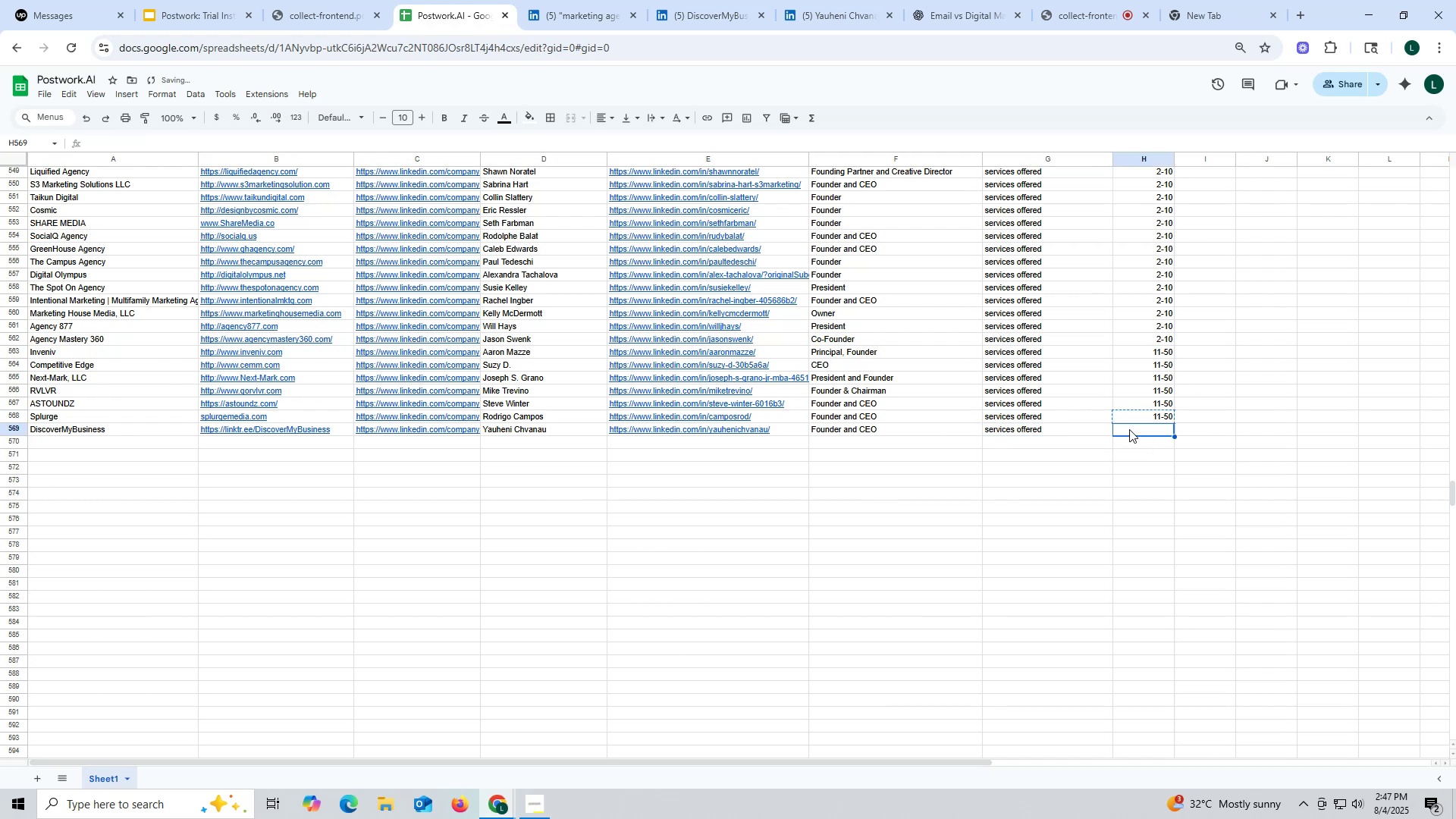 
key(Control+V)
 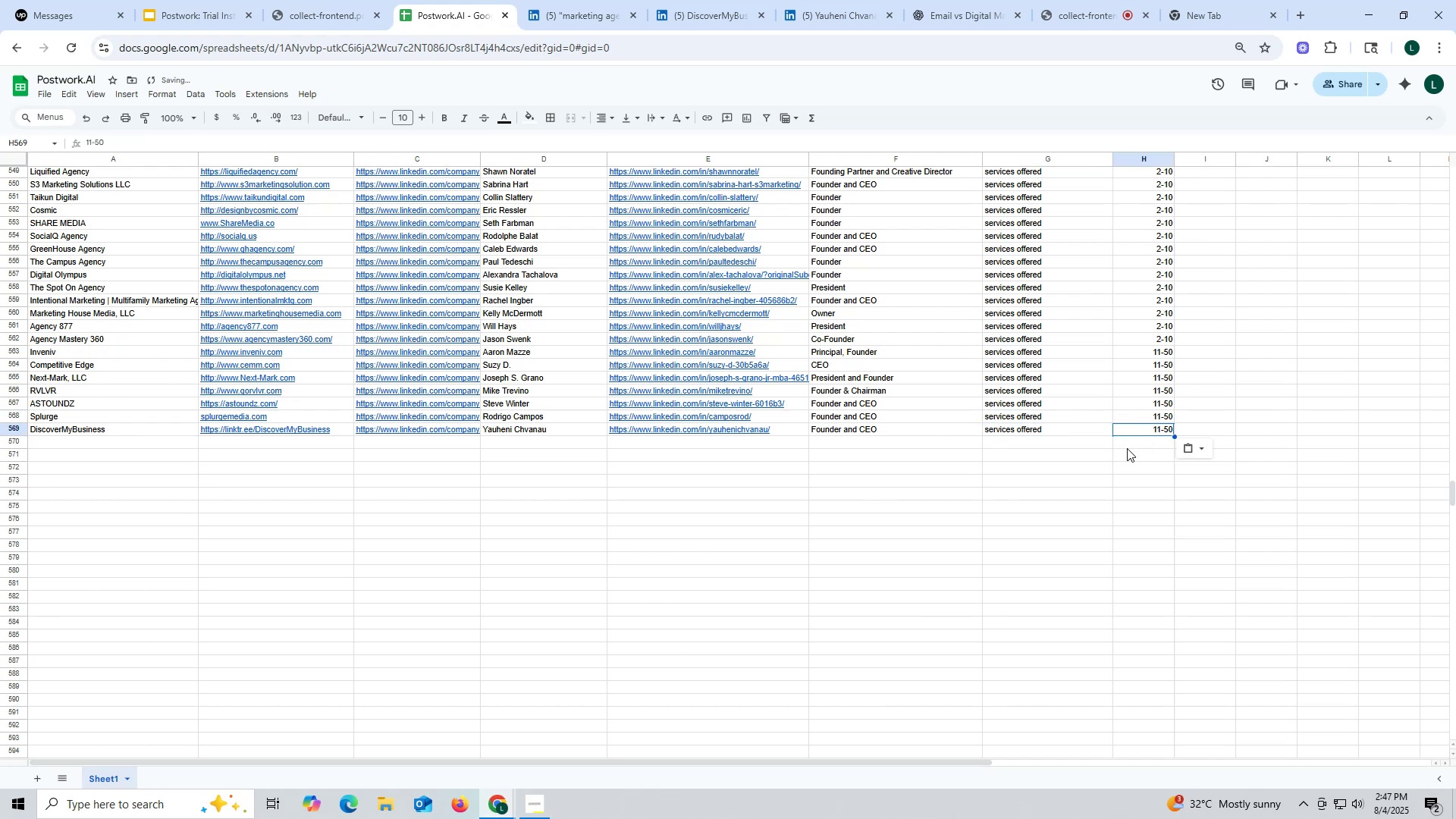 
double_click([1127, 448])
 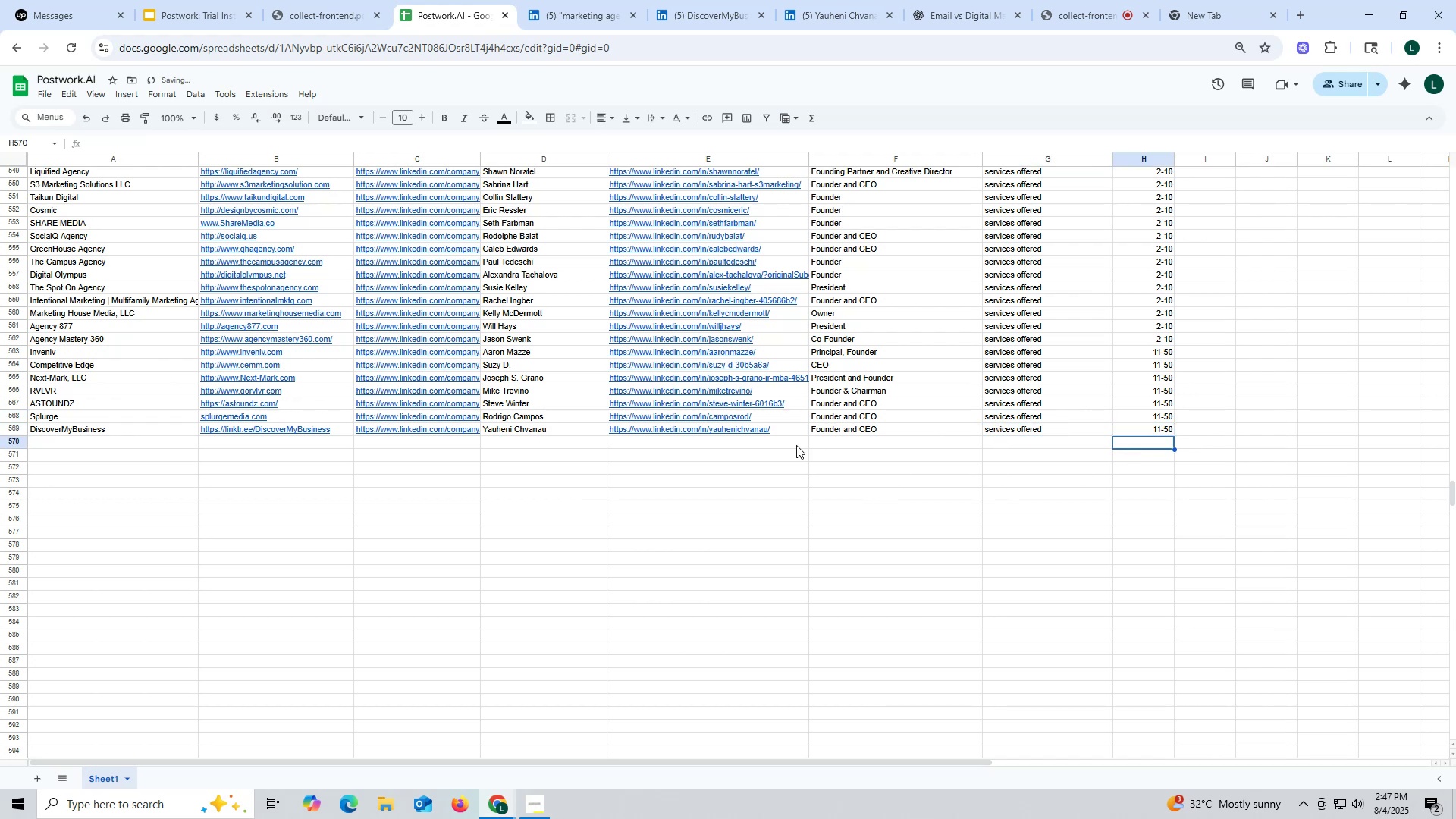 
mouse_move([660, 445])
 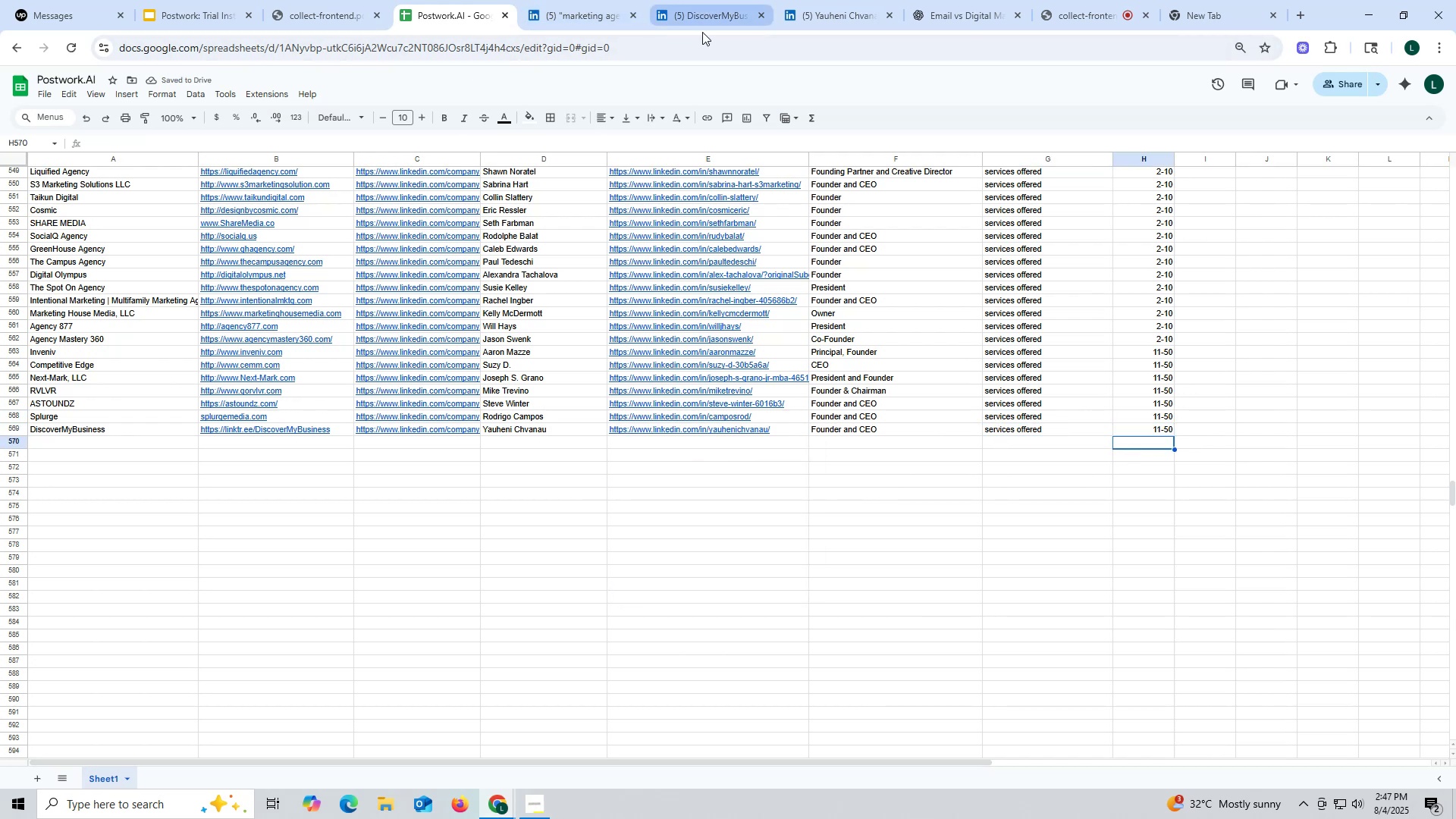 
left_click([817, 11])
 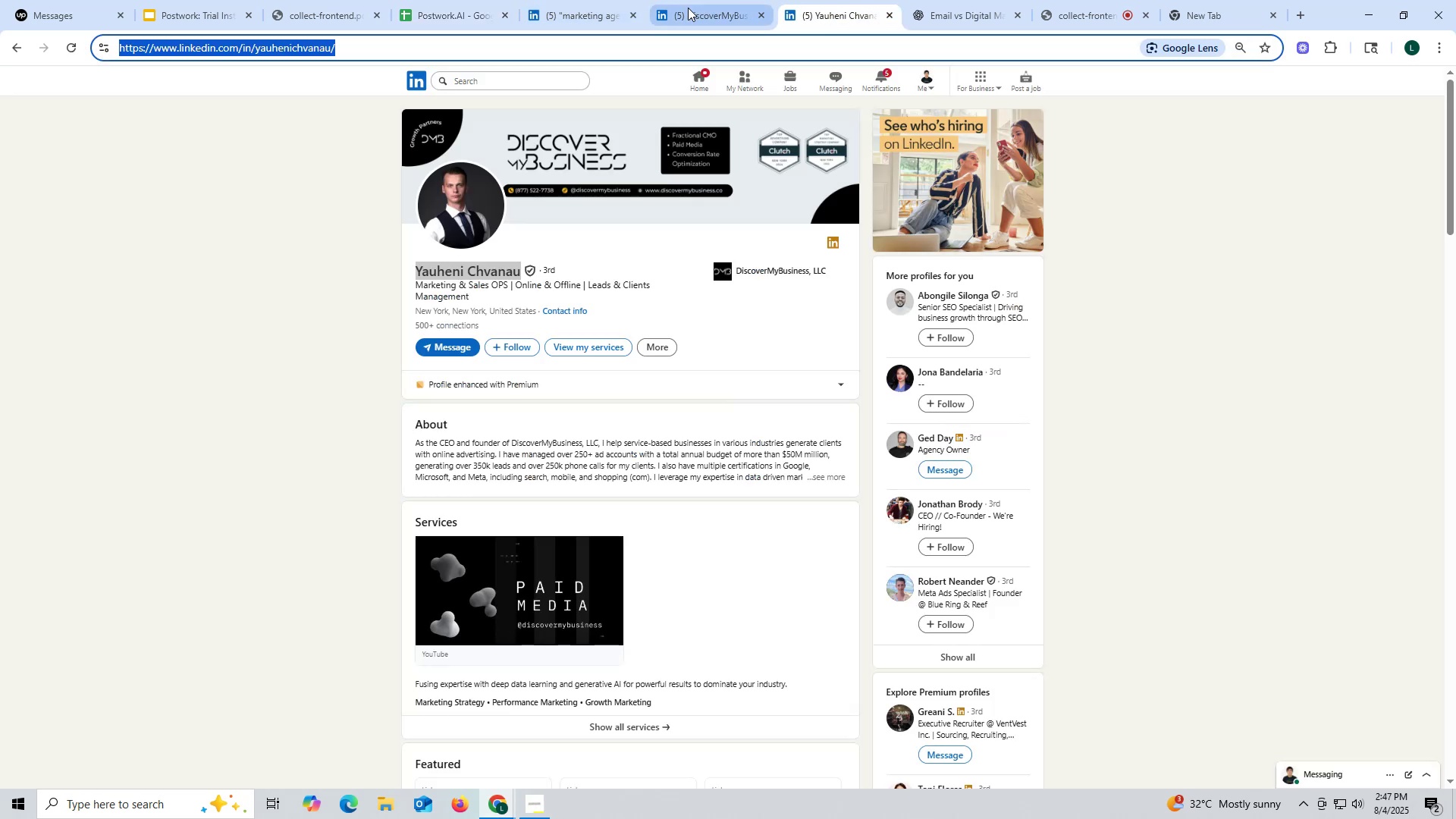 
left_click([687, 8])
 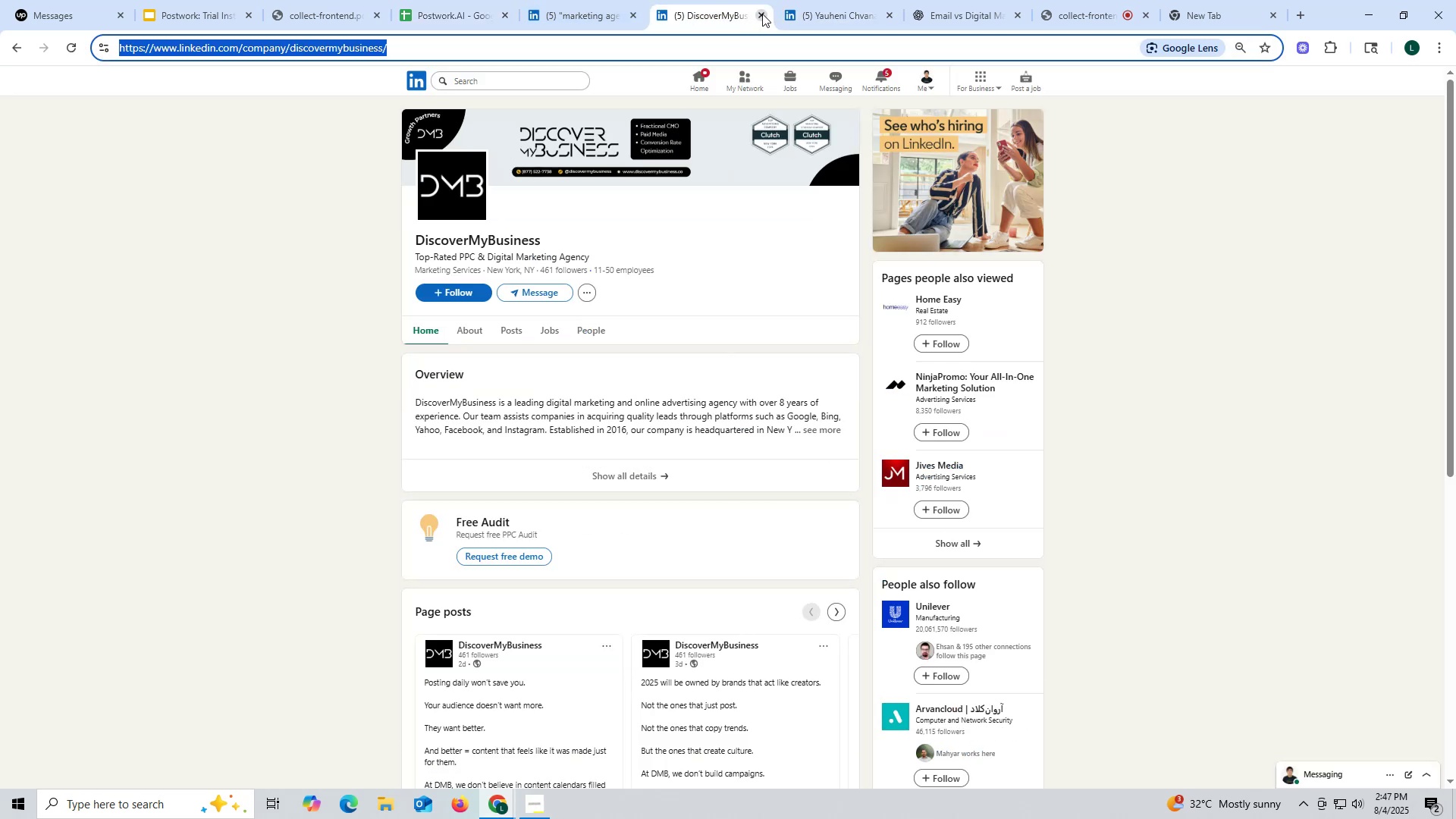 
left_click([762, 13])
 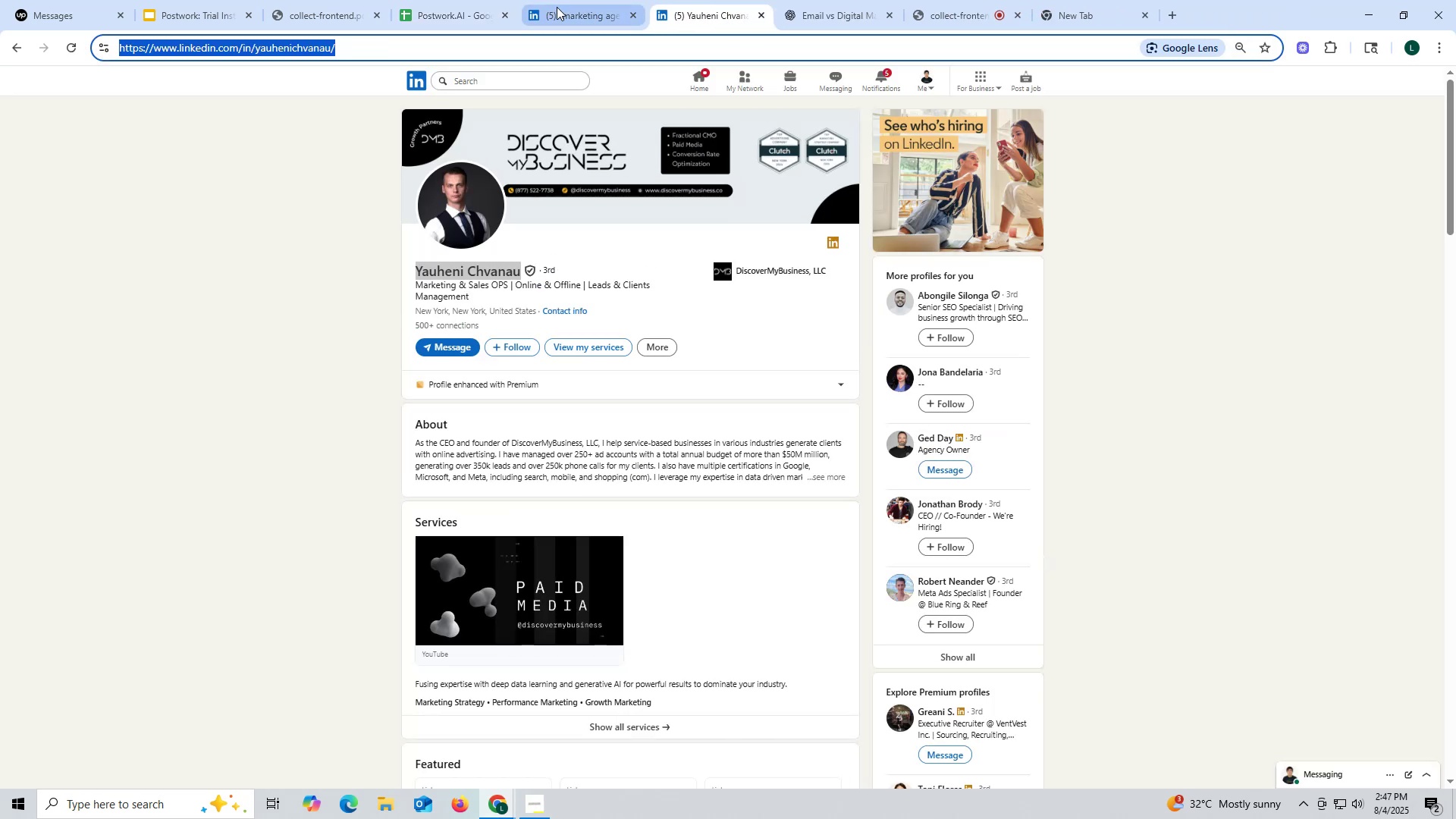 
left_click([557, 7])
 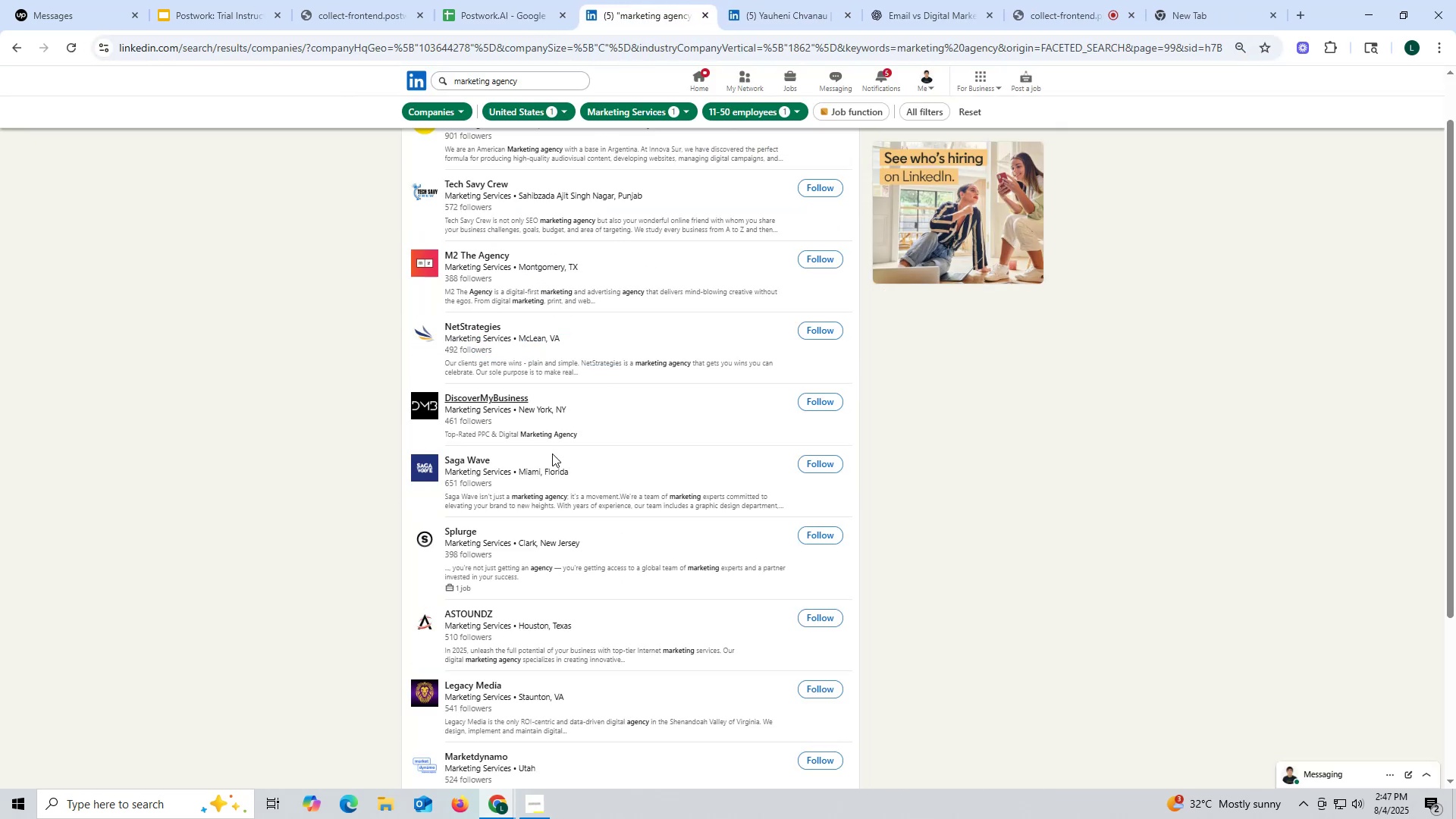 
scroll: coordinate [548, 441], scroll_direction: up, amount: 1.0
 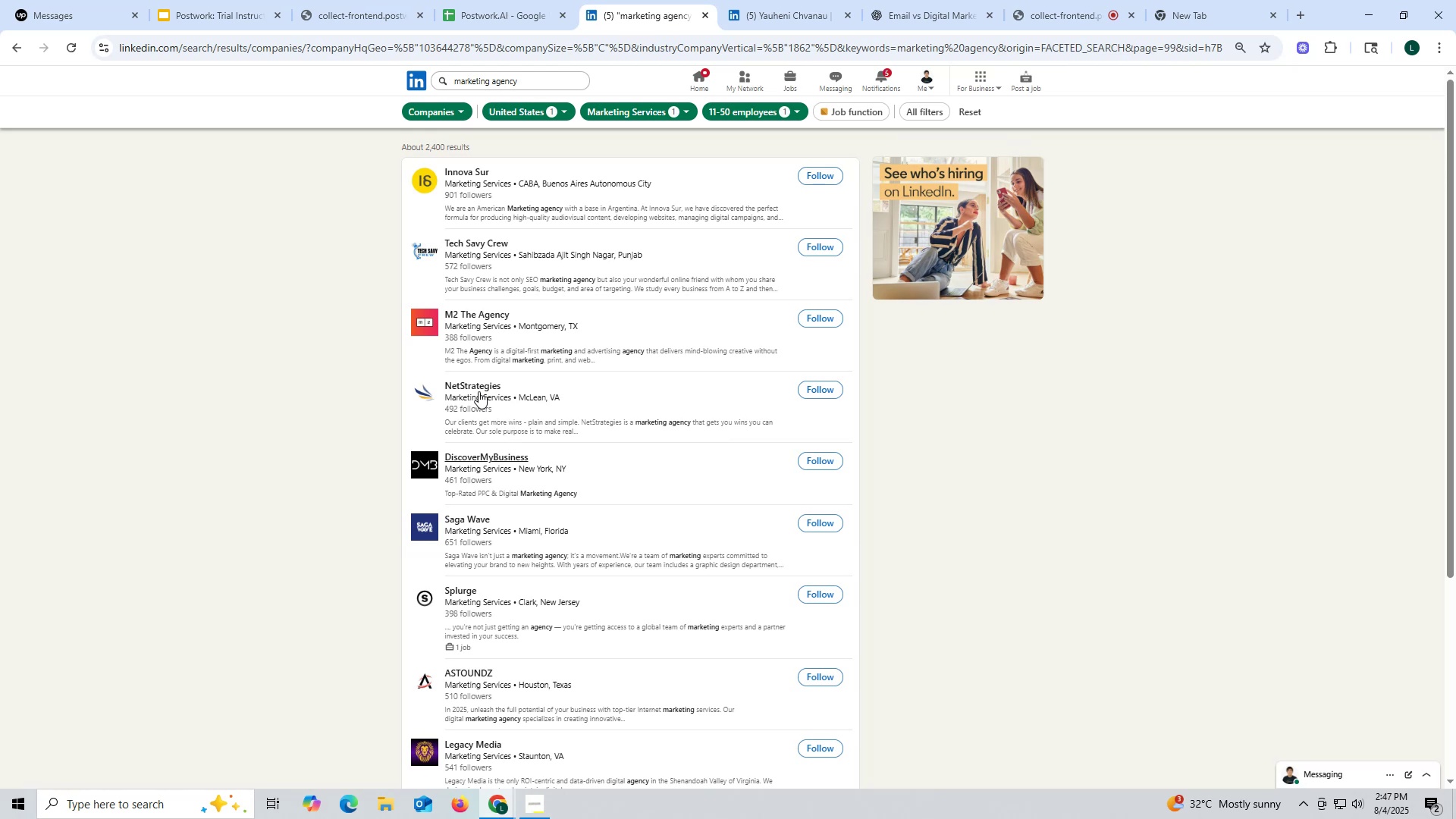 
right_click([477, 386])
 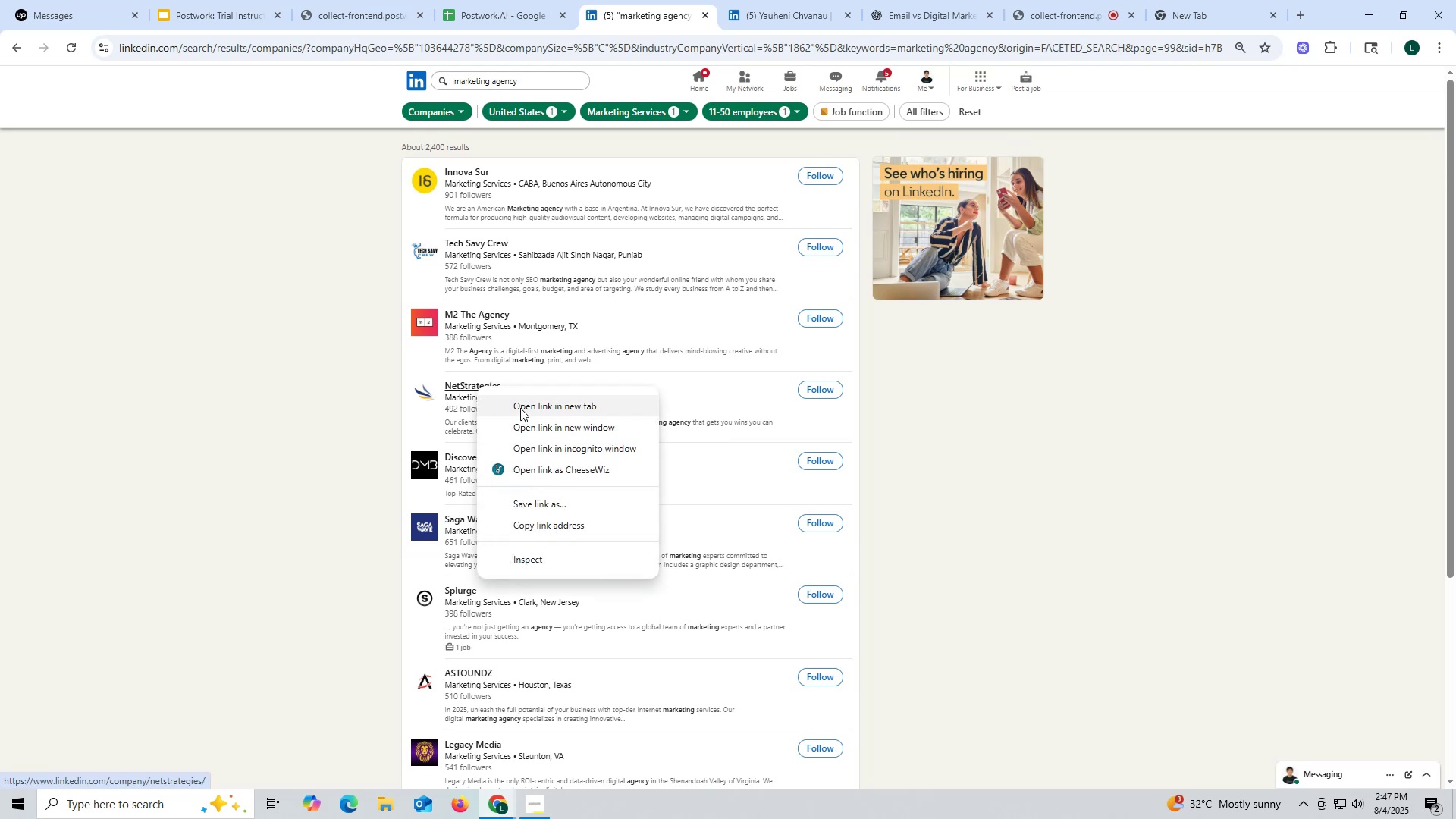 
left_click([520, 408])
 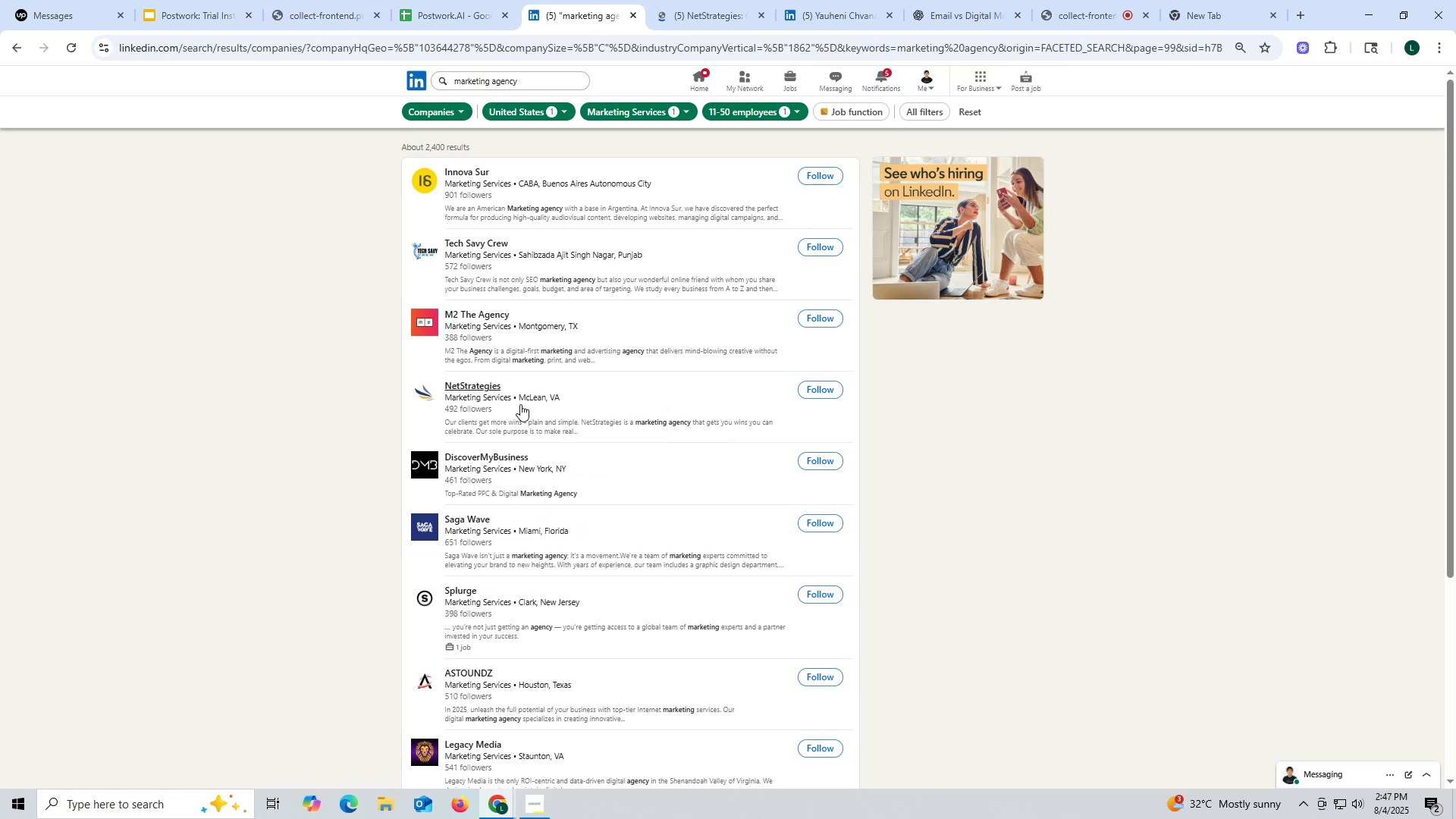 
wait(5.01)
 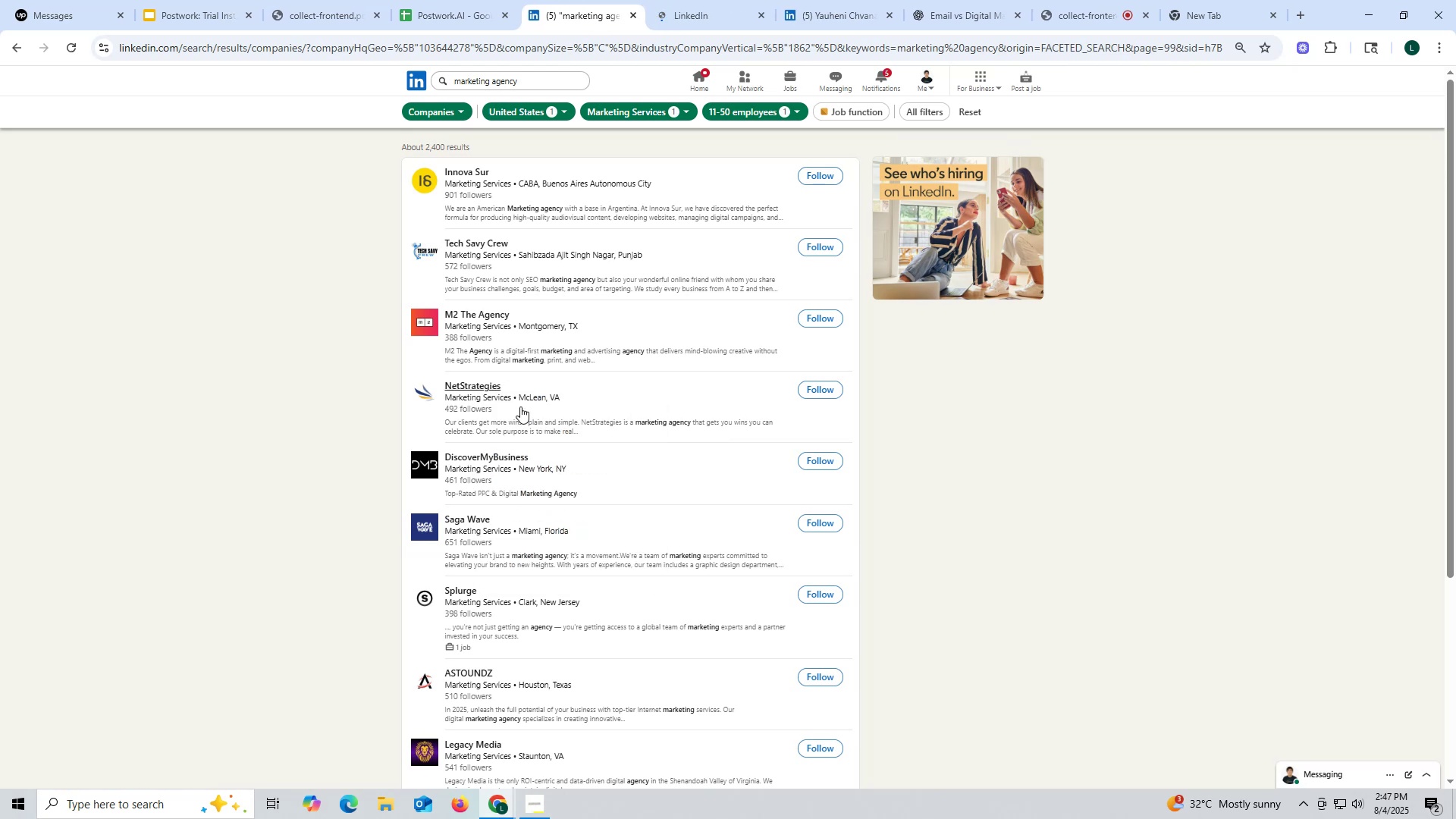 
left_click([710, 6])
 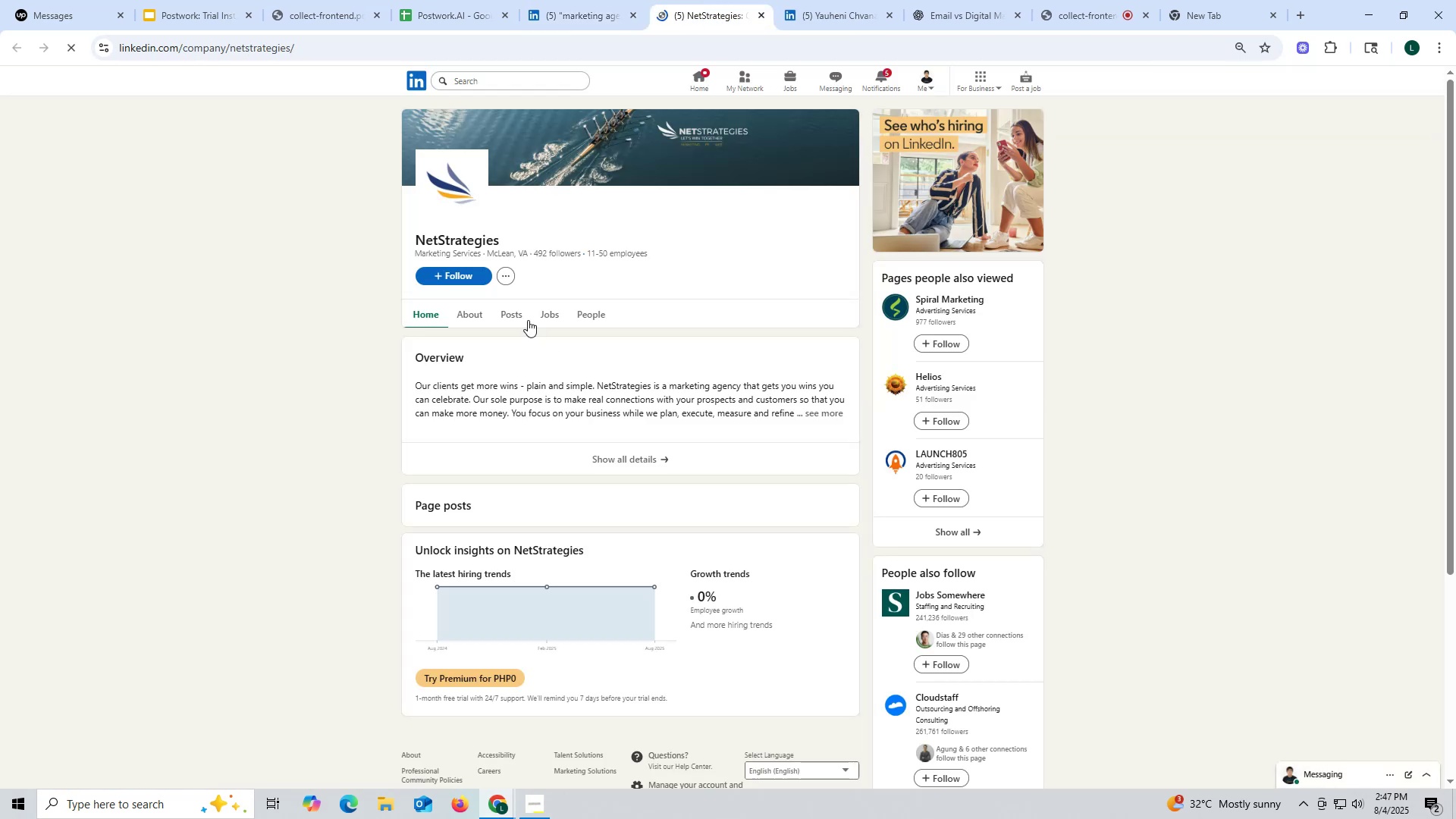 
left_click([525, 316])
 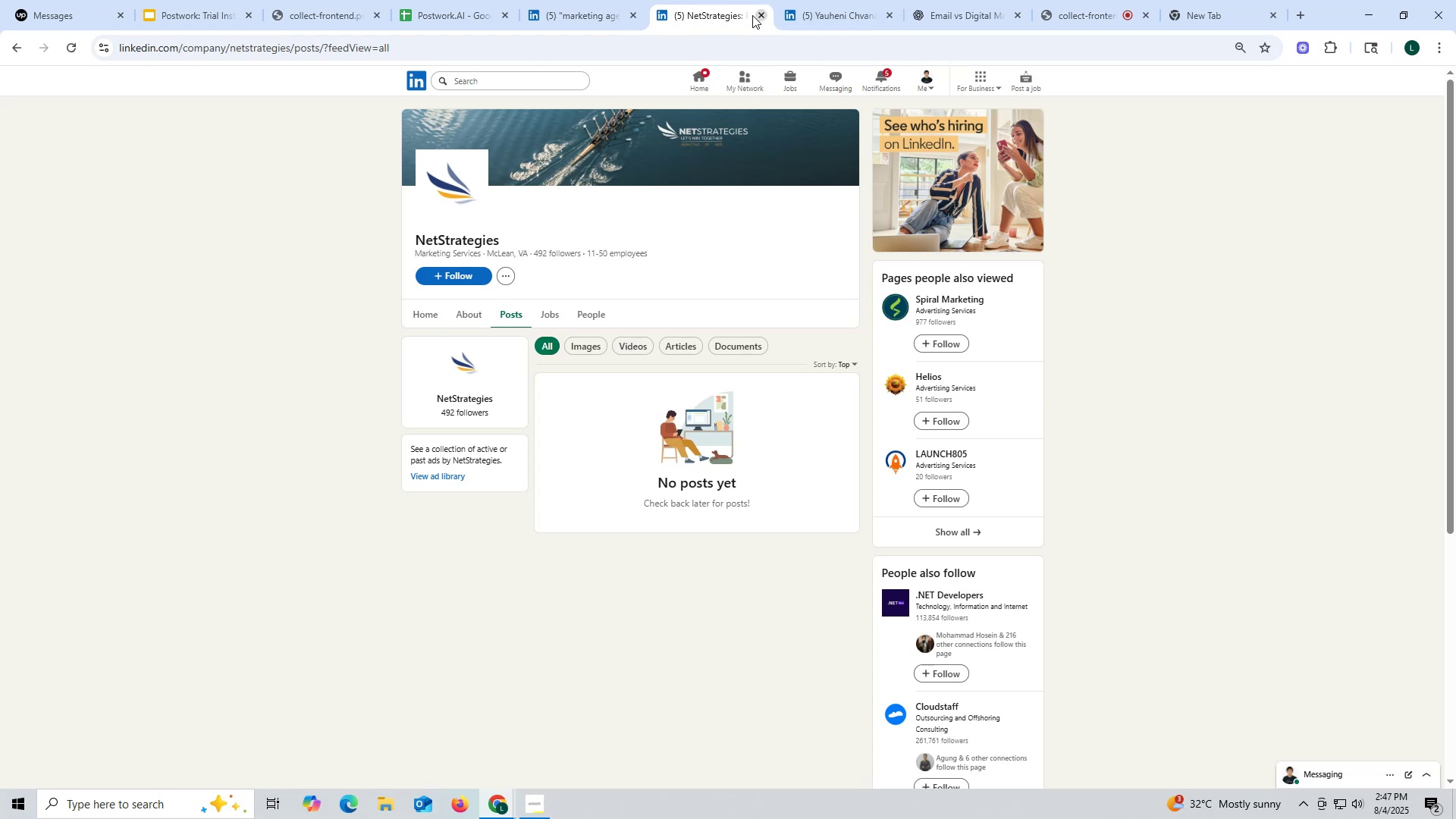 
left_click([758, 5])
 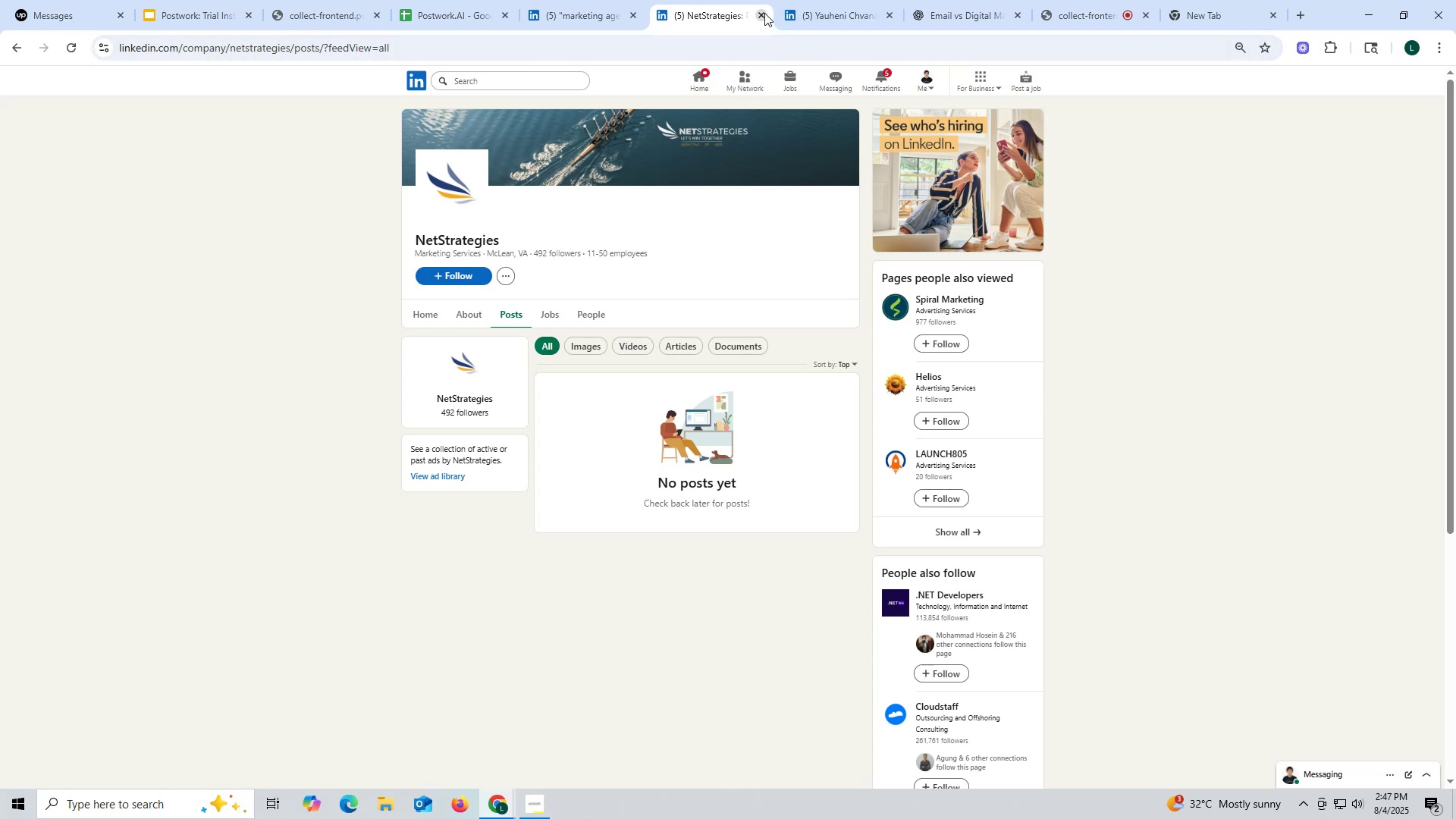 
left_click([757, 11])
 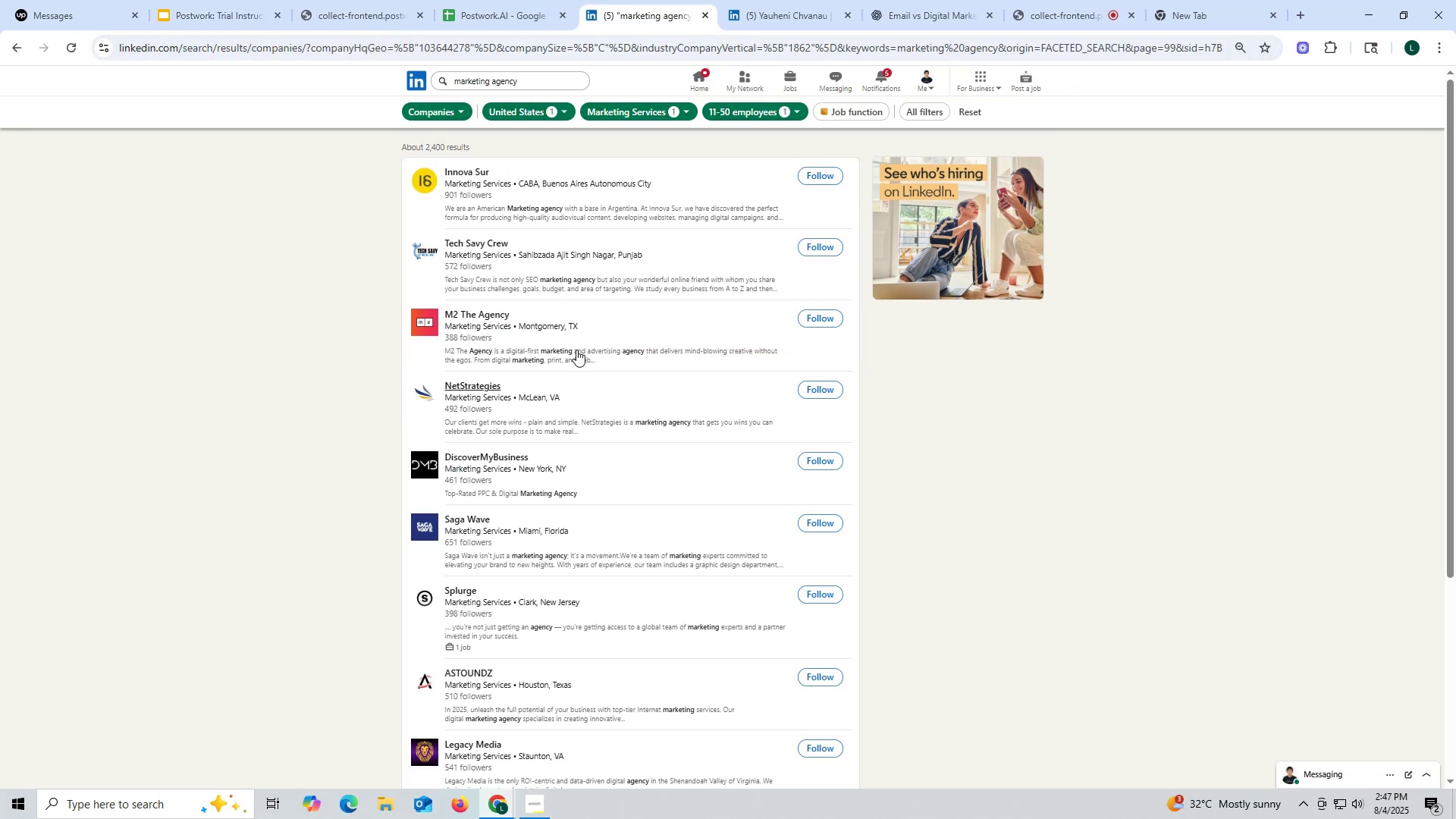 
scroll: coordinate [760, 411], scroll_direction: up, amount: 2.0
 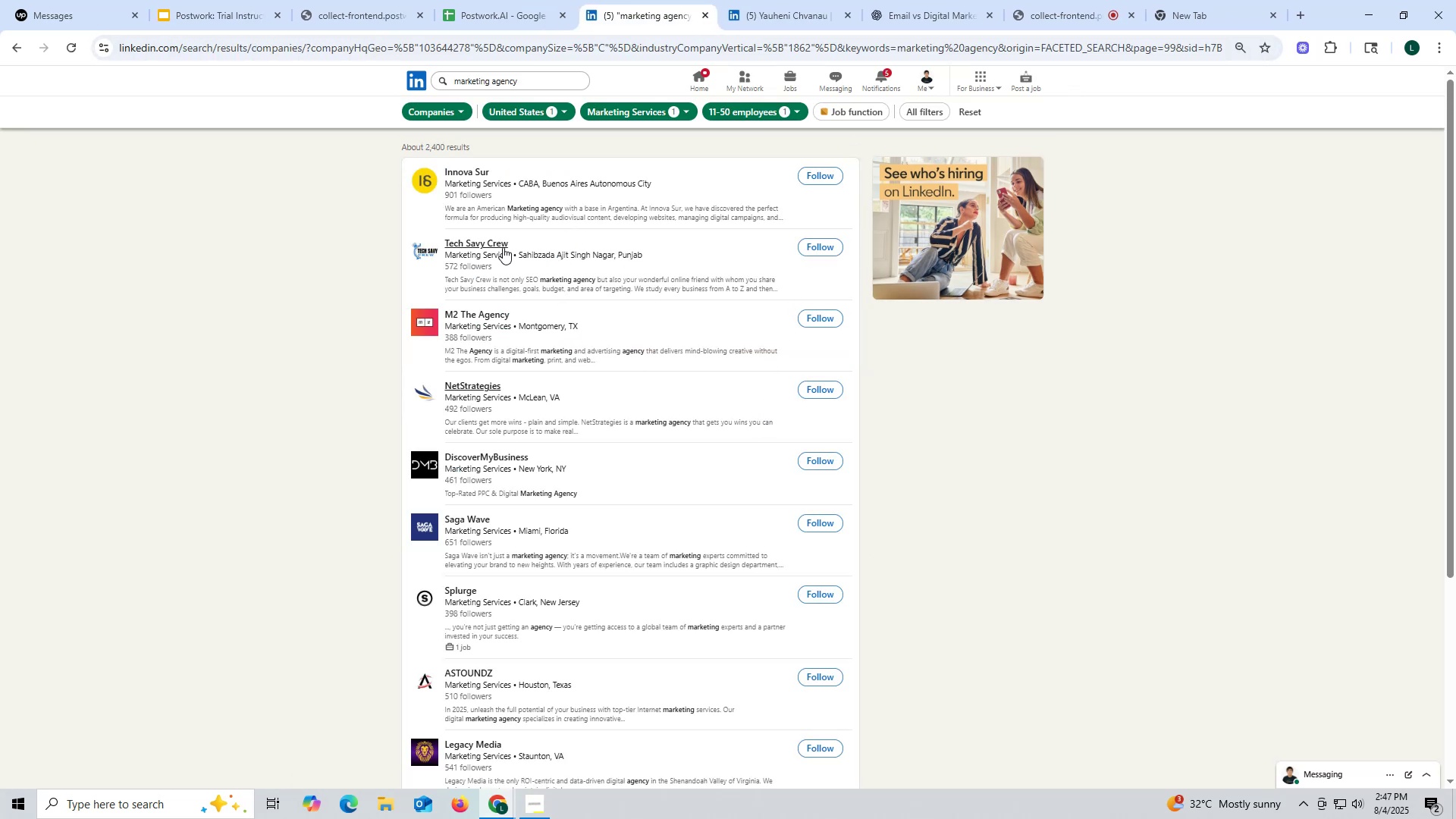 
right_click([491, 242])
 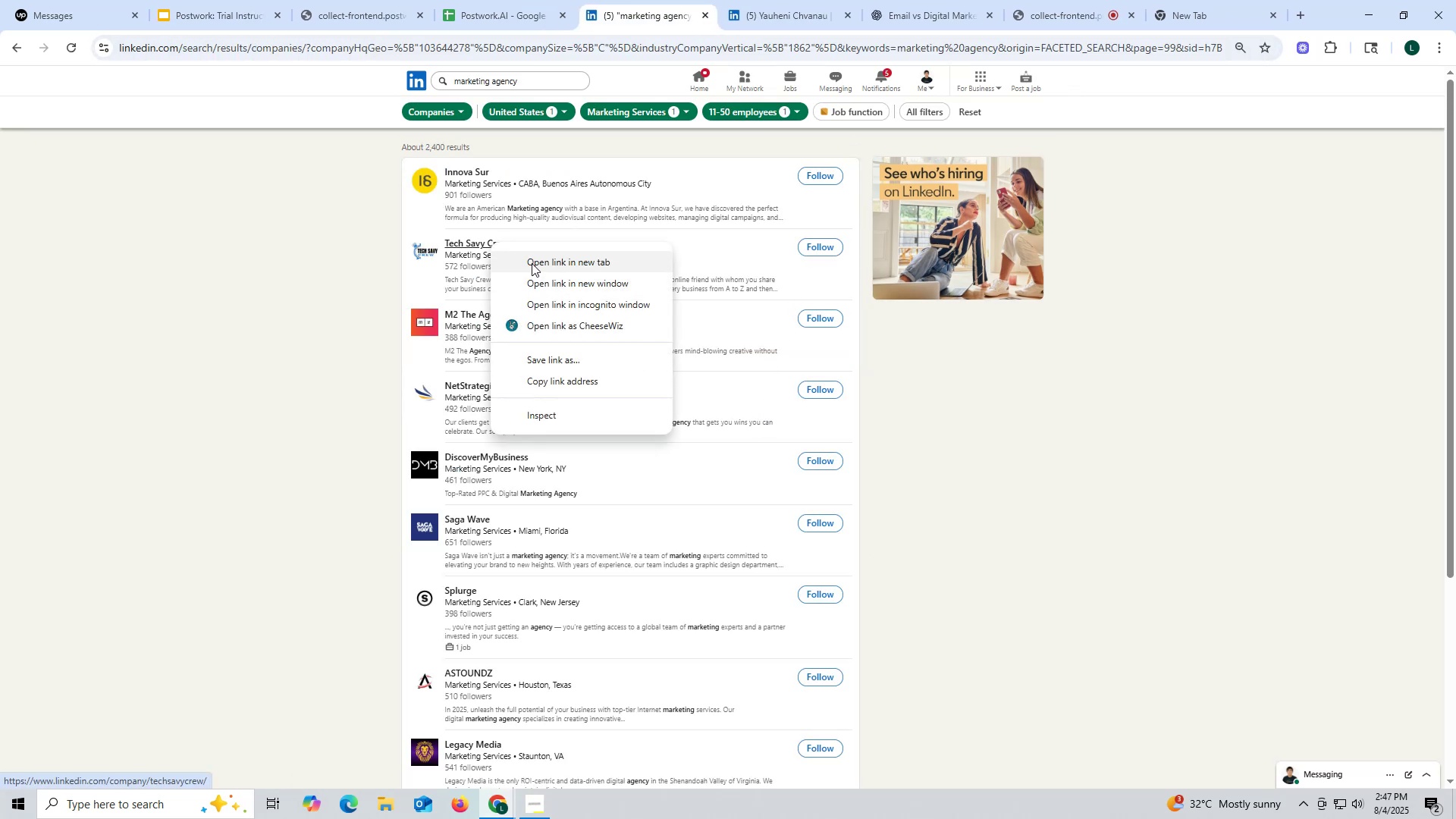 
left_click([532, 263])
 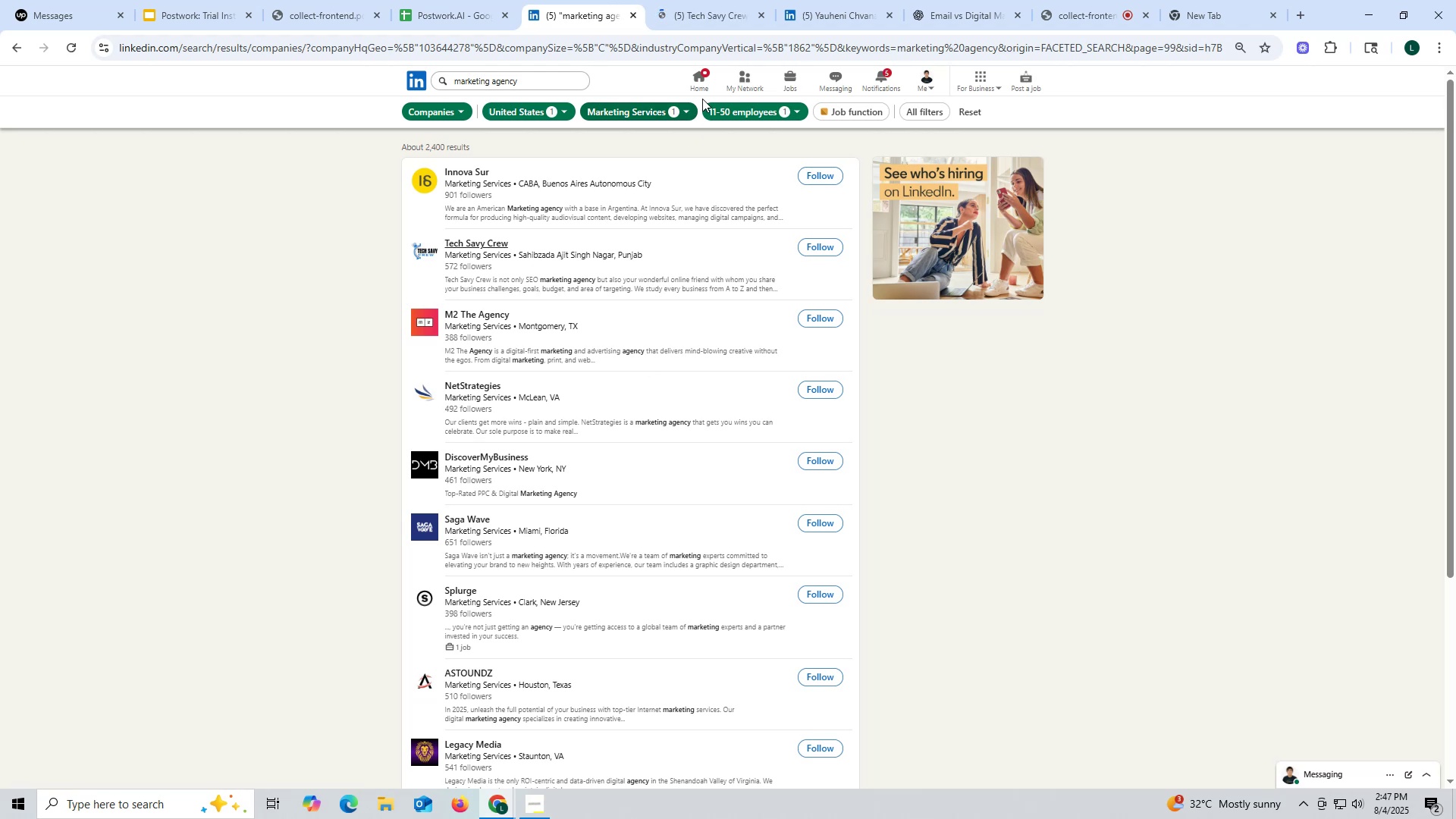 
left_click([763, 15])
 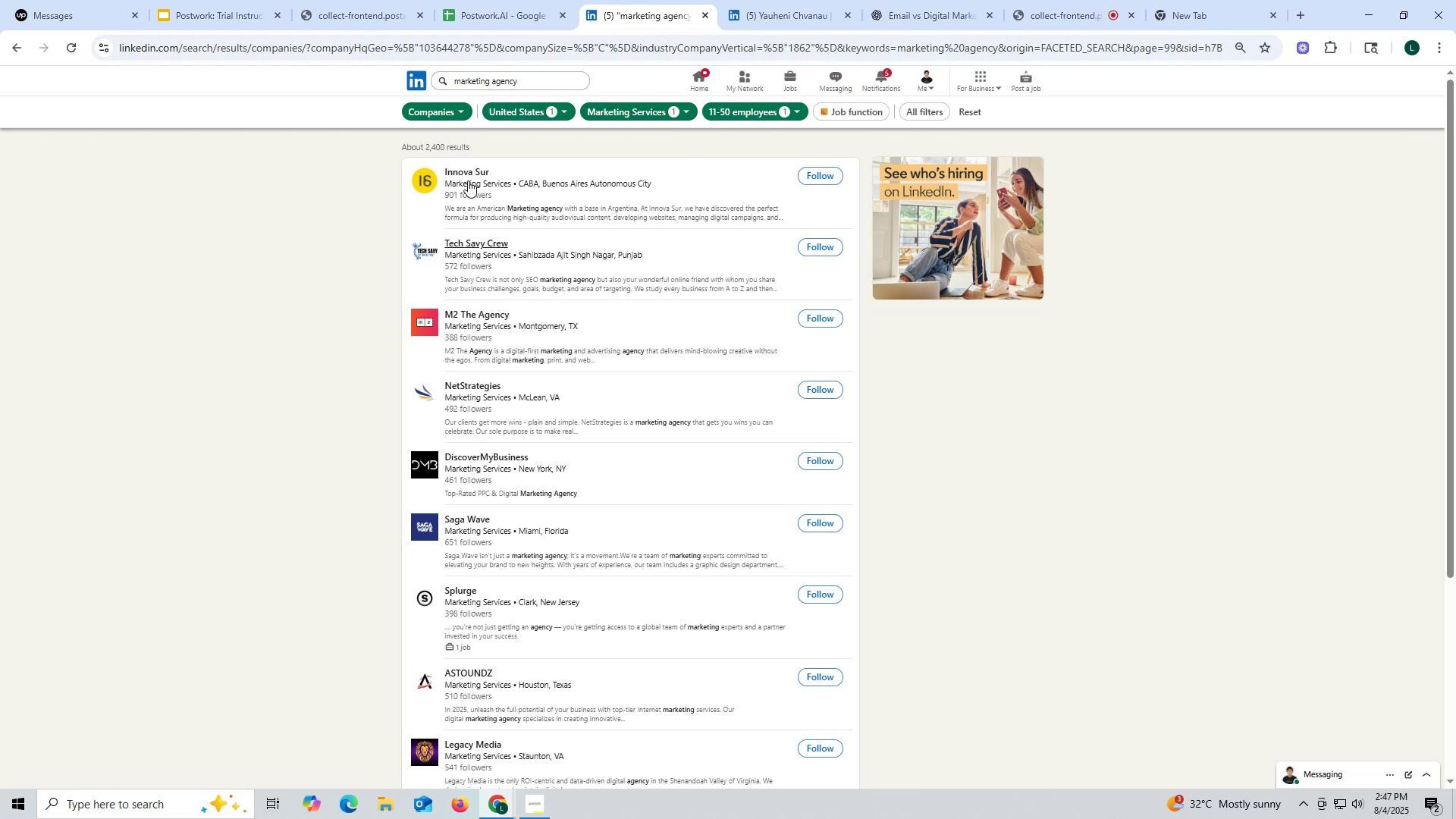 
scroll: coordinate [585, 478], scroll_direction: down, amount: 14.0
 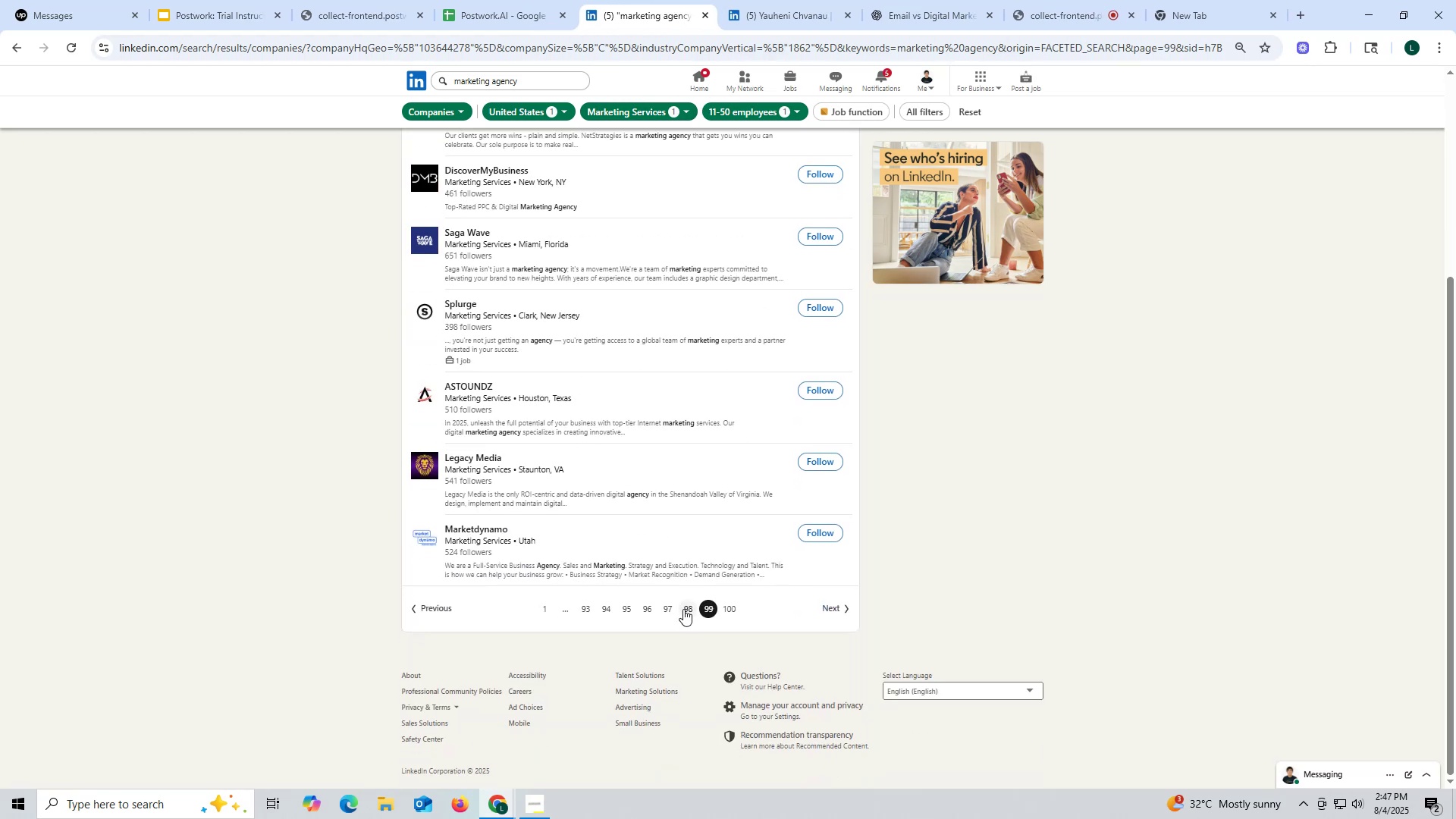 
left_click([684, 610])
 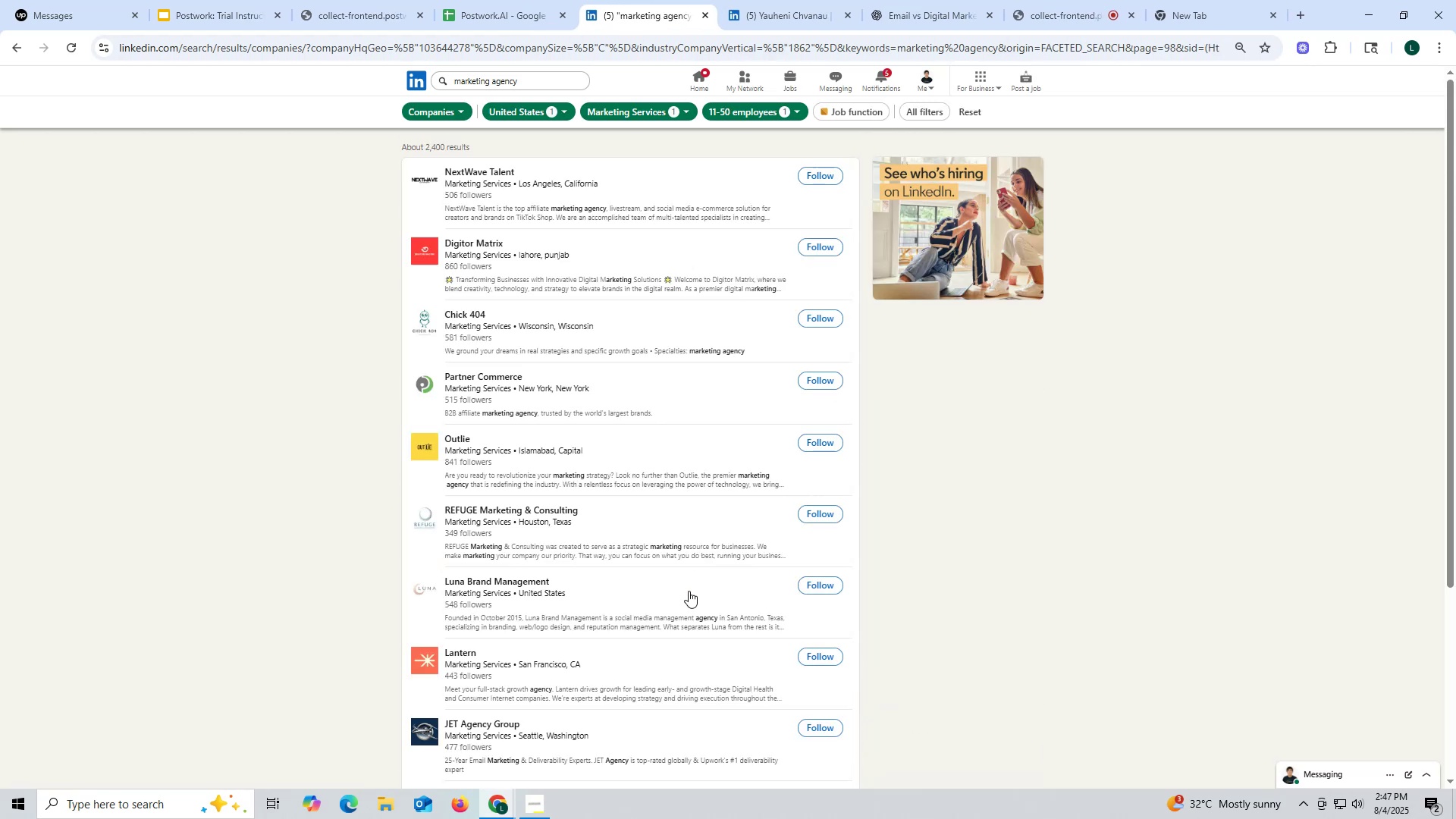 
scroll: coordinate [678, 570], scroll_direction: down, amount: 8.0
 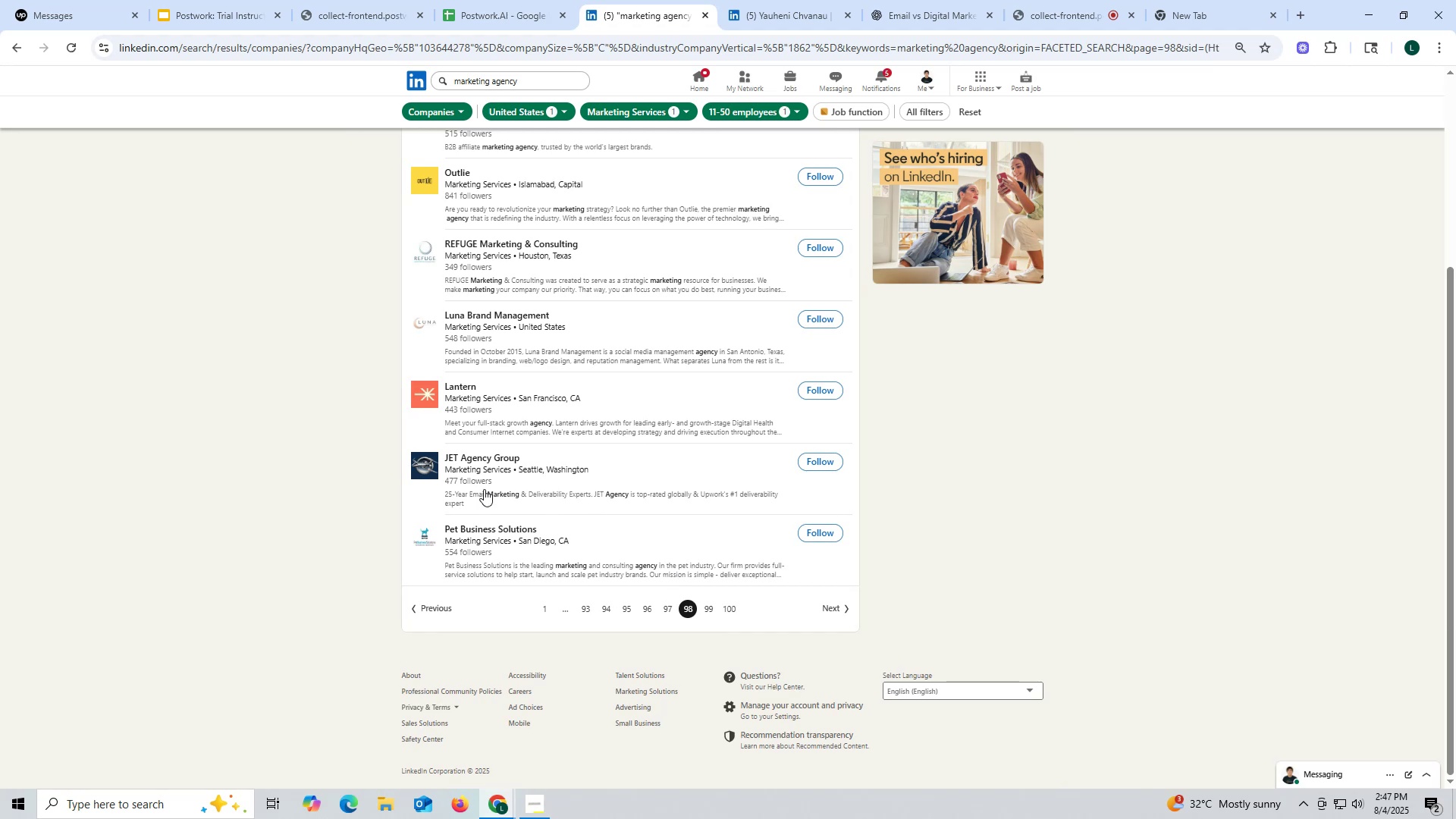 
right_click([488, 528])
 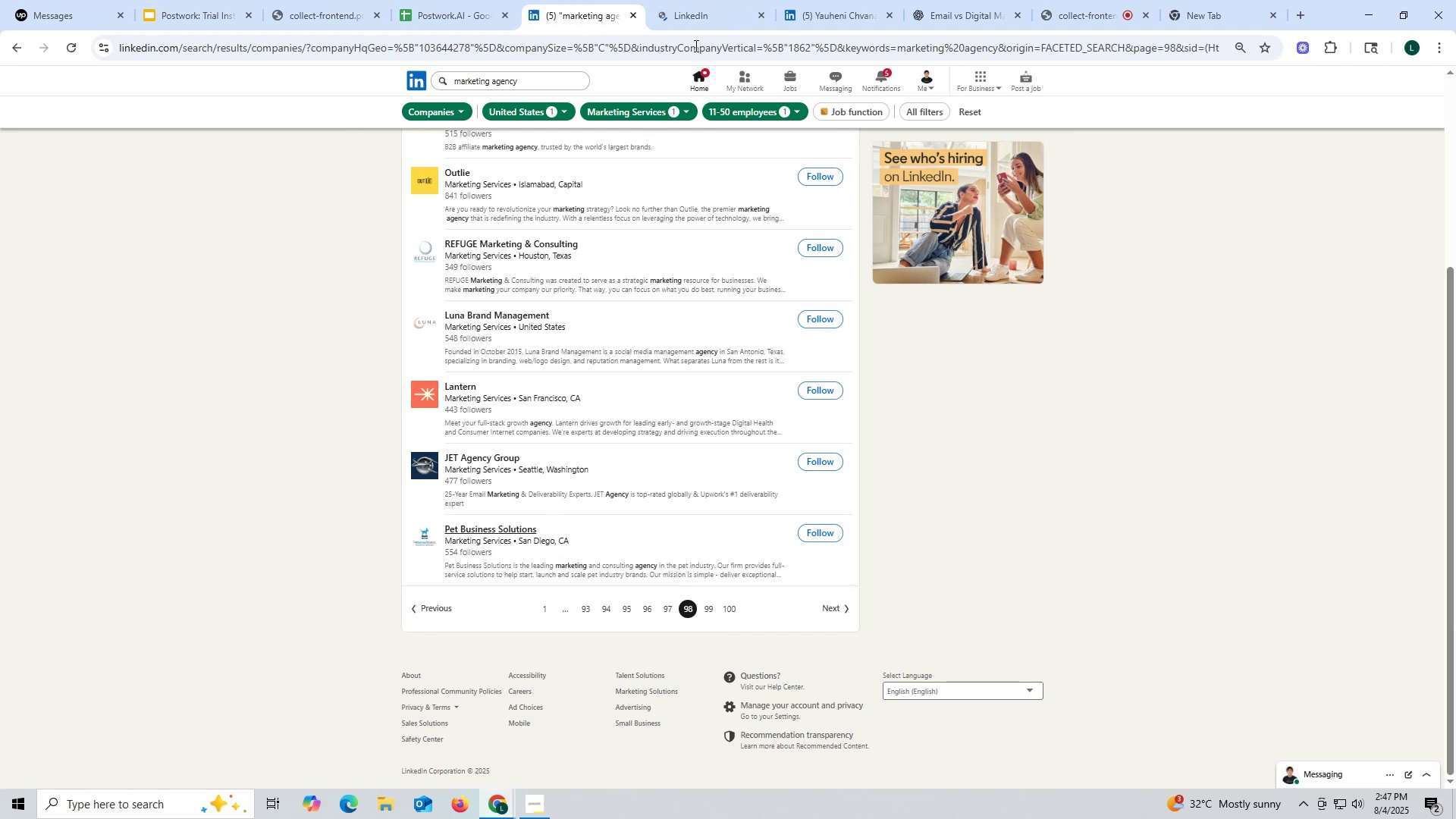 
left_click([705, 0])
 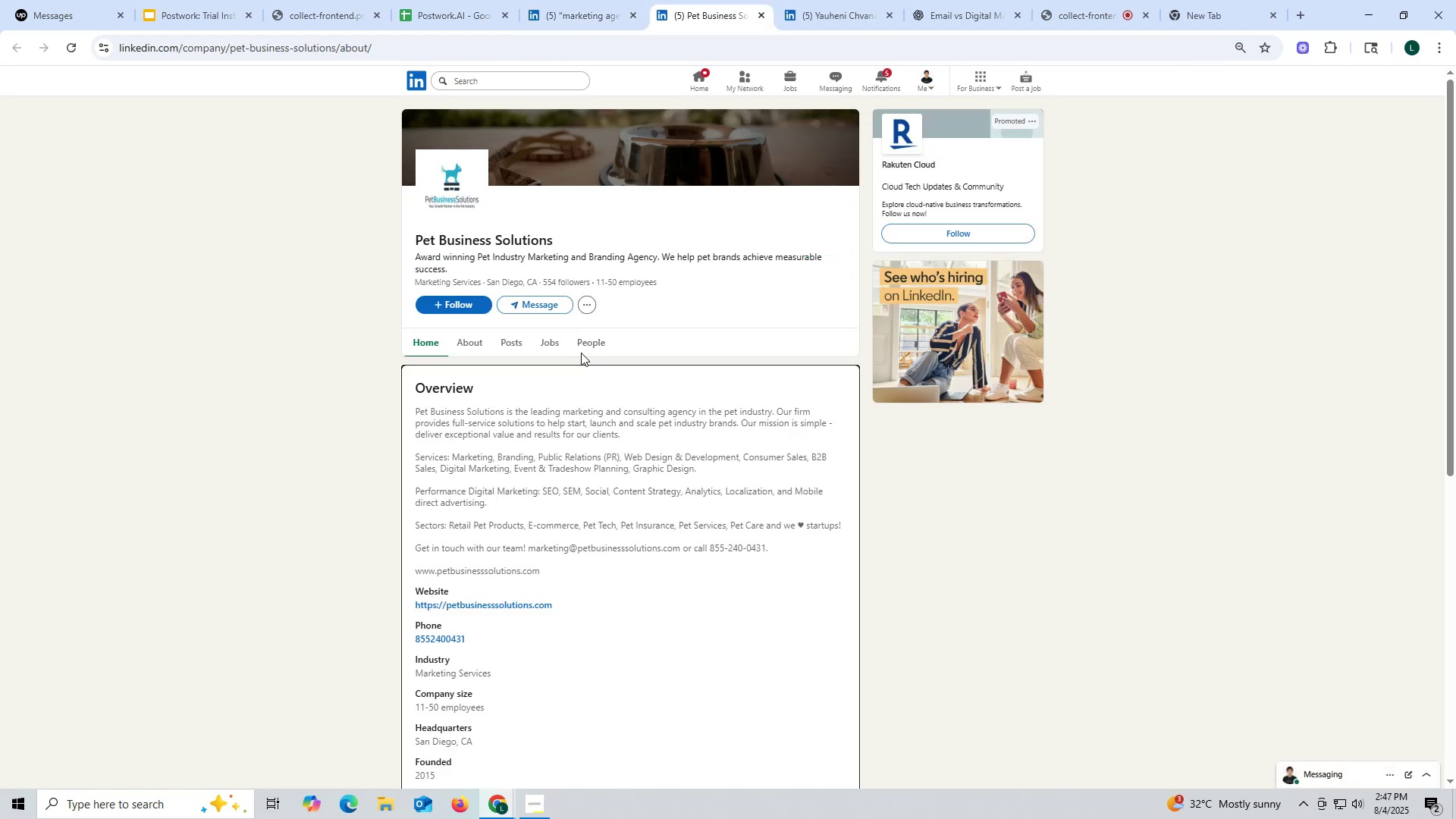 
left_click([513, 341])
 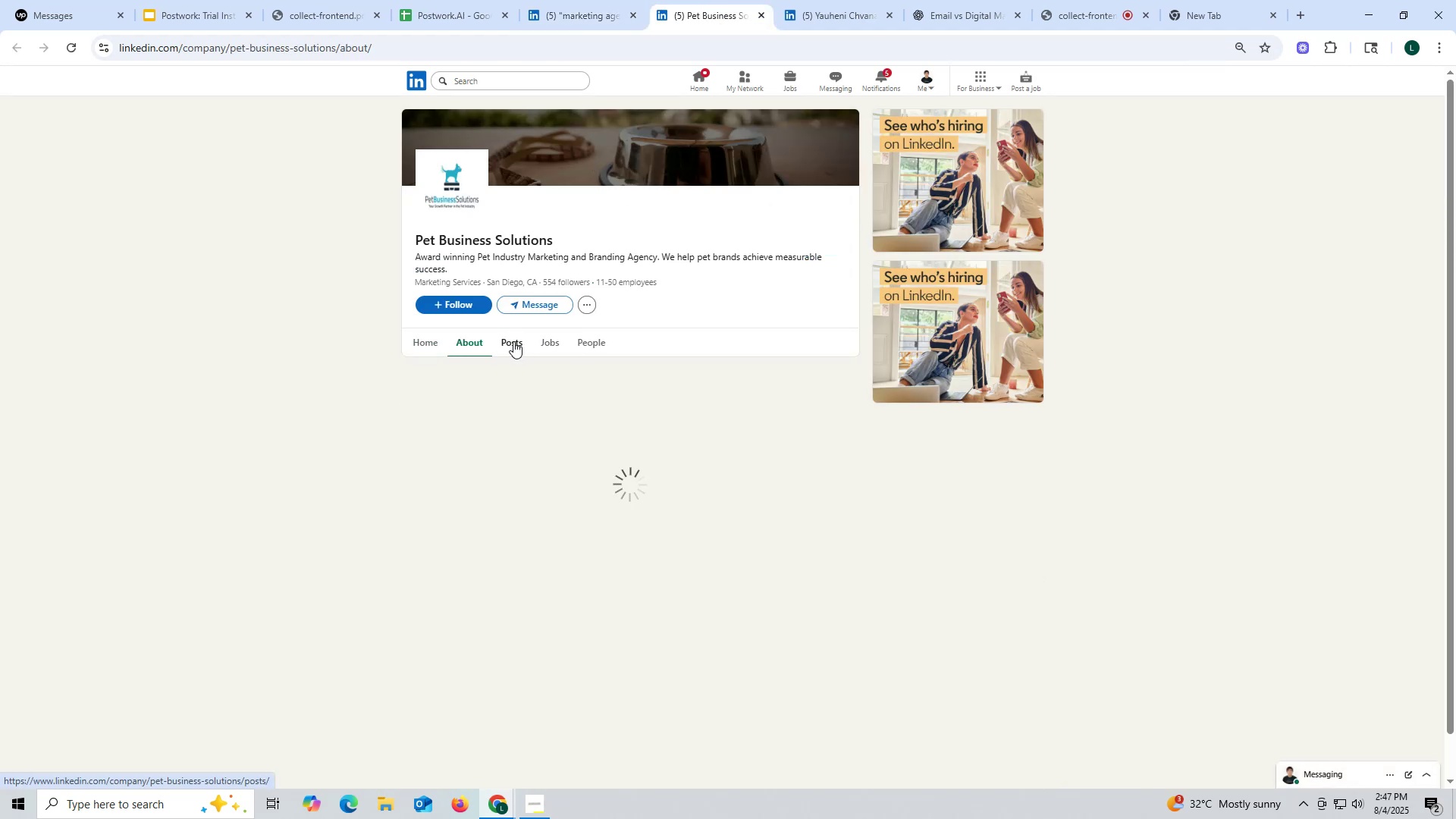 
mouse_move([536, 351])
 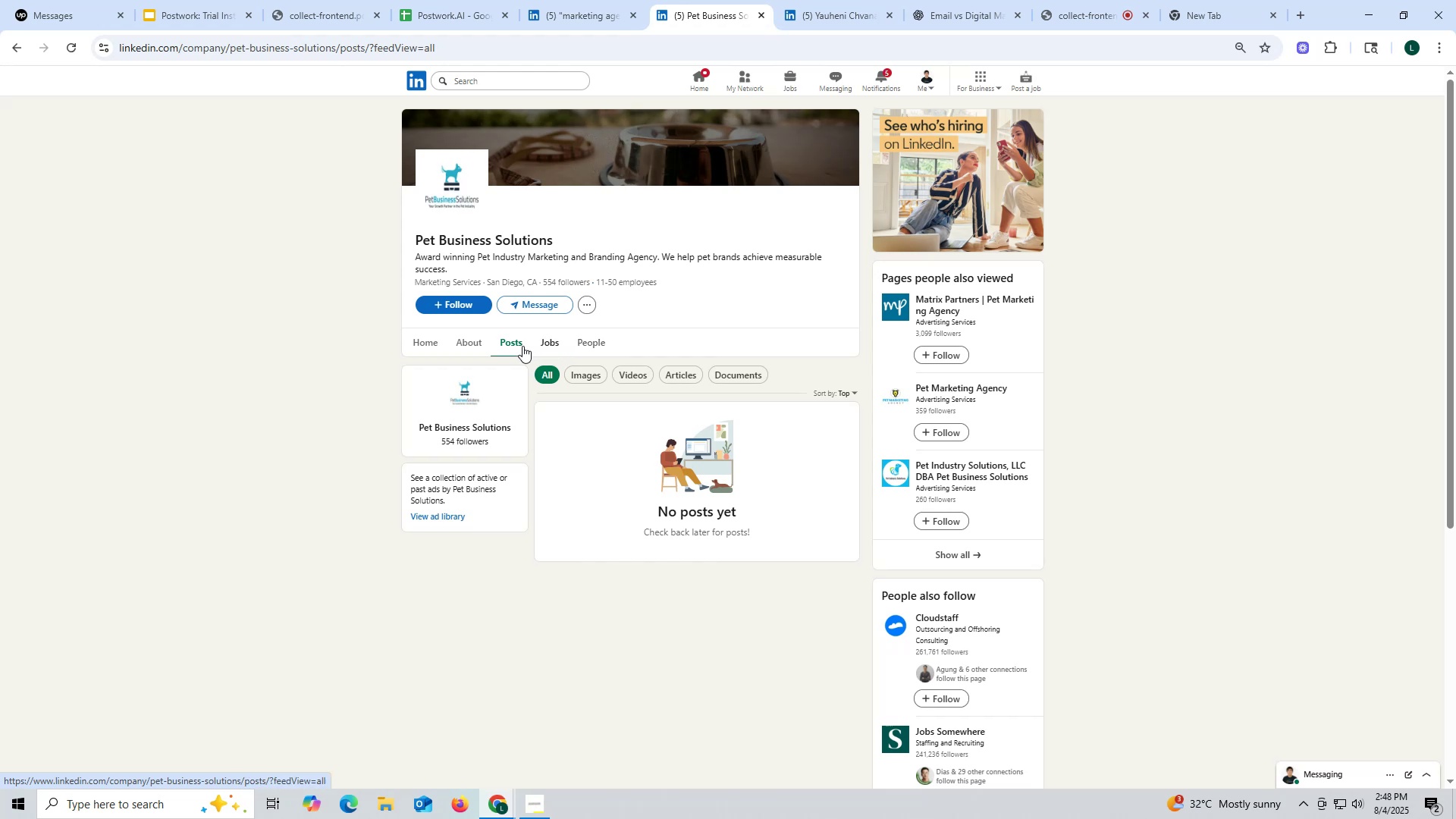 
wait(7.04)
 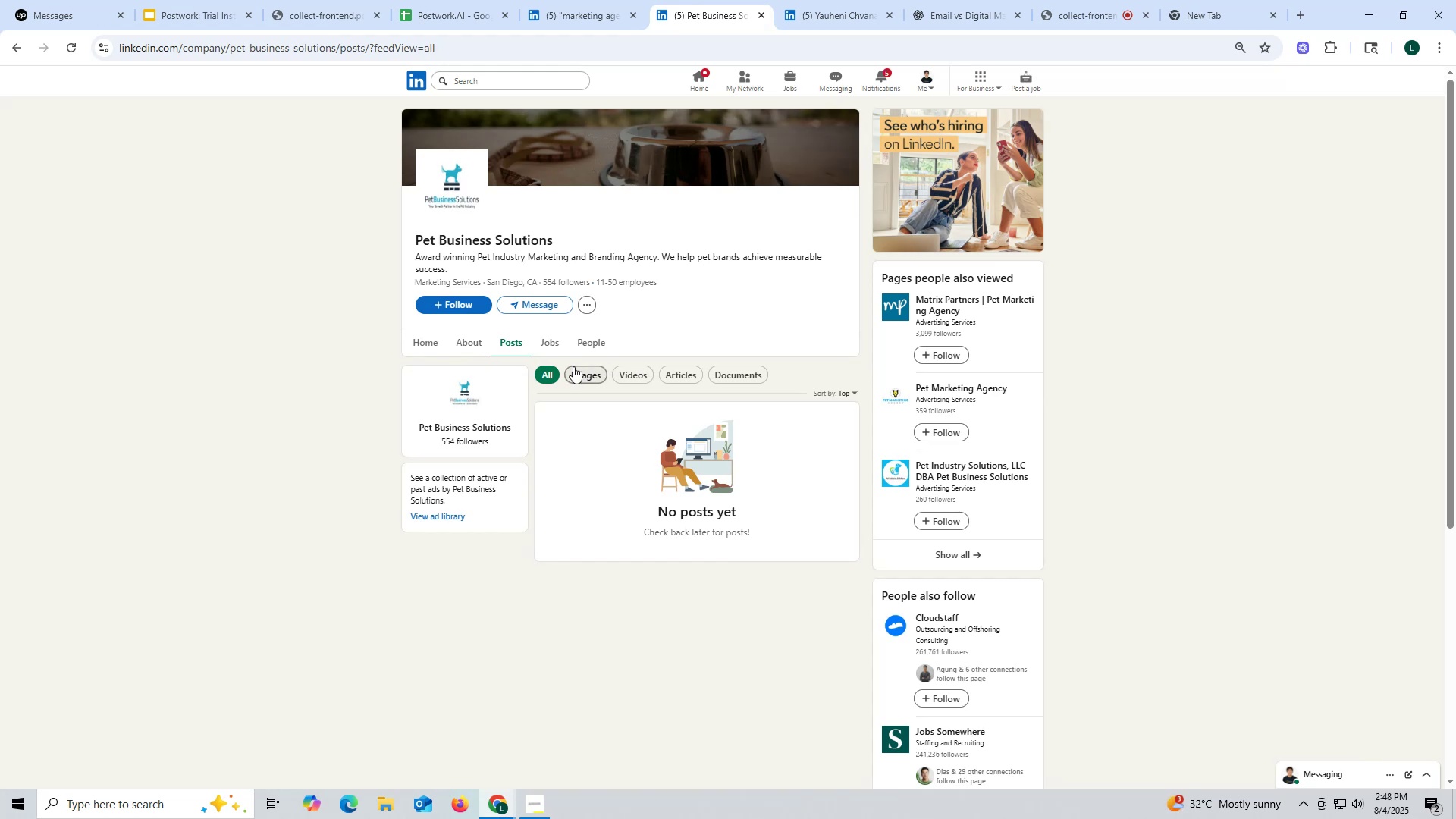 
left_click([761, 14])
 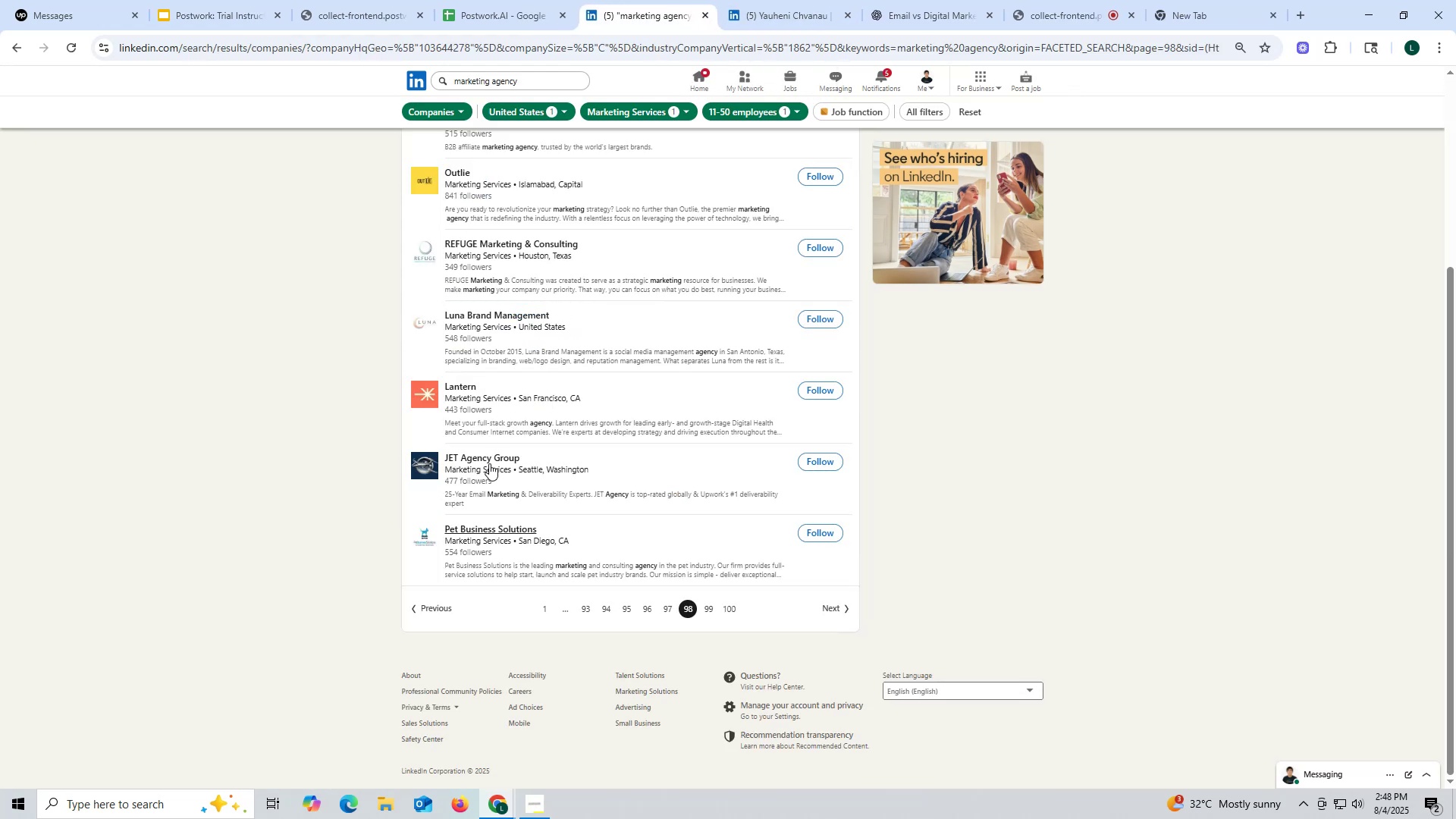 
right_click([460, 457])
 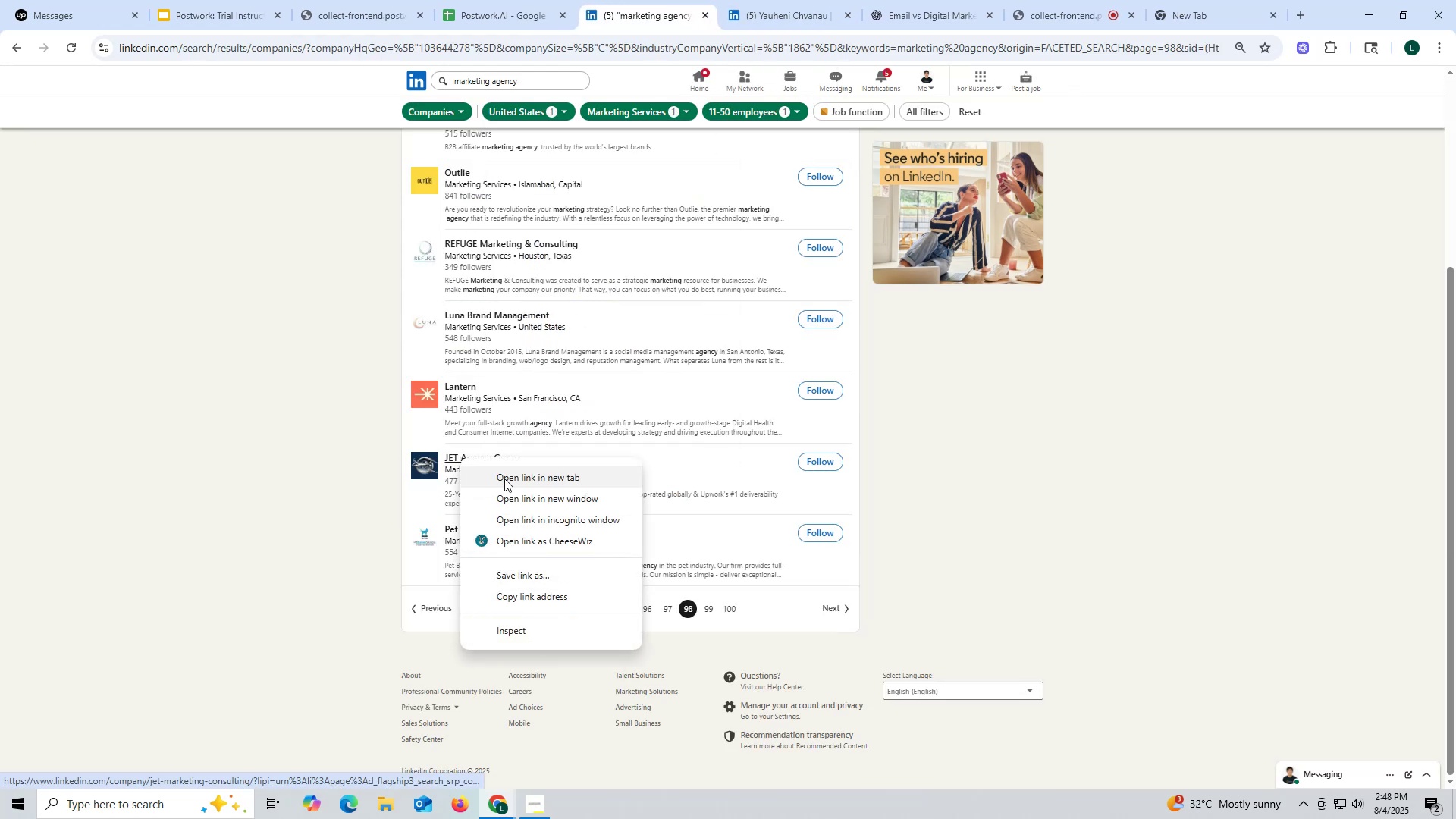 
left_click([504, 479])
 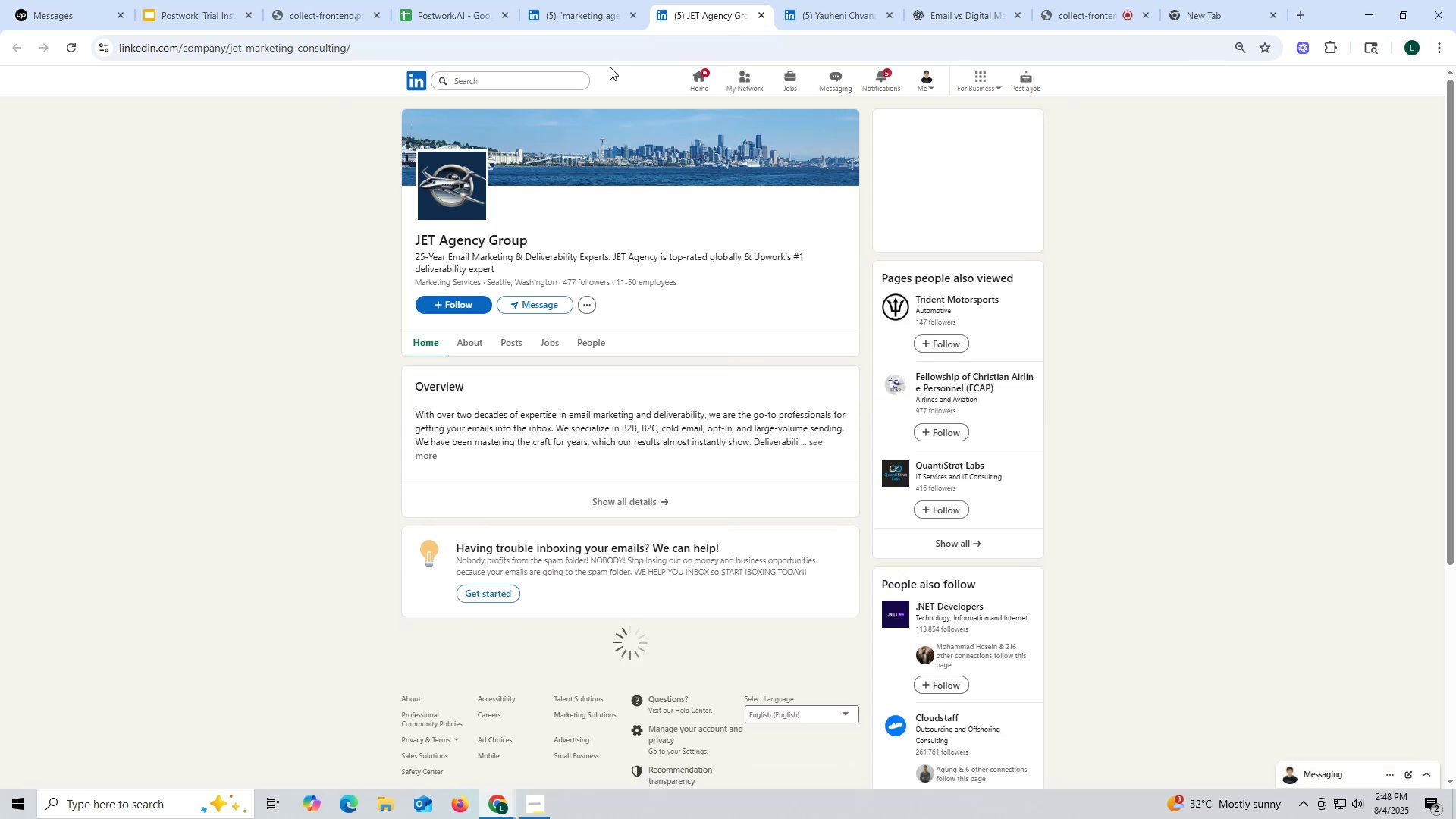 
wait(8.01)
 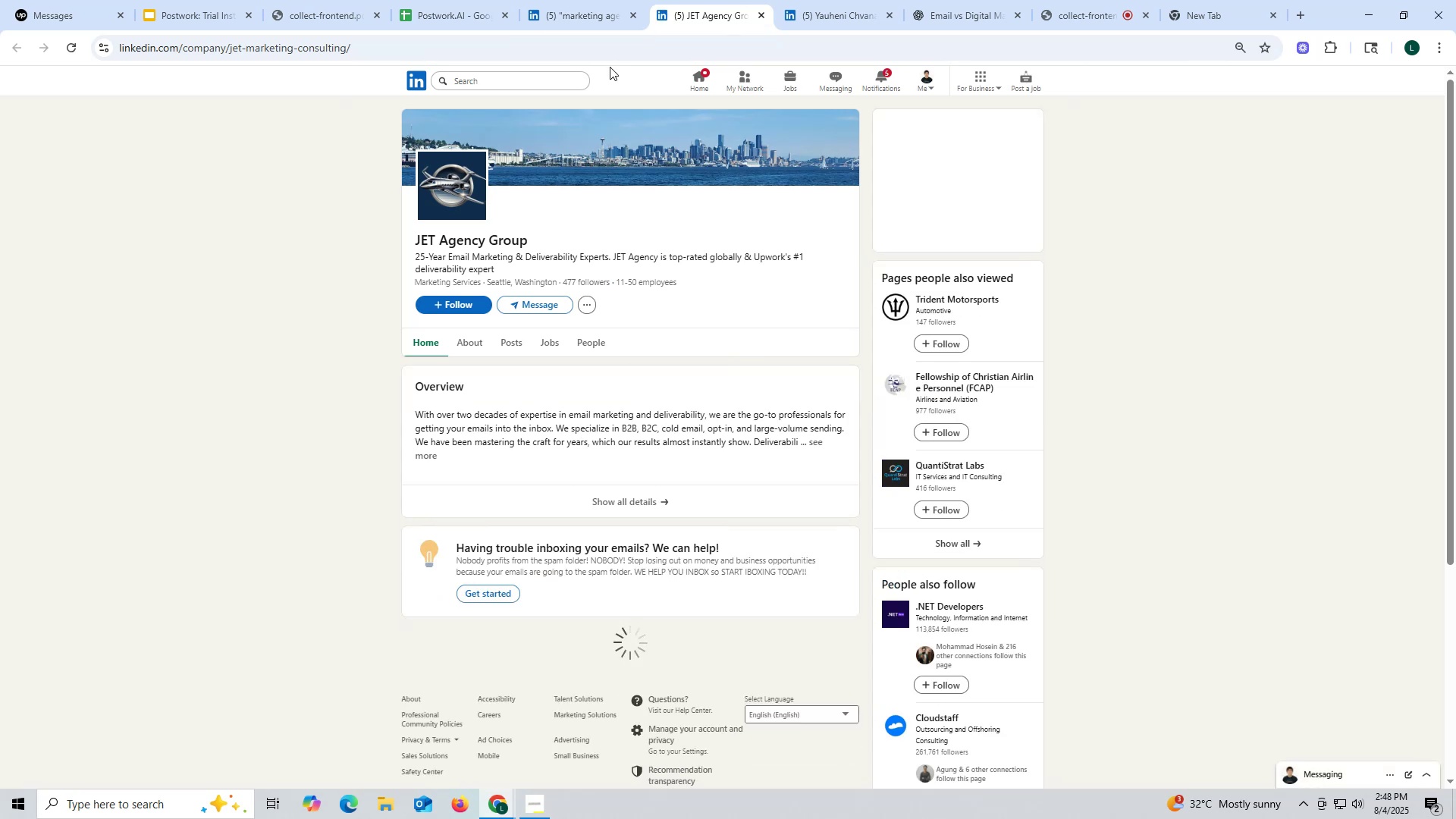 
mouse_move([496, 351])
 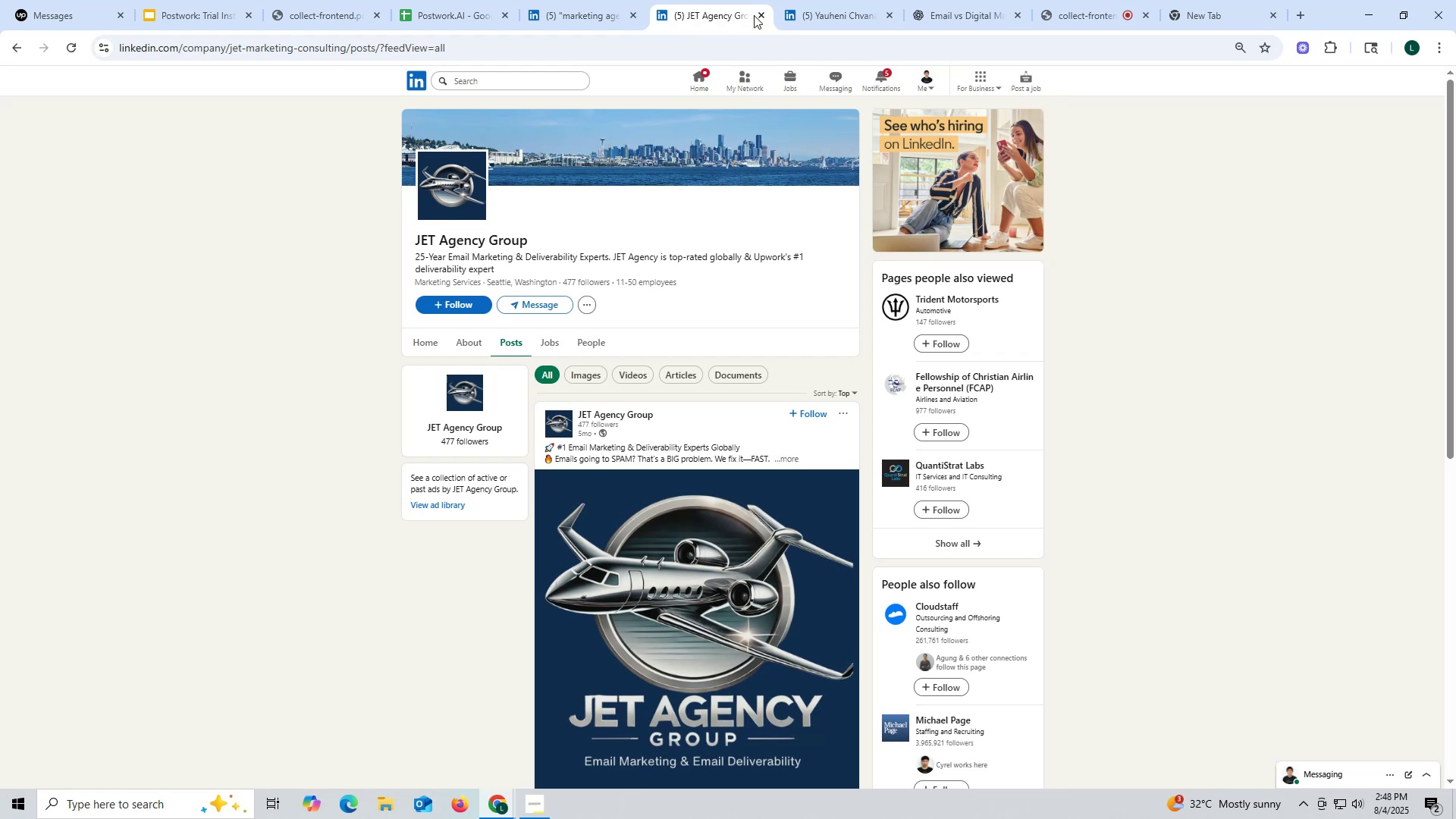 
left_click([761, 11])
 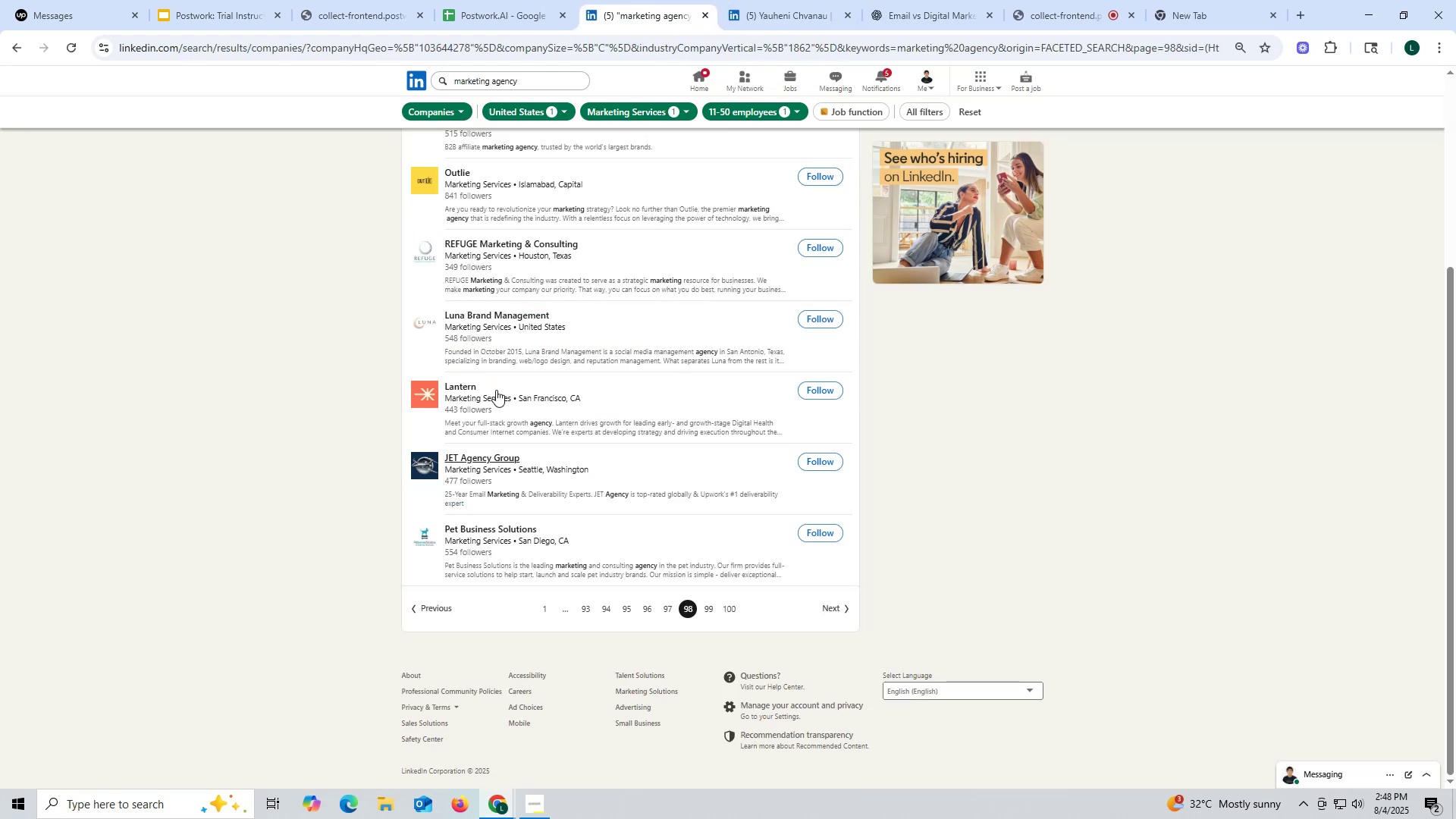 
right_click([469, 386])
 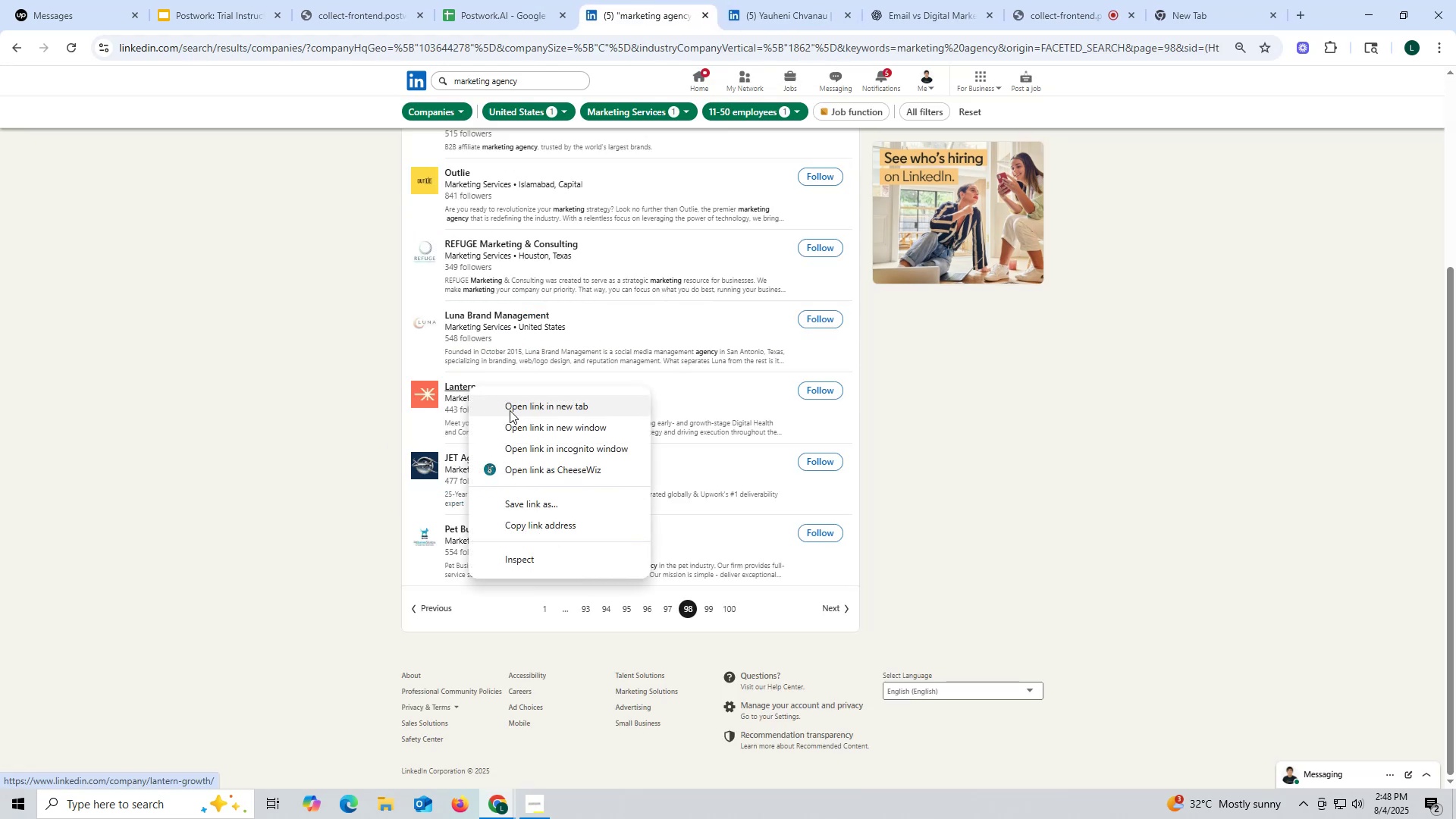 
left_click([510, 410])
 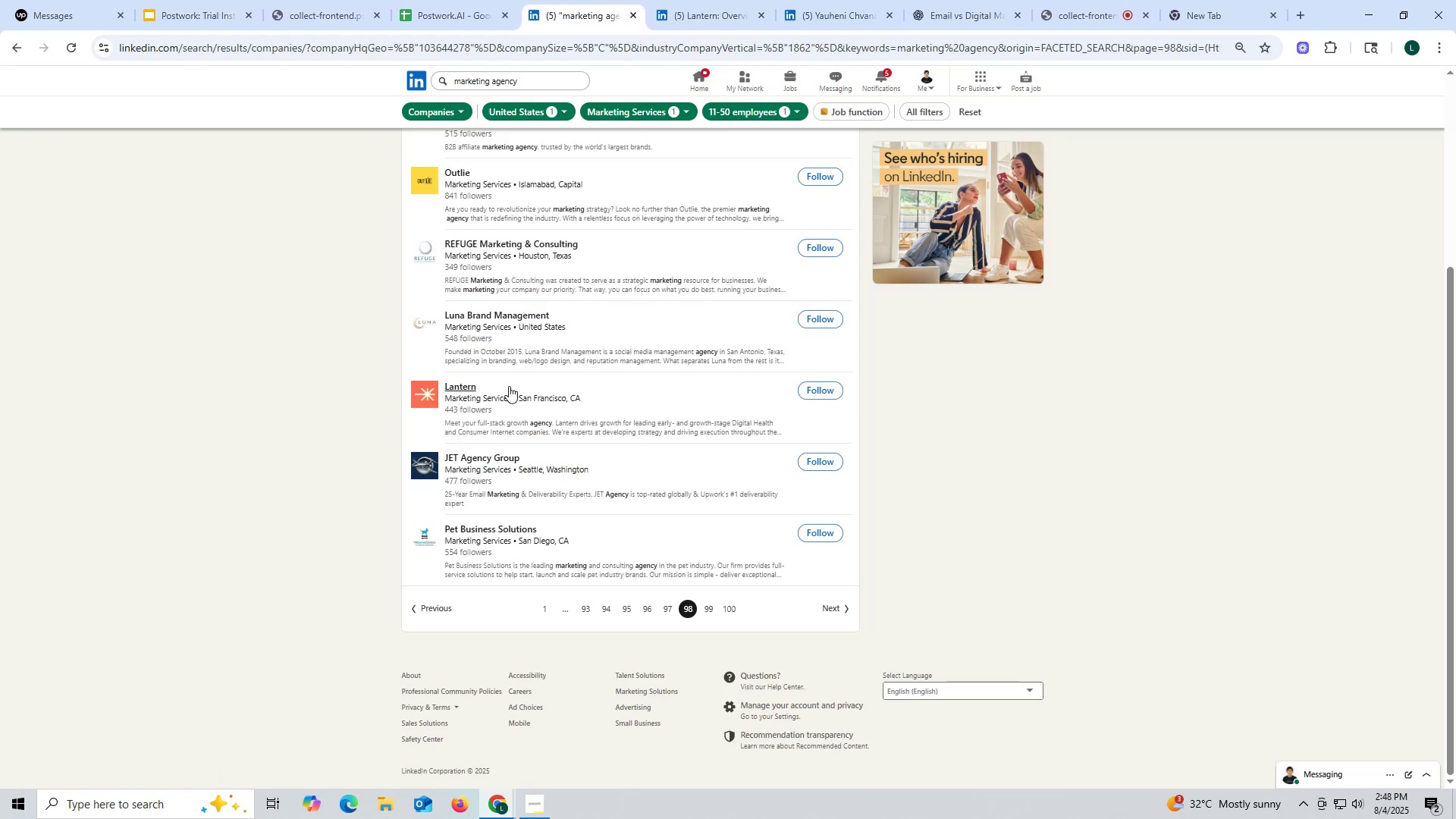 
wait(6.71)
 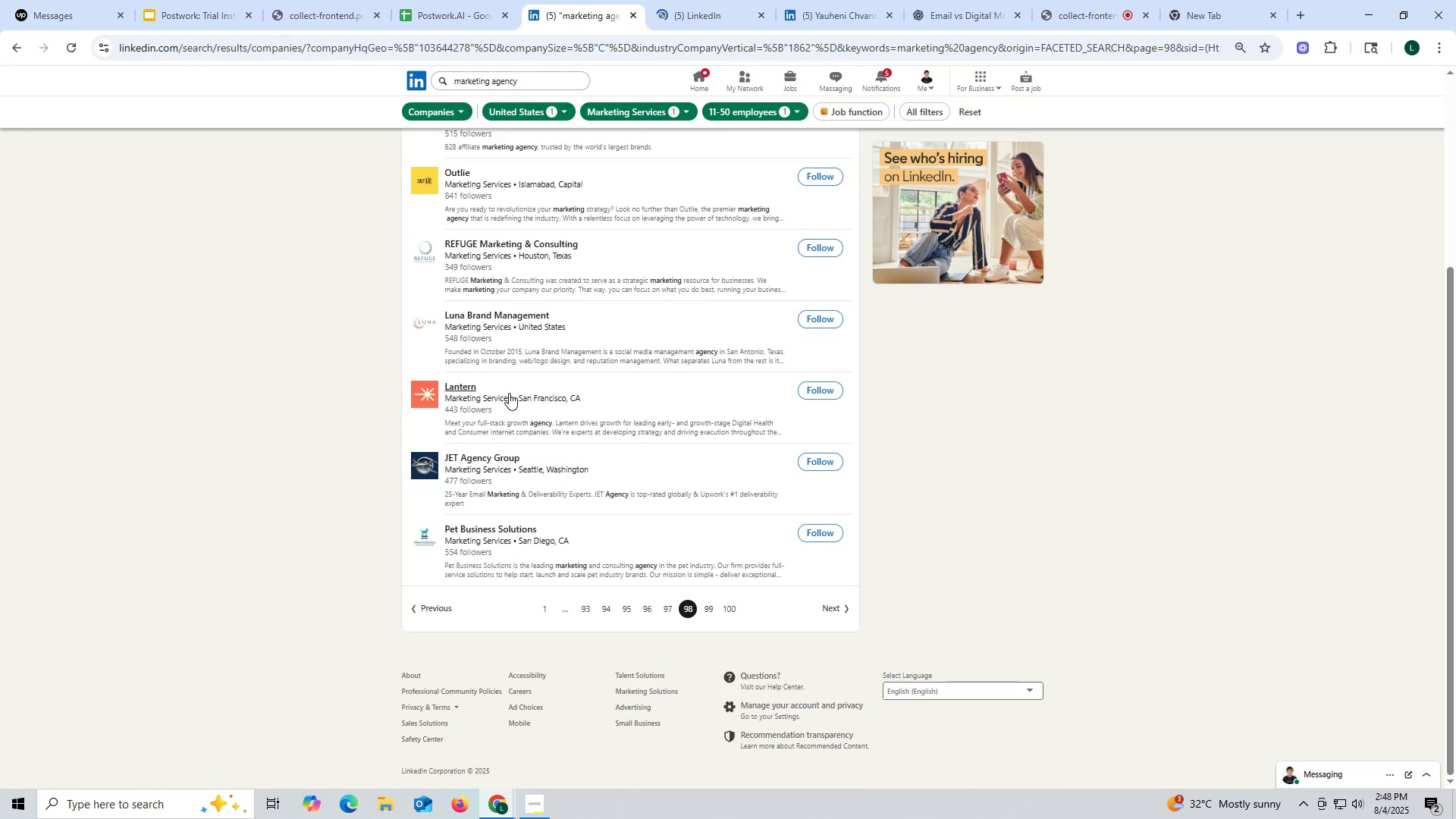 
left_click([726, 20])
 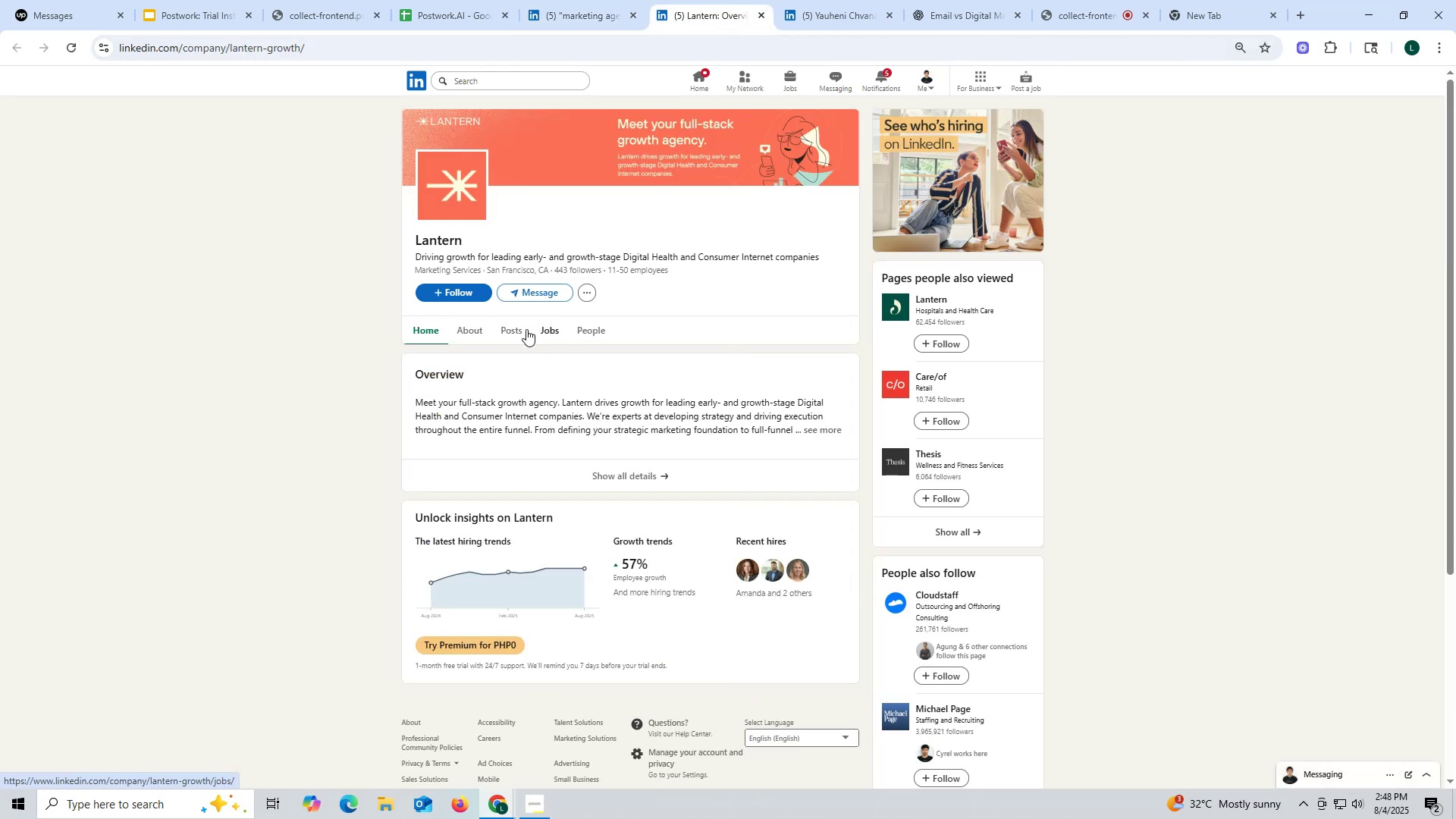 
left_click([518, 330])
 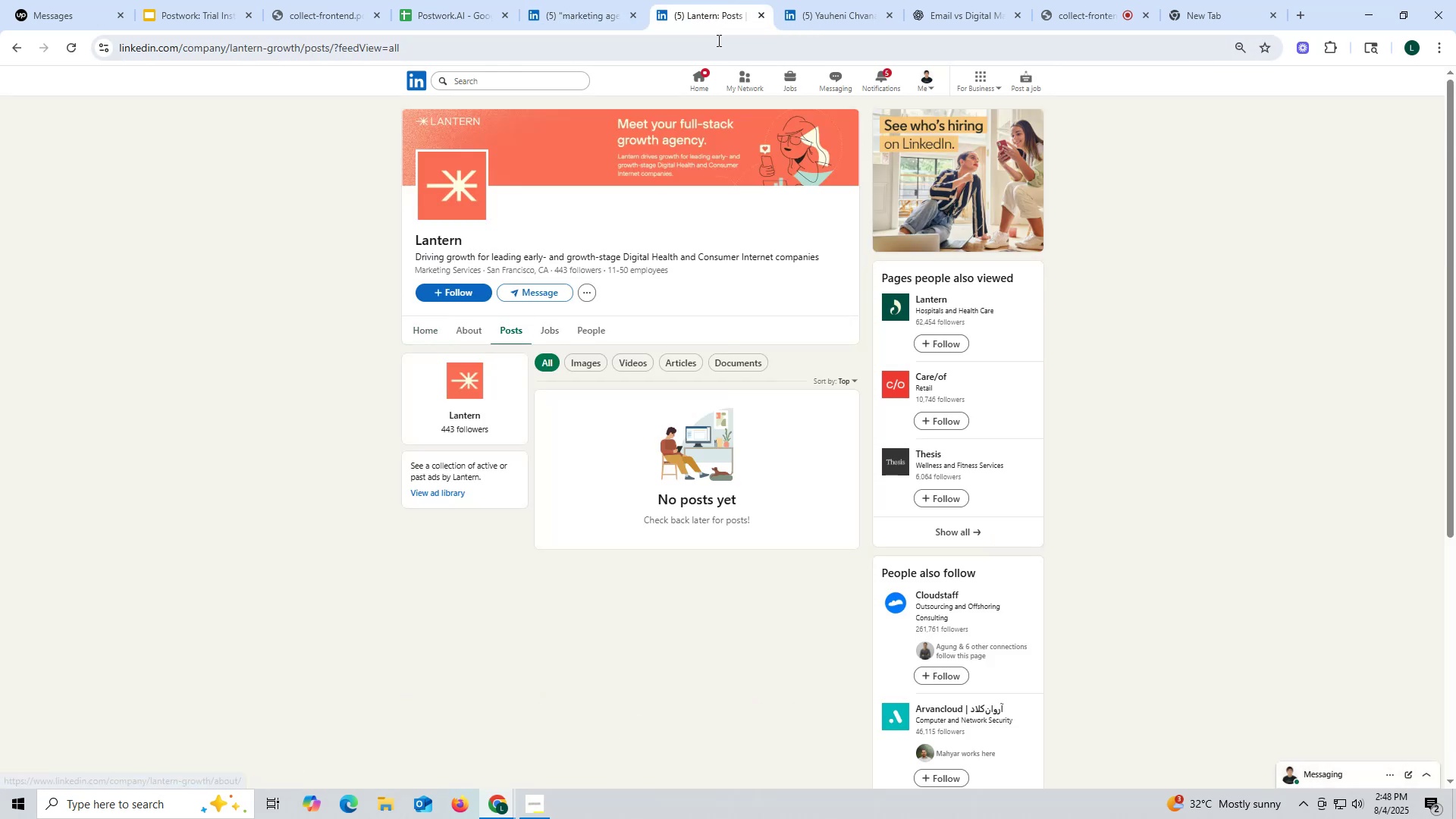 
left_click([758, 11])
 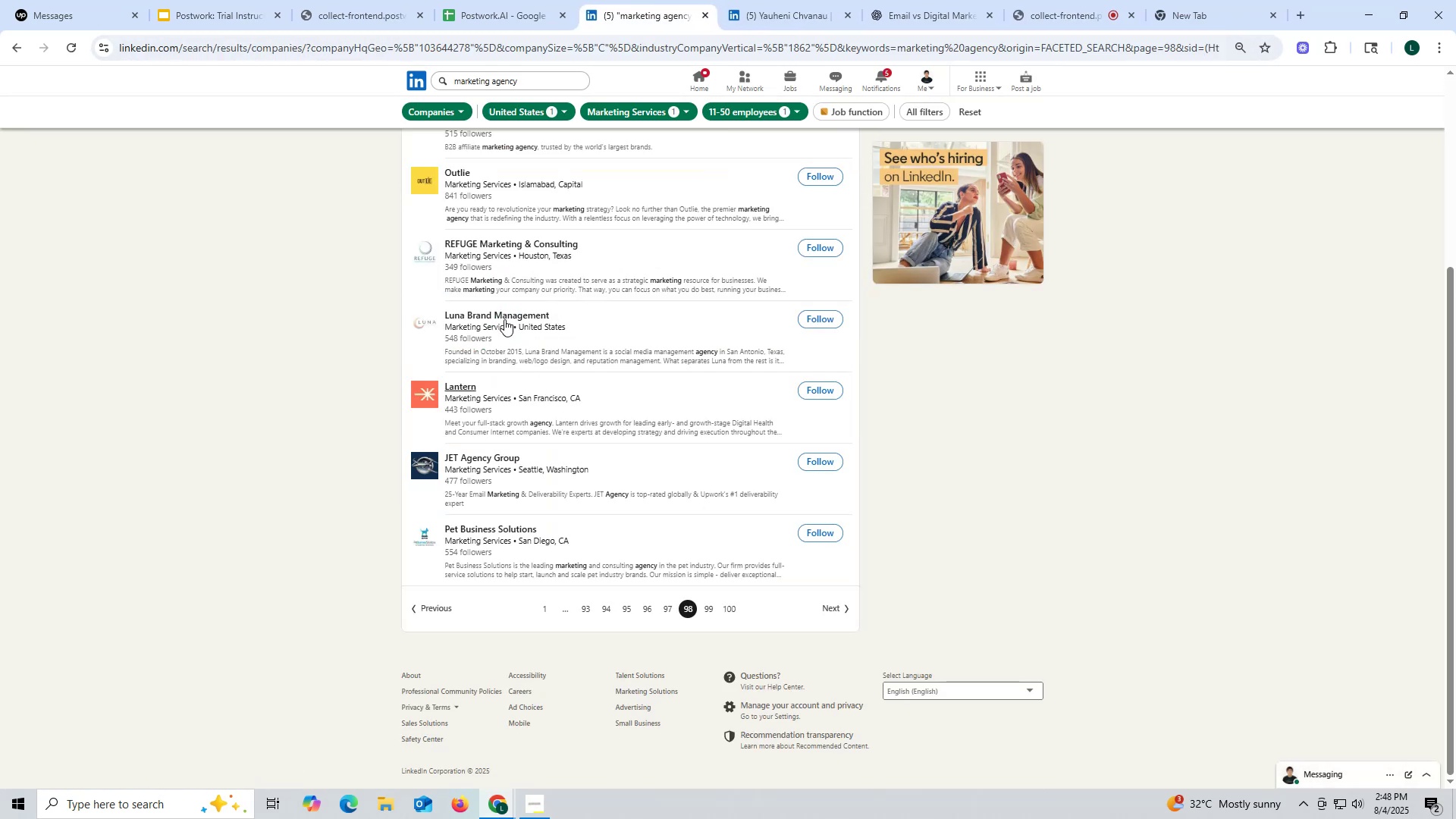 
right_click([497, 312])
 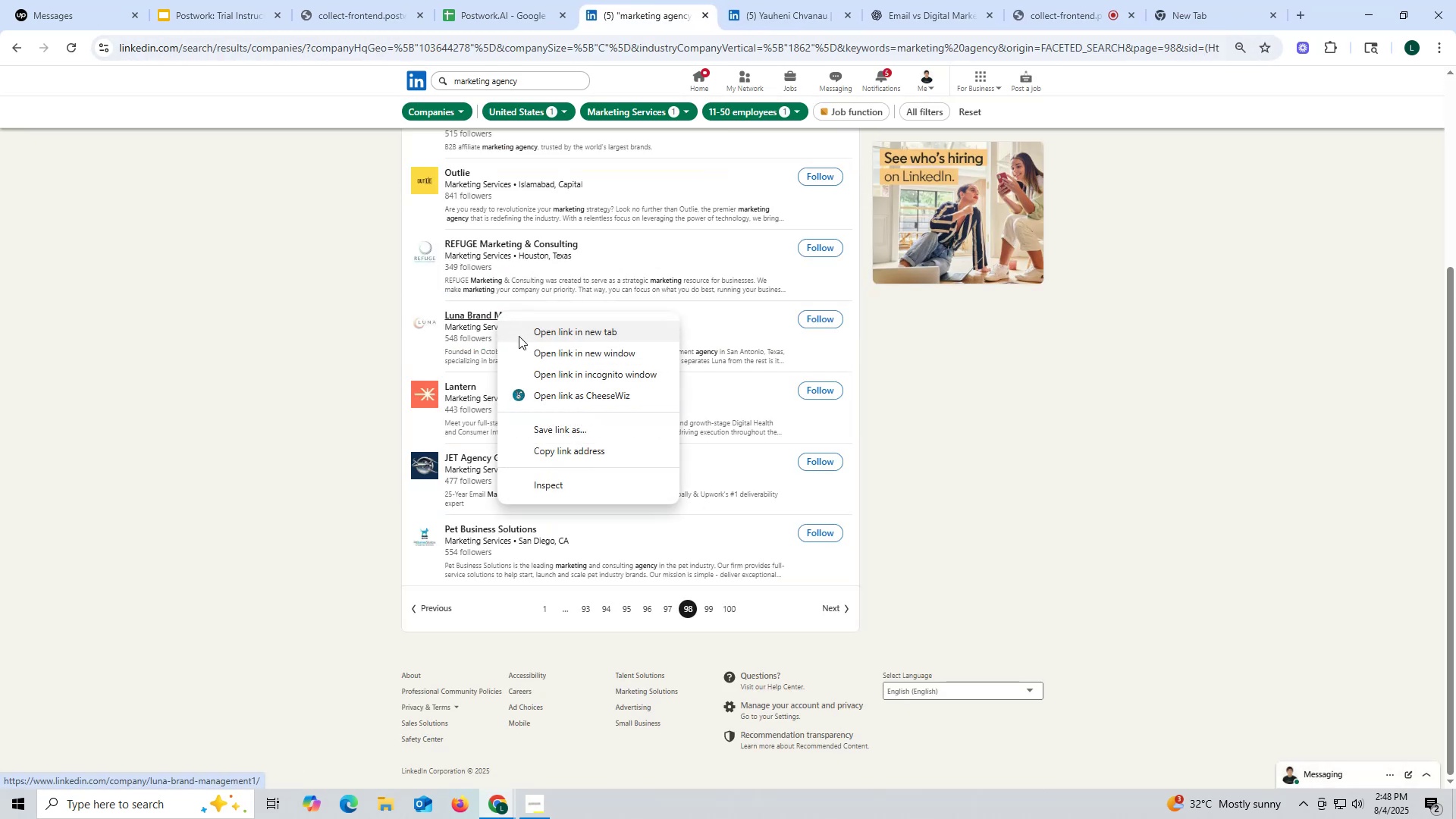 
left_click([519, 336])
 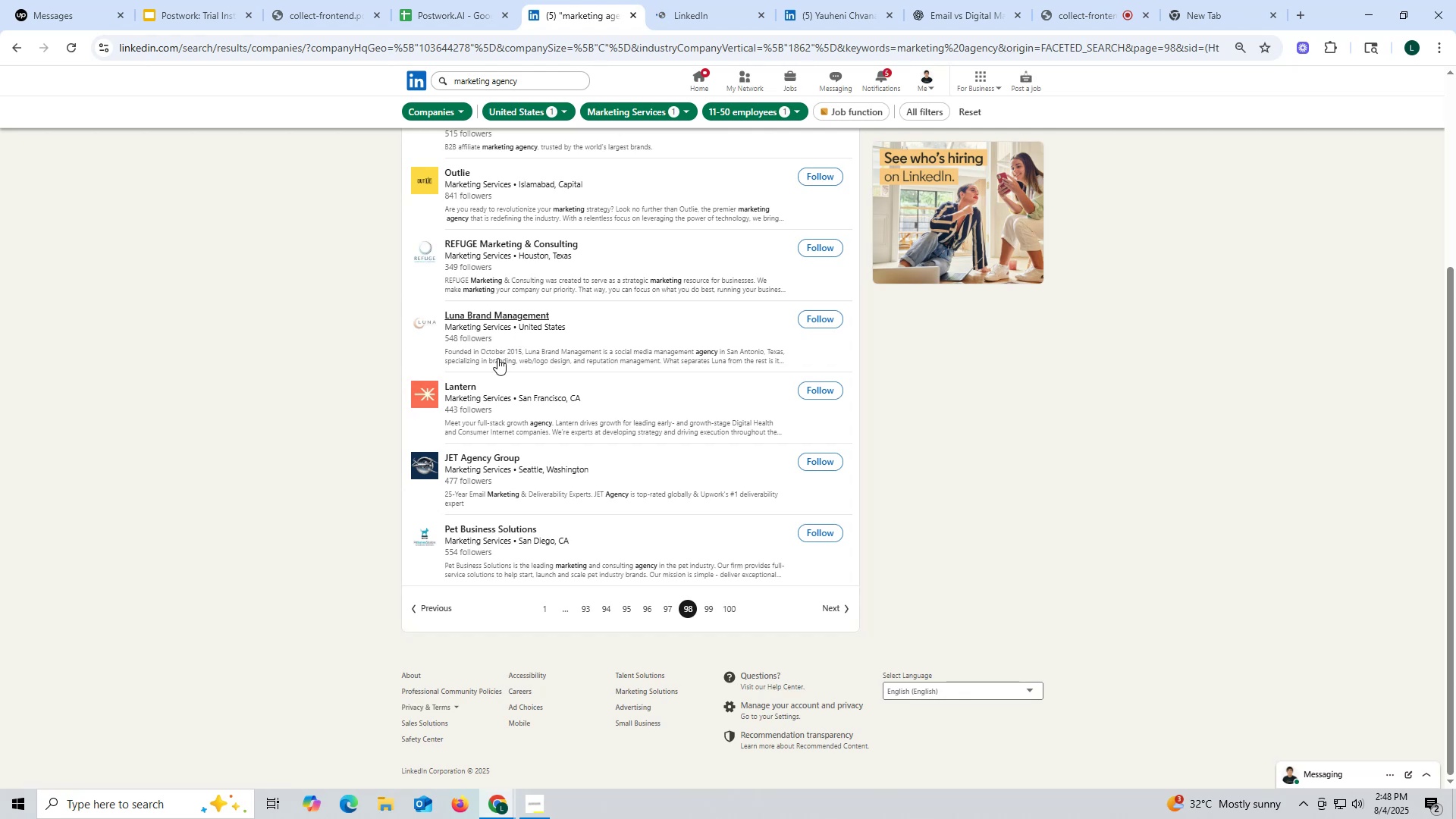 
wait(5.37)
 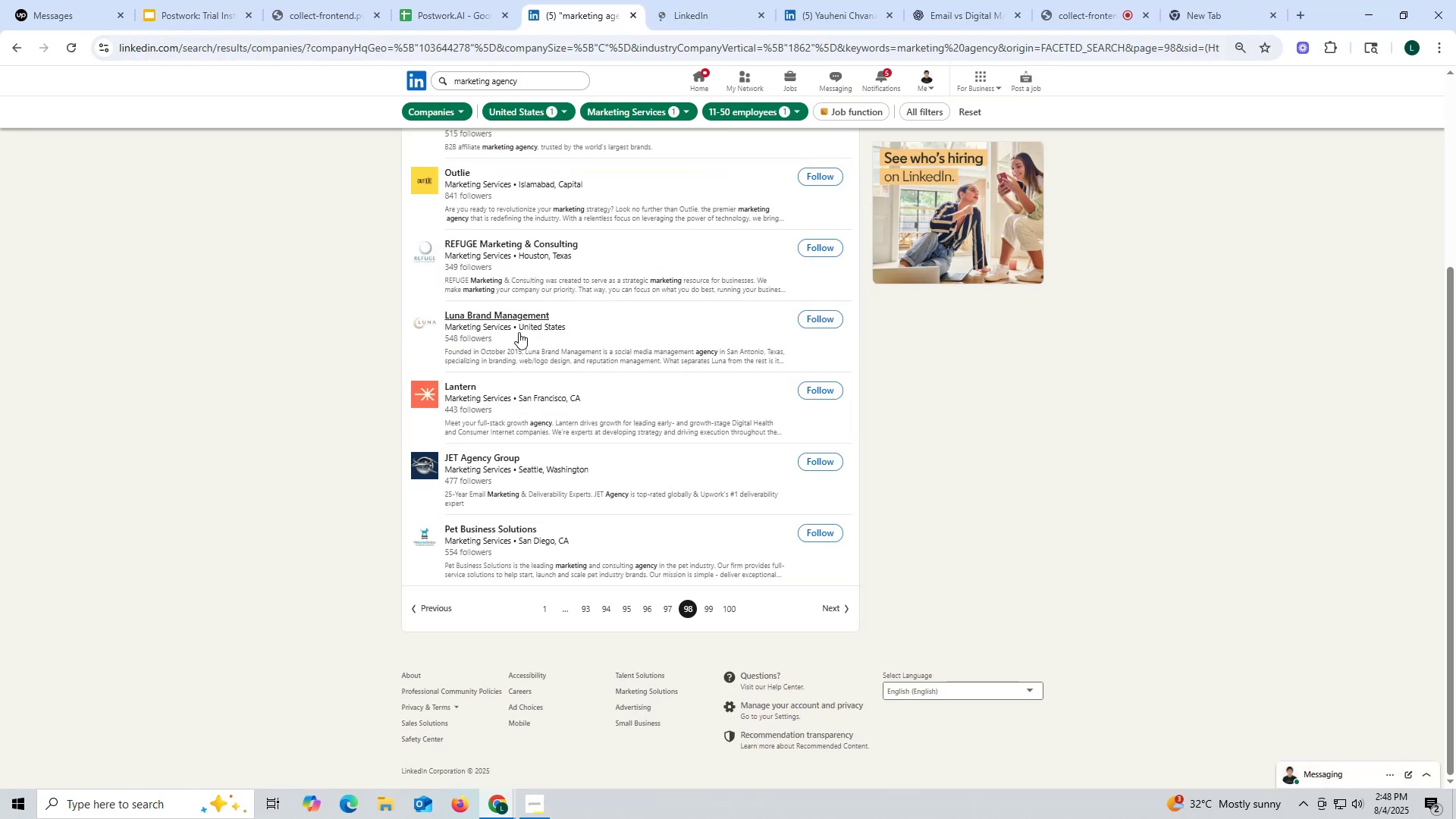 
left_click([711, 25])
 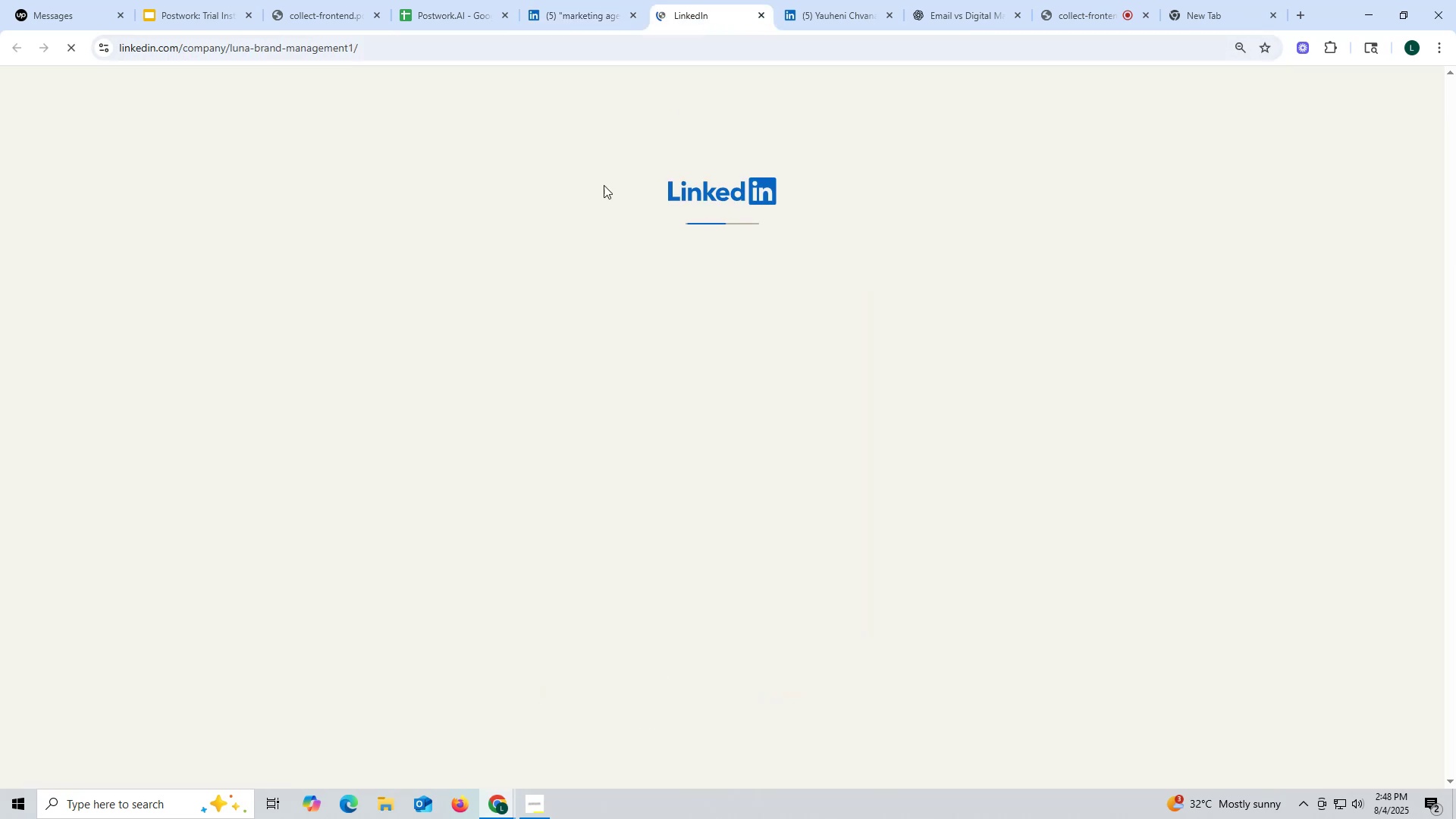 
mouse_move([505, 215])
 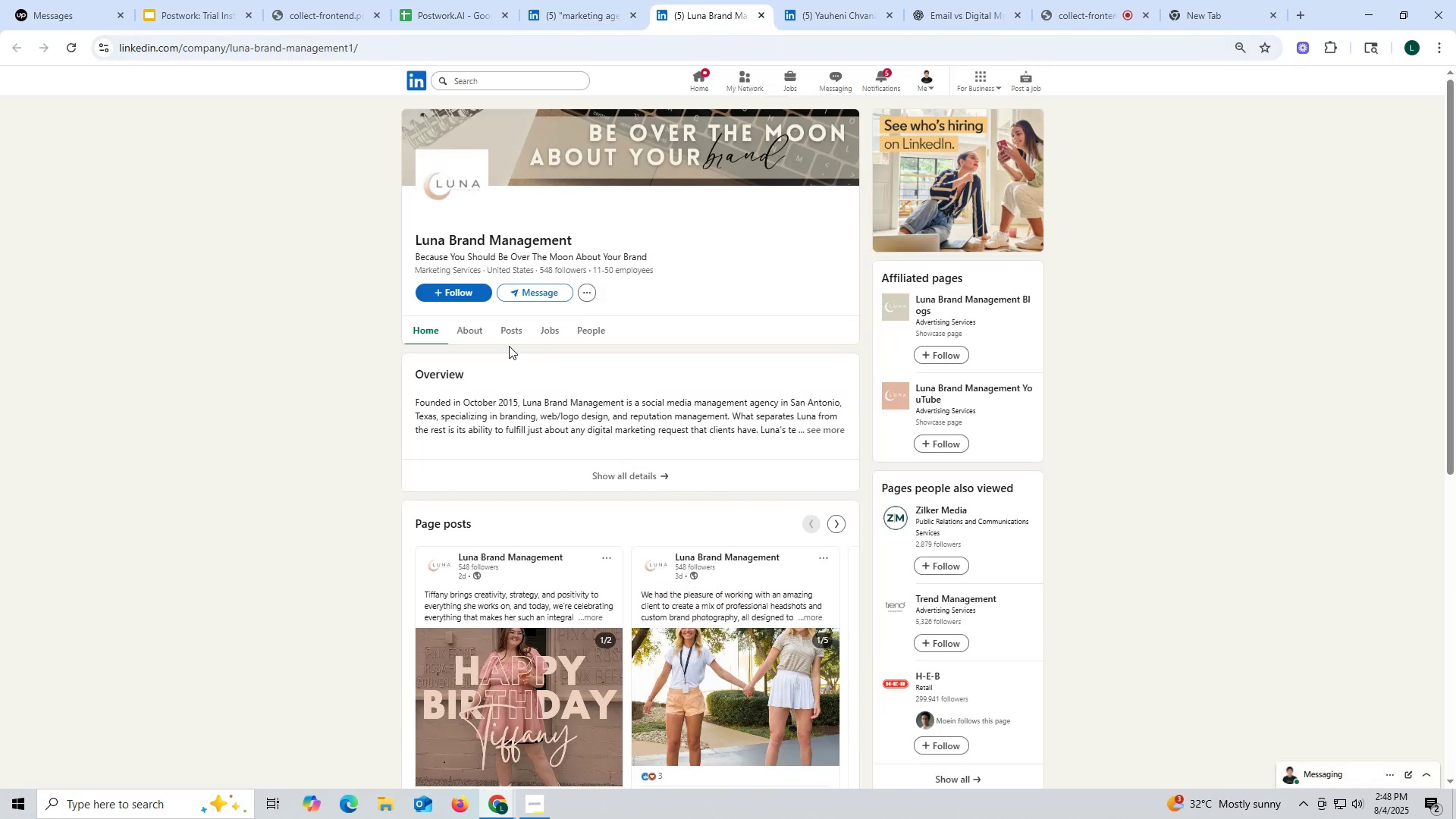 
left_click([509, 332])
 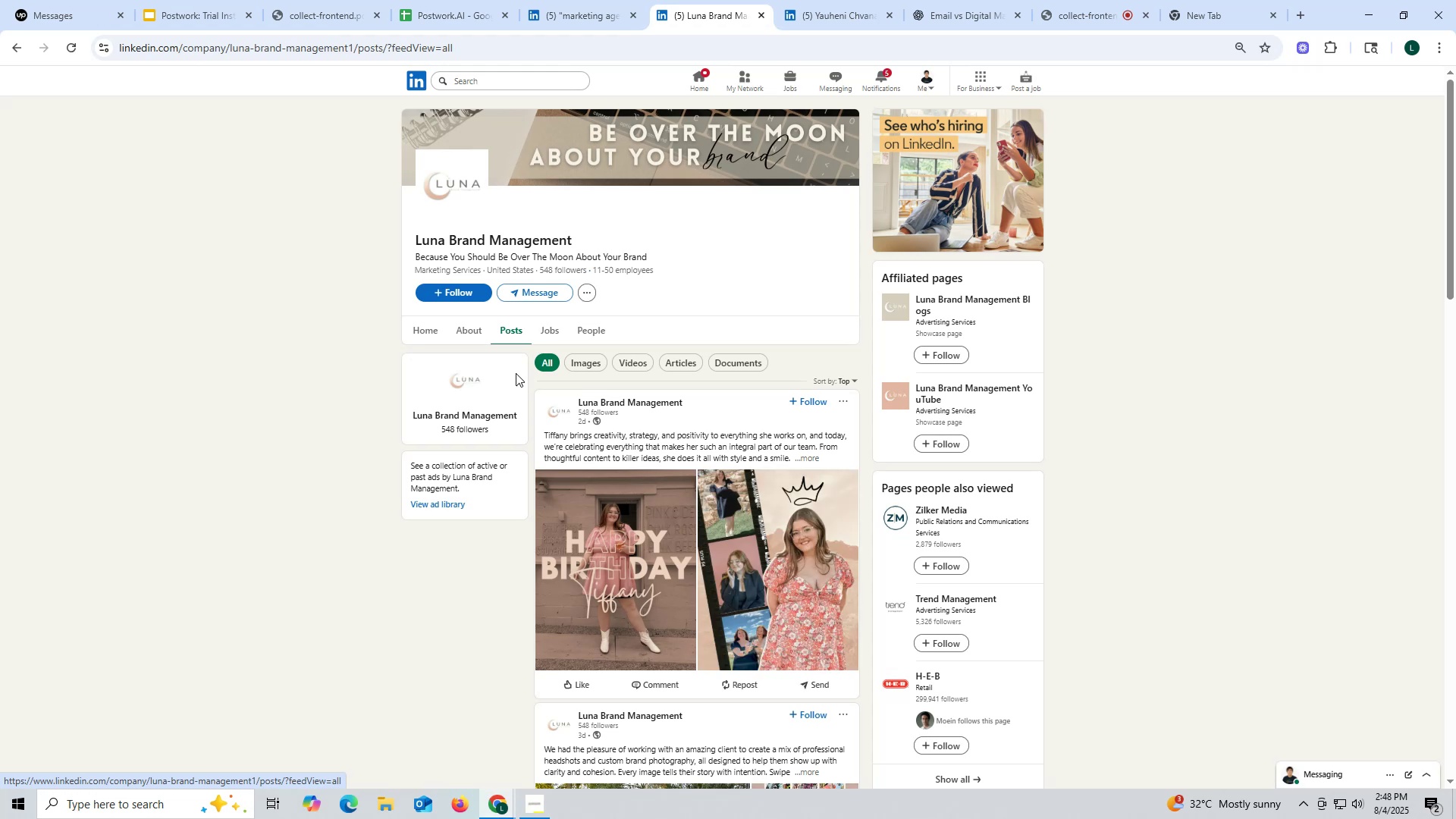 
left_click([466, 332])
 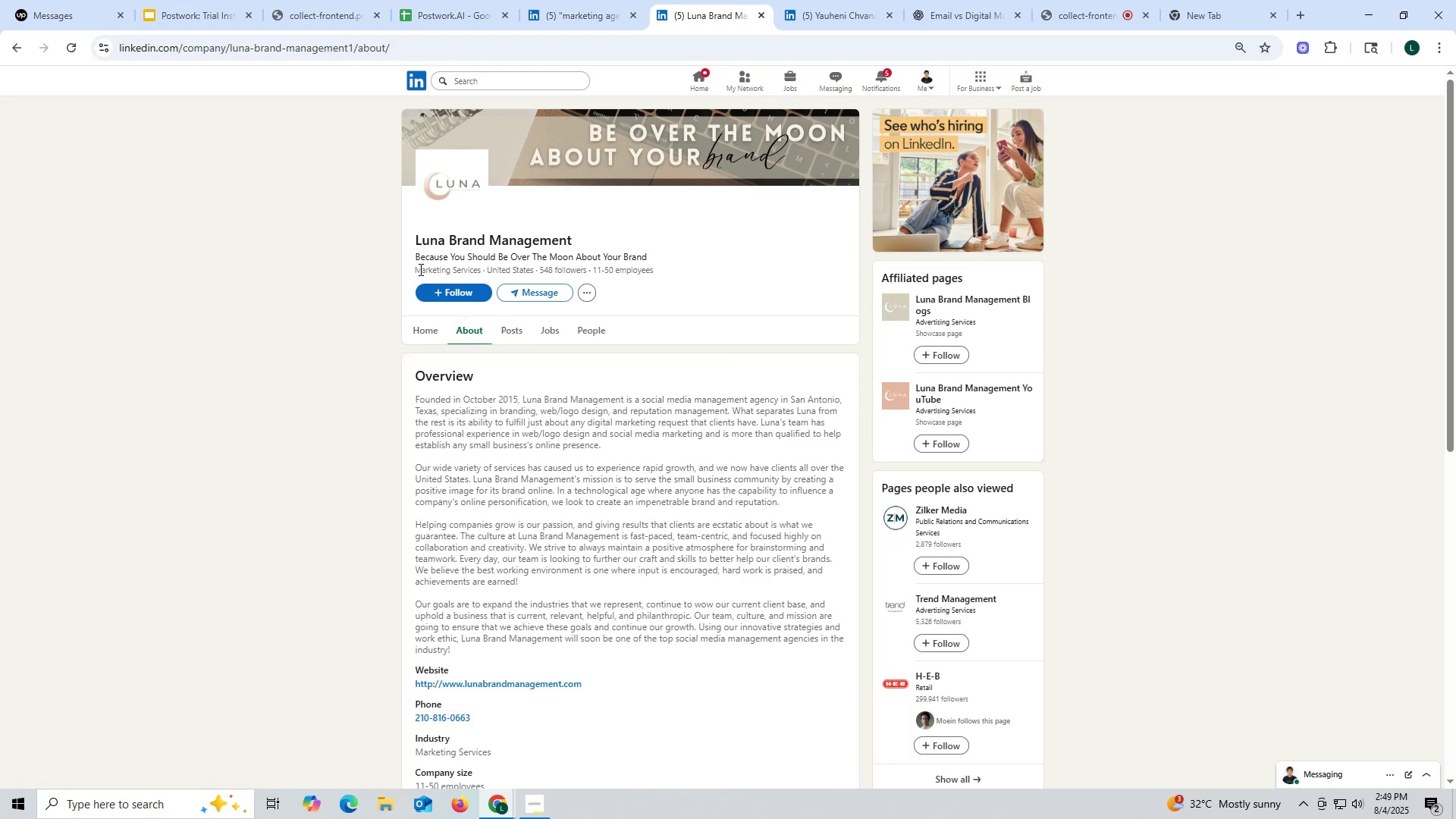 
scroll: coordinate [485, 520], scroll_direction: down, amount: 3.0
 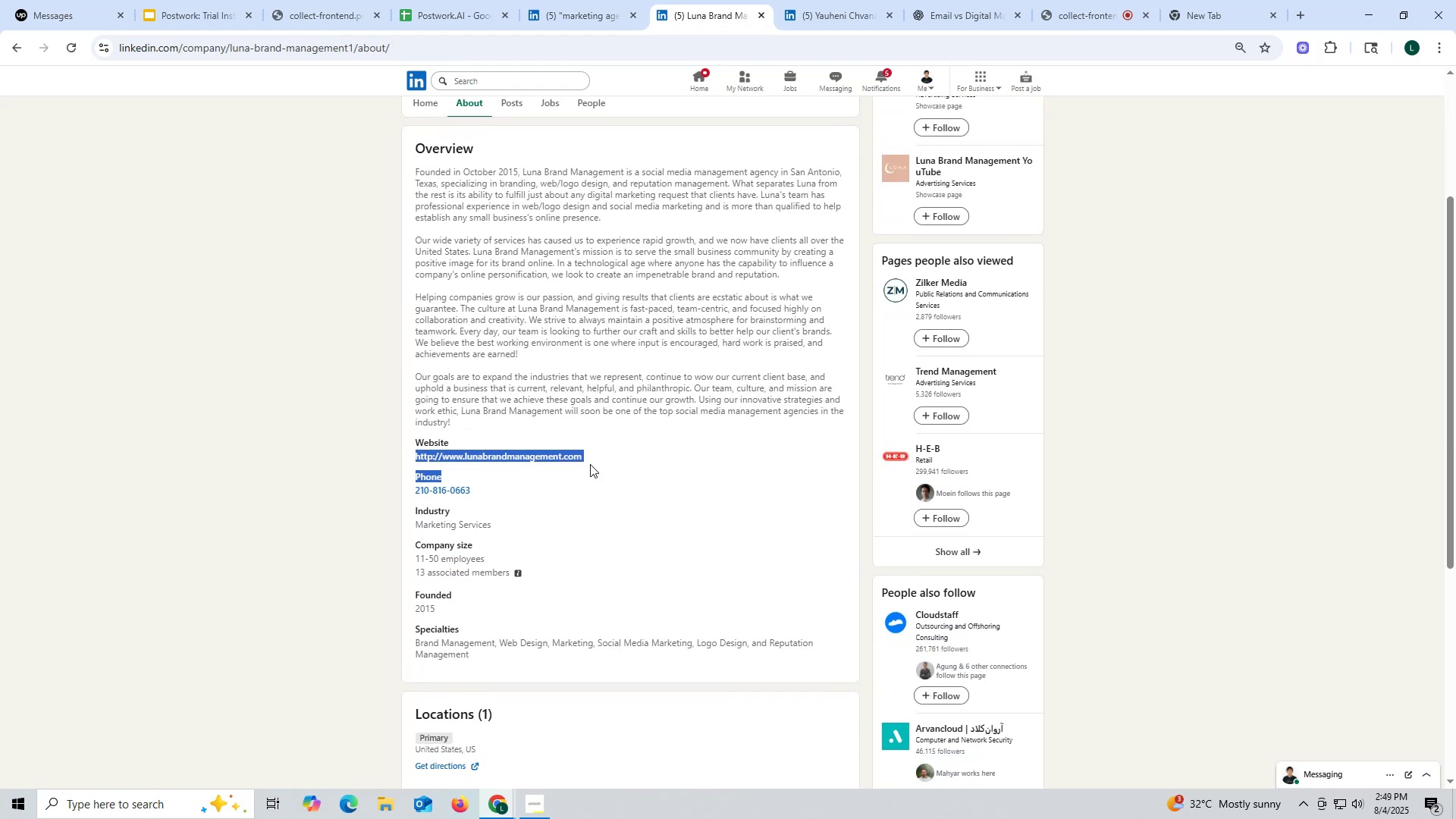 
key(C)
 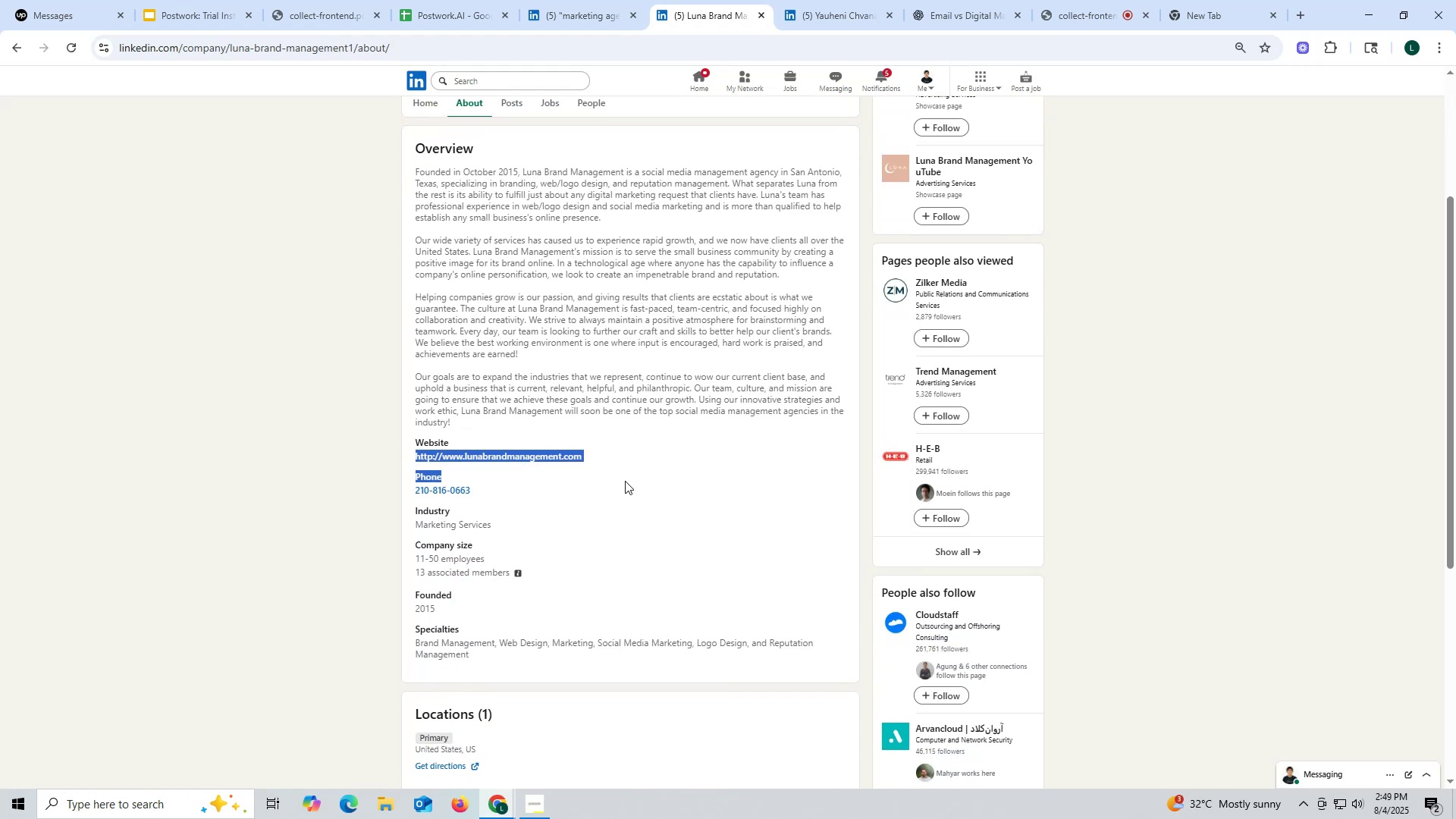 
key(Control+ControlLeft)
 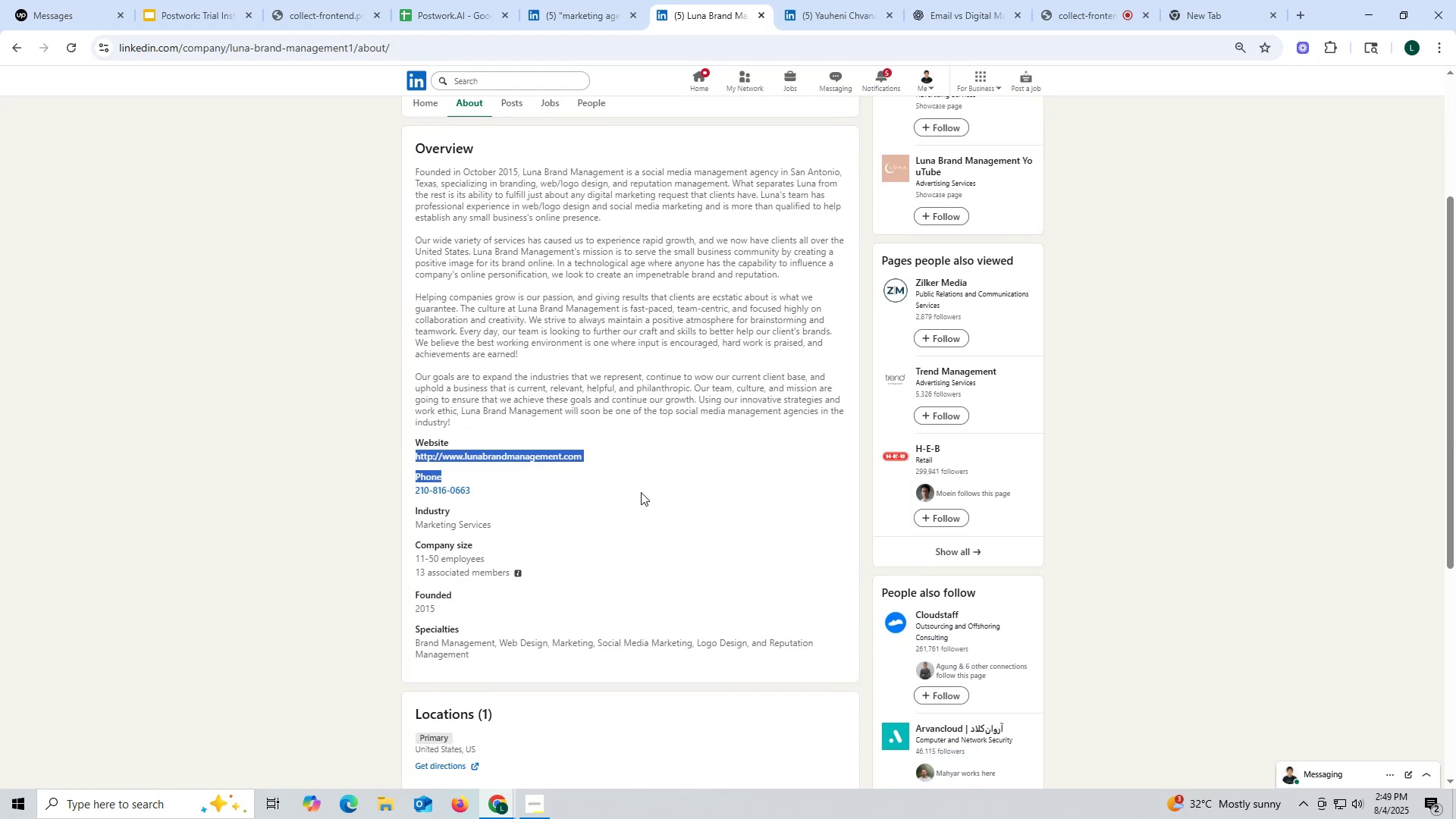 
left_click([643, 494])
 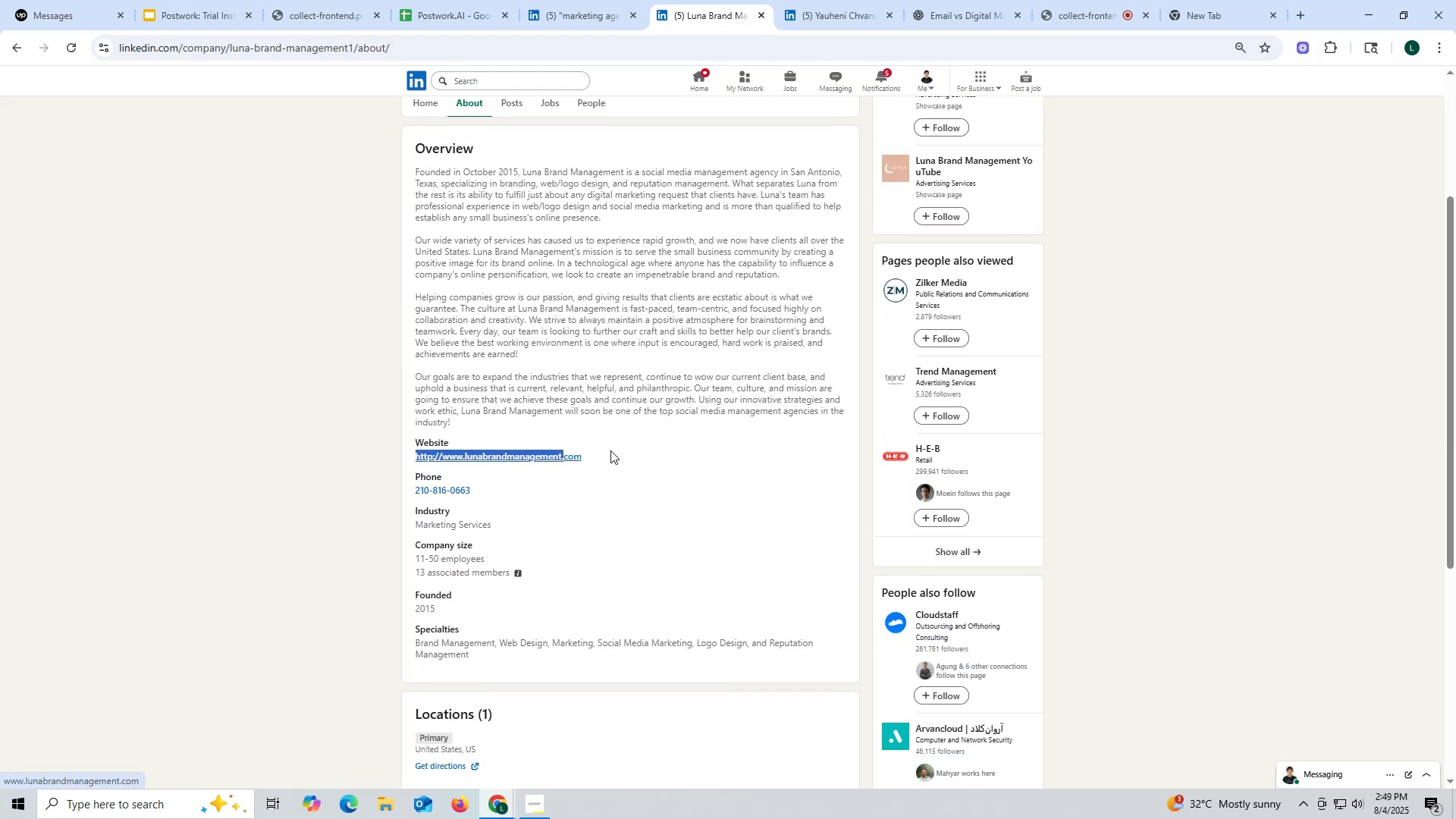 
key(Control+ControlLeft)
 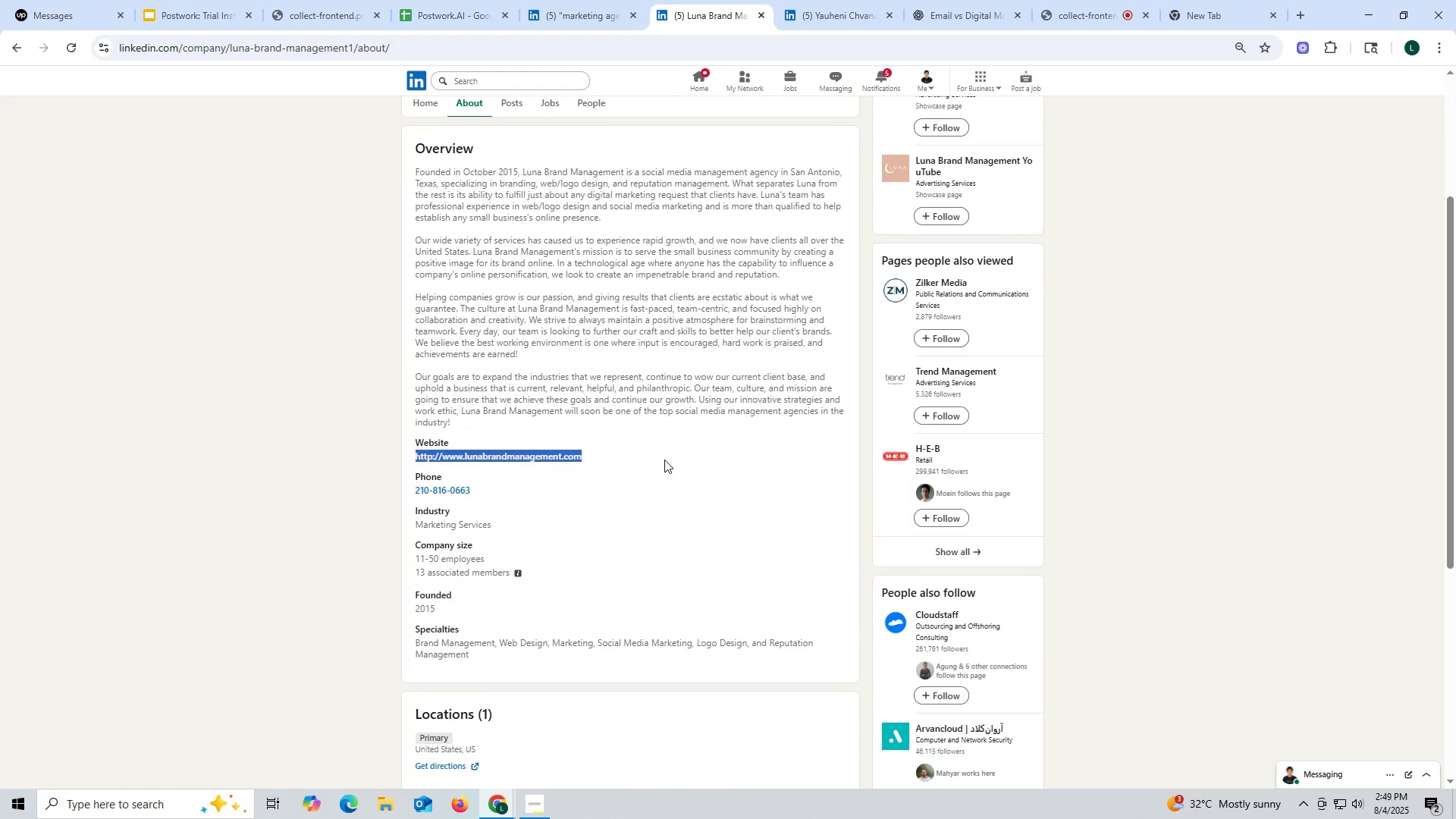 
key(Control+C)
 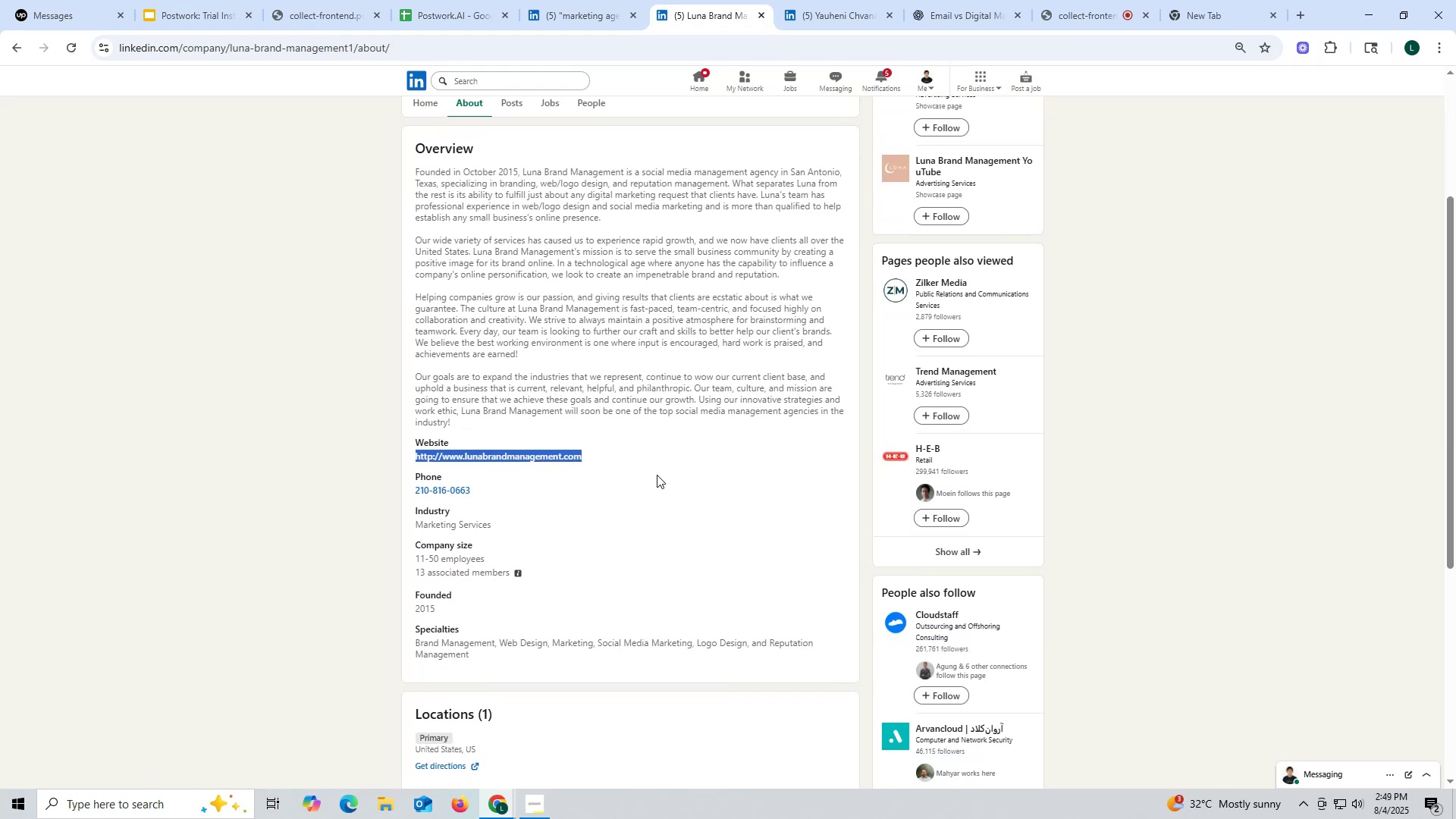 
key(Control+ControlLeft)
 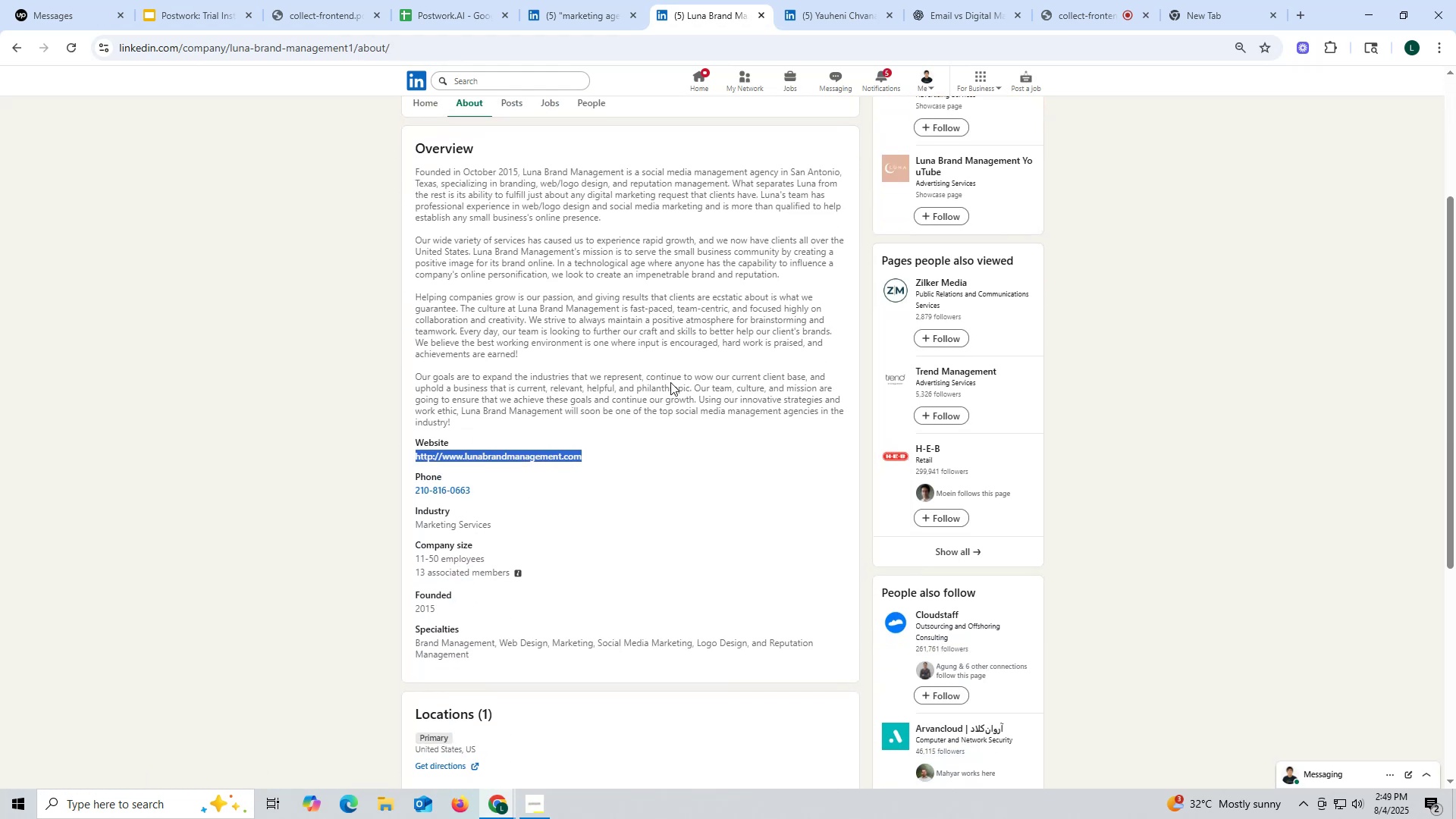 
key(Control+C)
 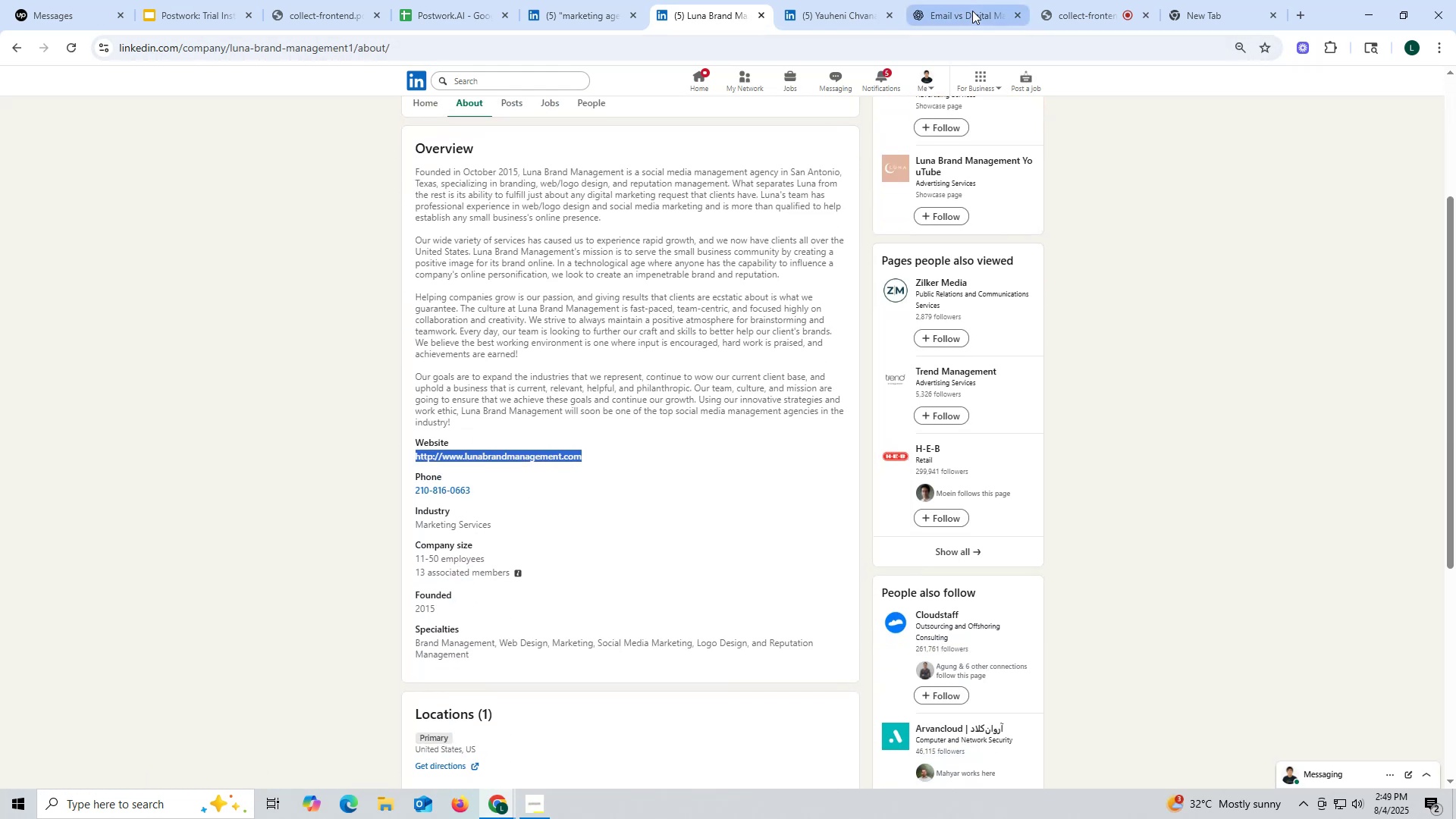 
left_click([972, 11])
 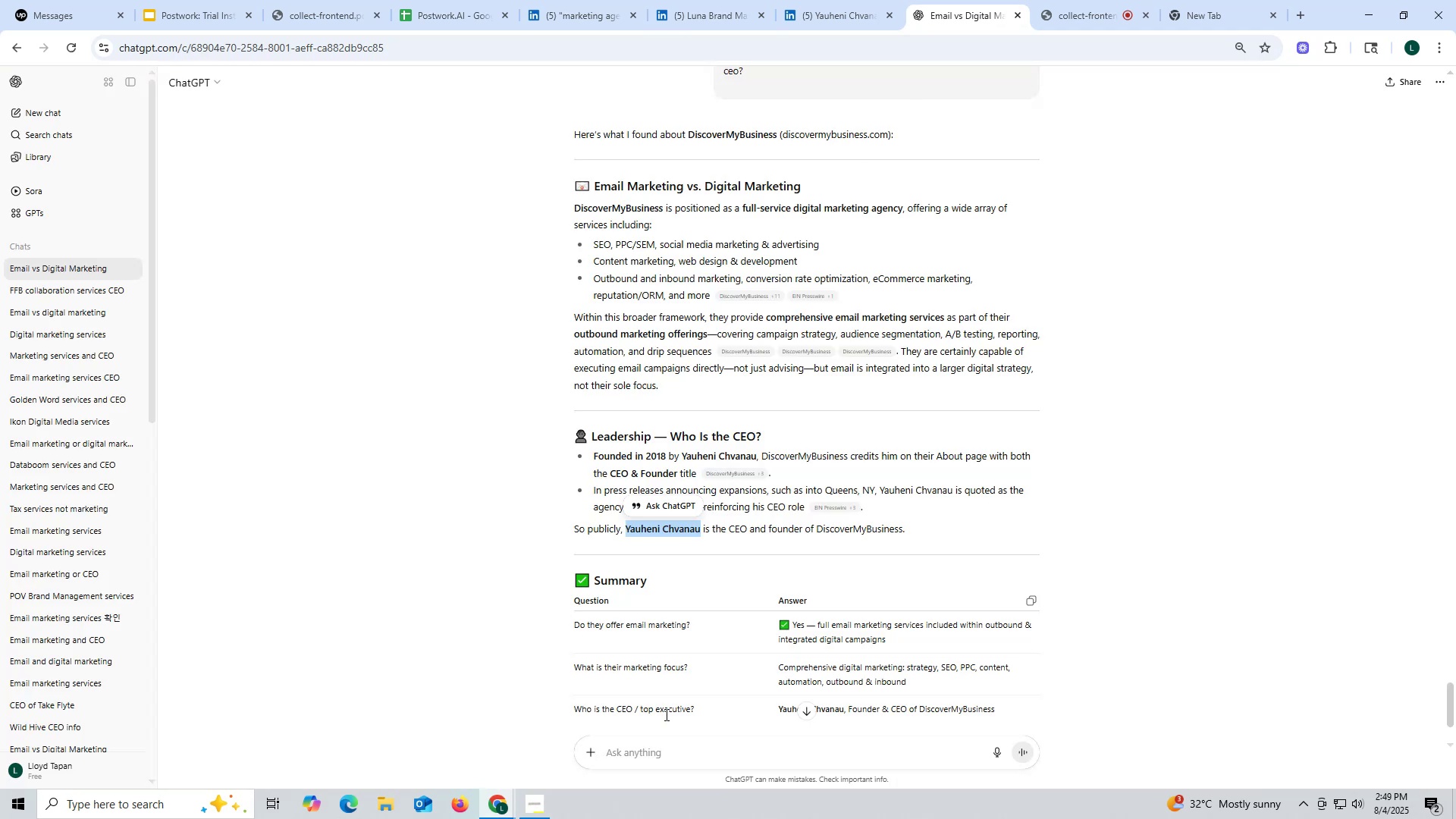 
left_click([677, 746])
 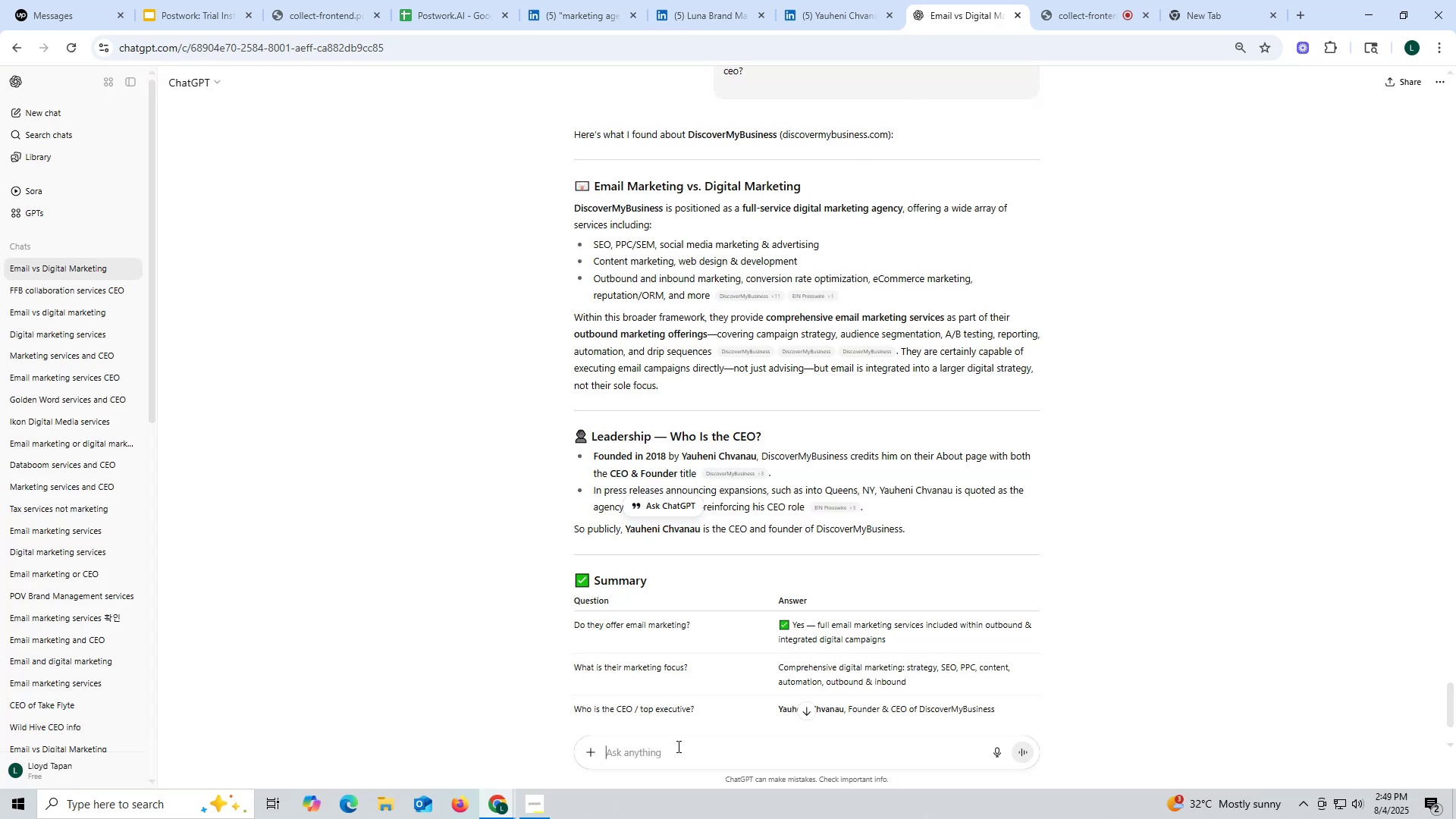 
key(Control+ControlLeft)
 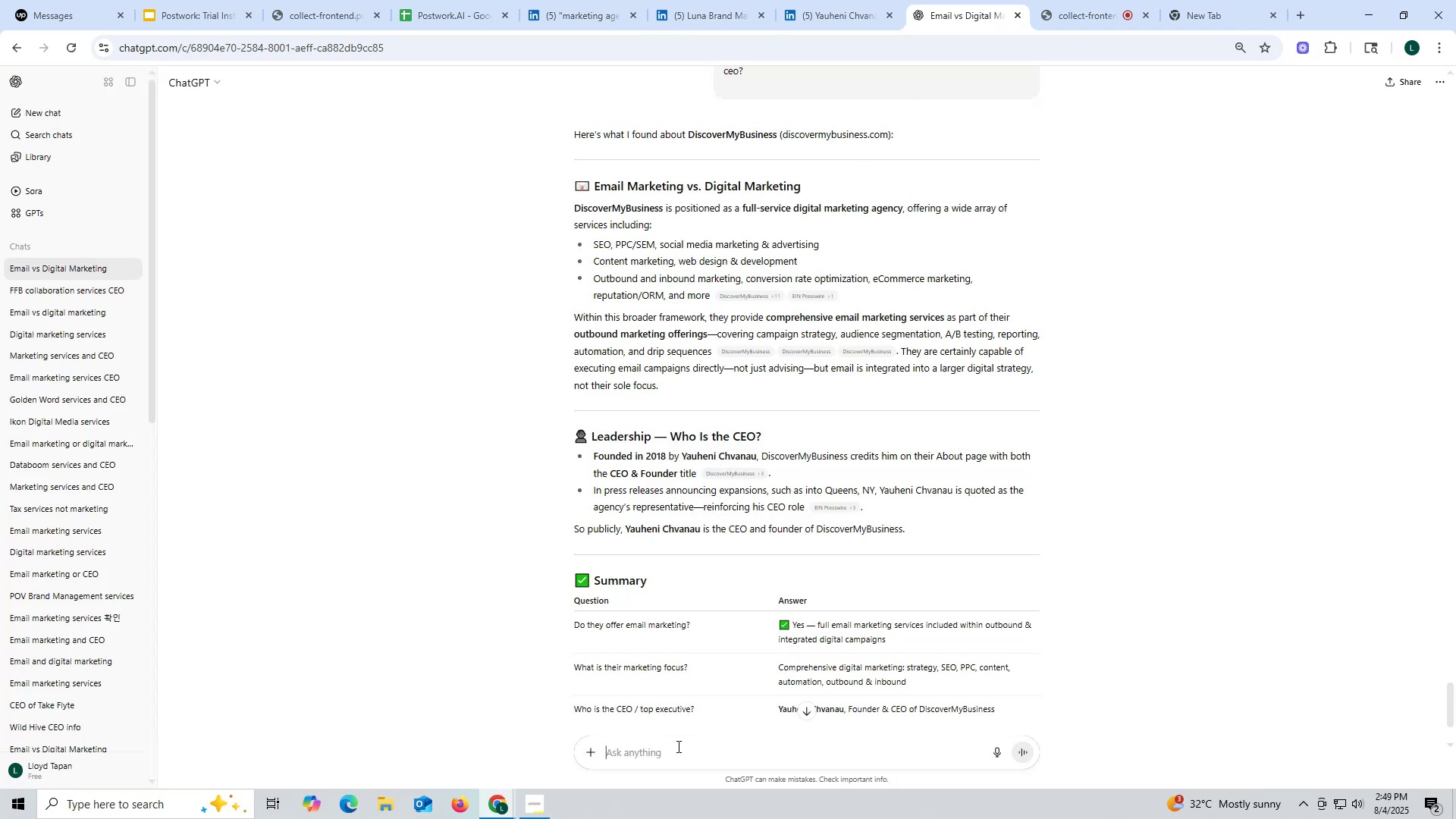 
key(Control+V)
 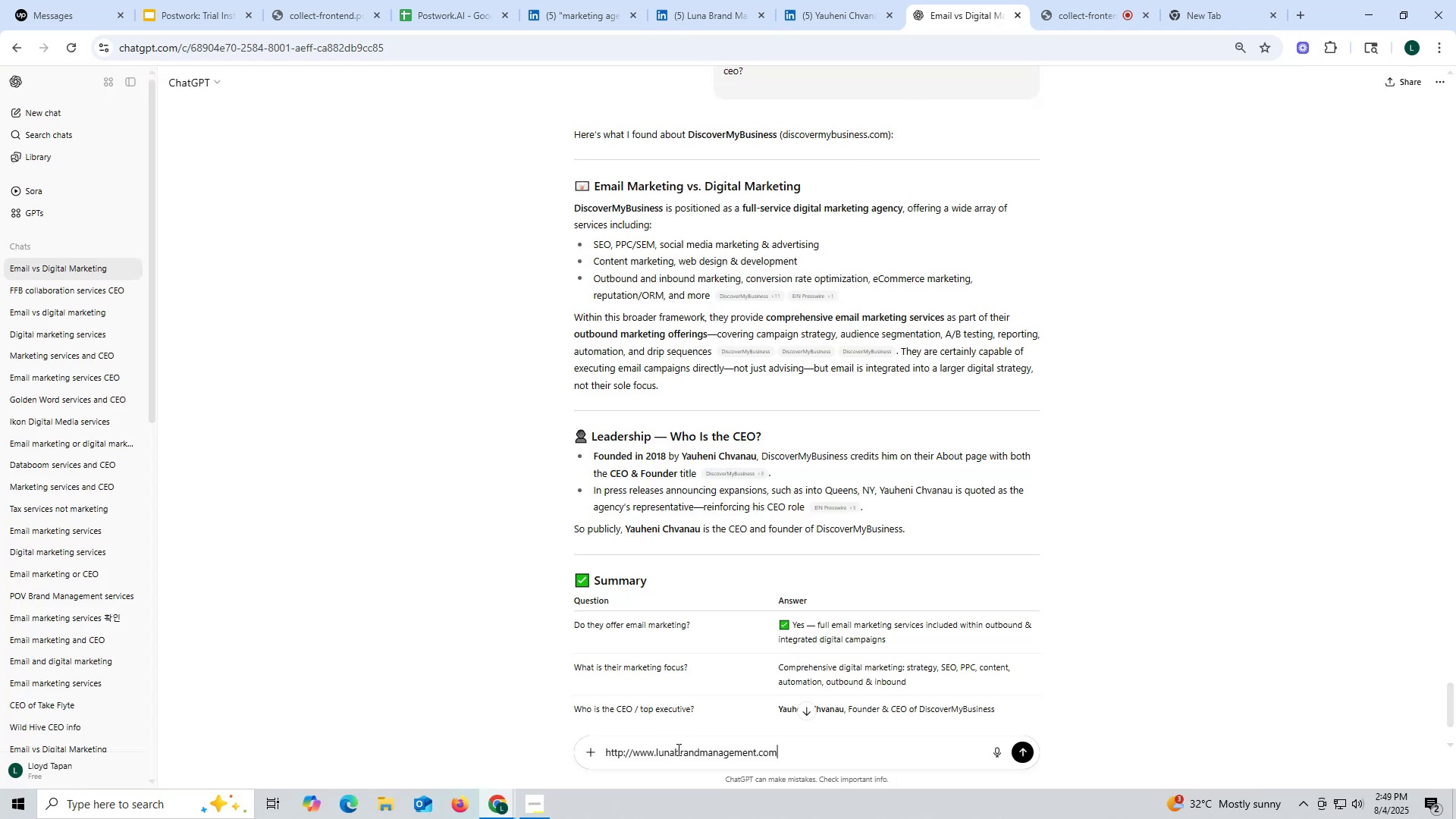 
key(Space)
 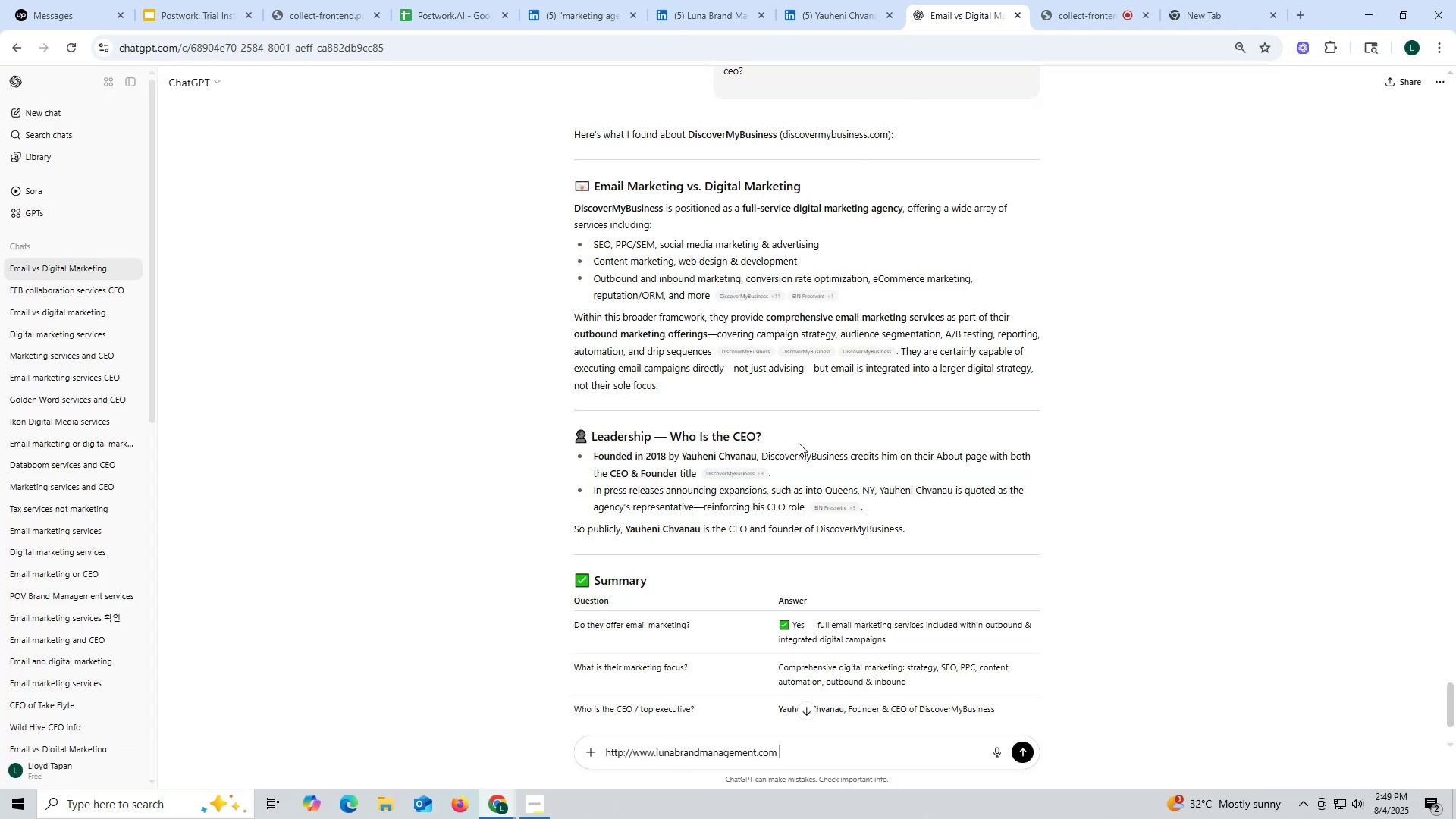 
scroll: coordinate [799, 443], scroll_direction: up, amount: 2.0
 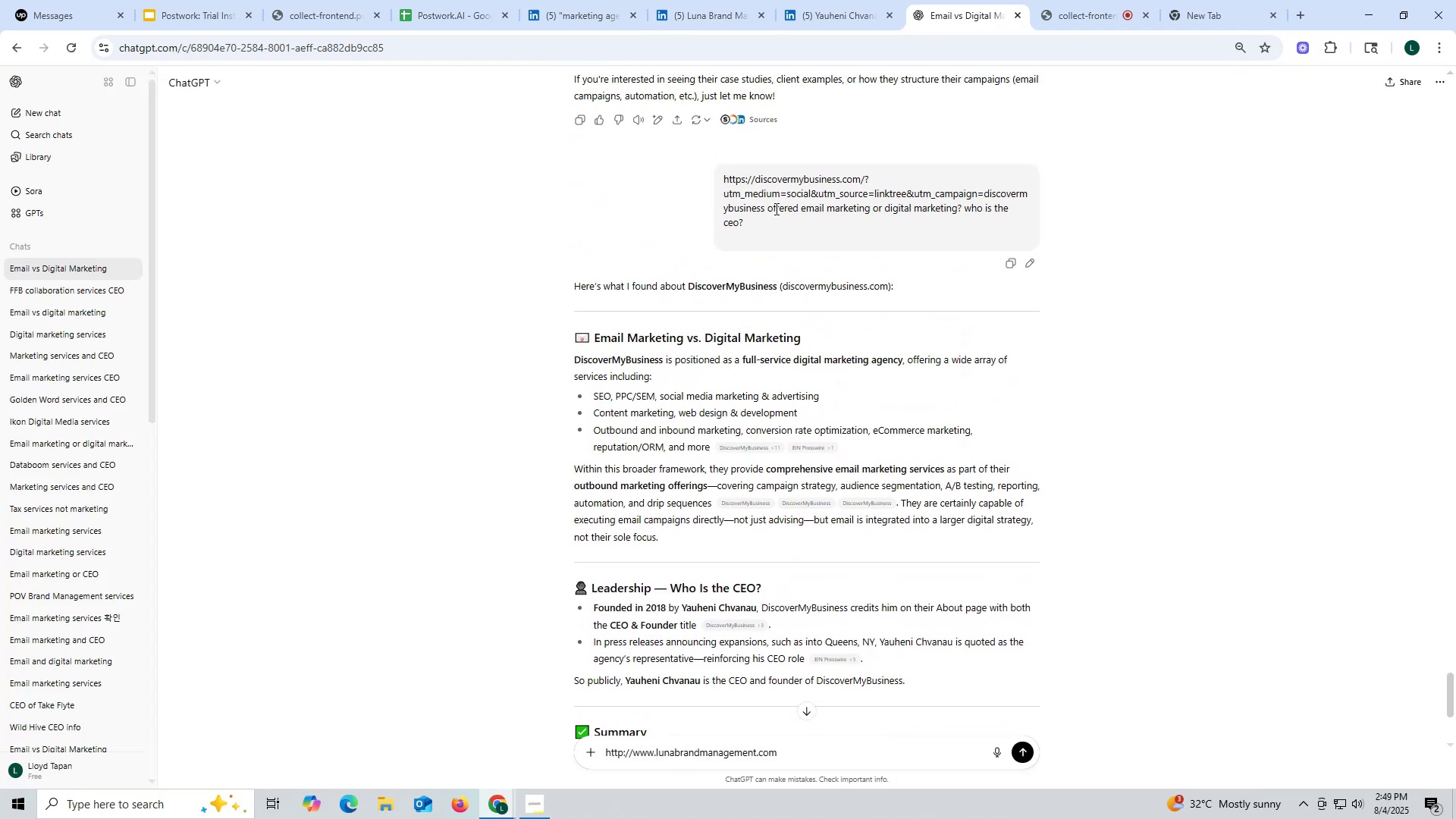 
key(Control+ControlLeft)
 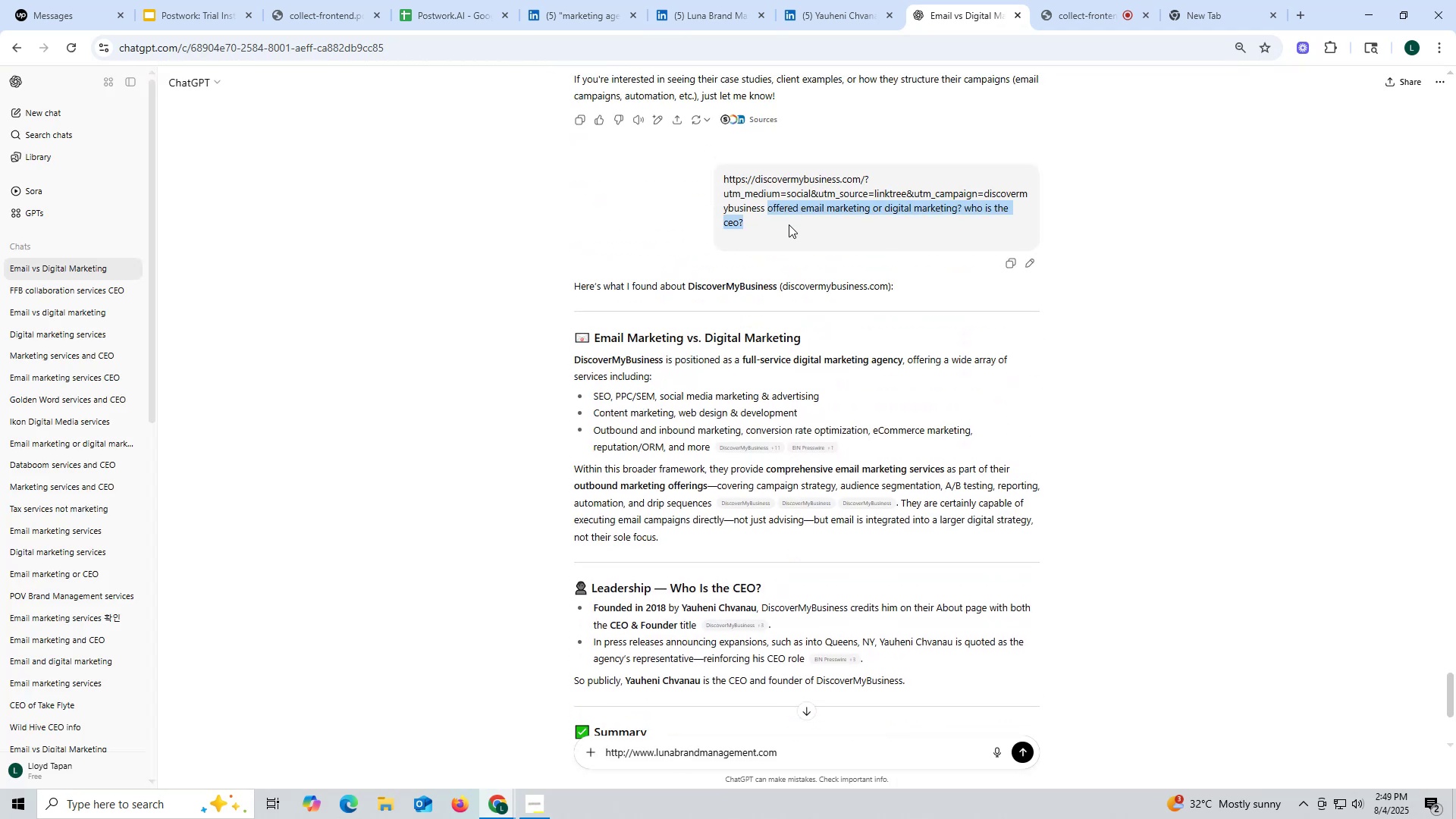 
key(Control+C)
 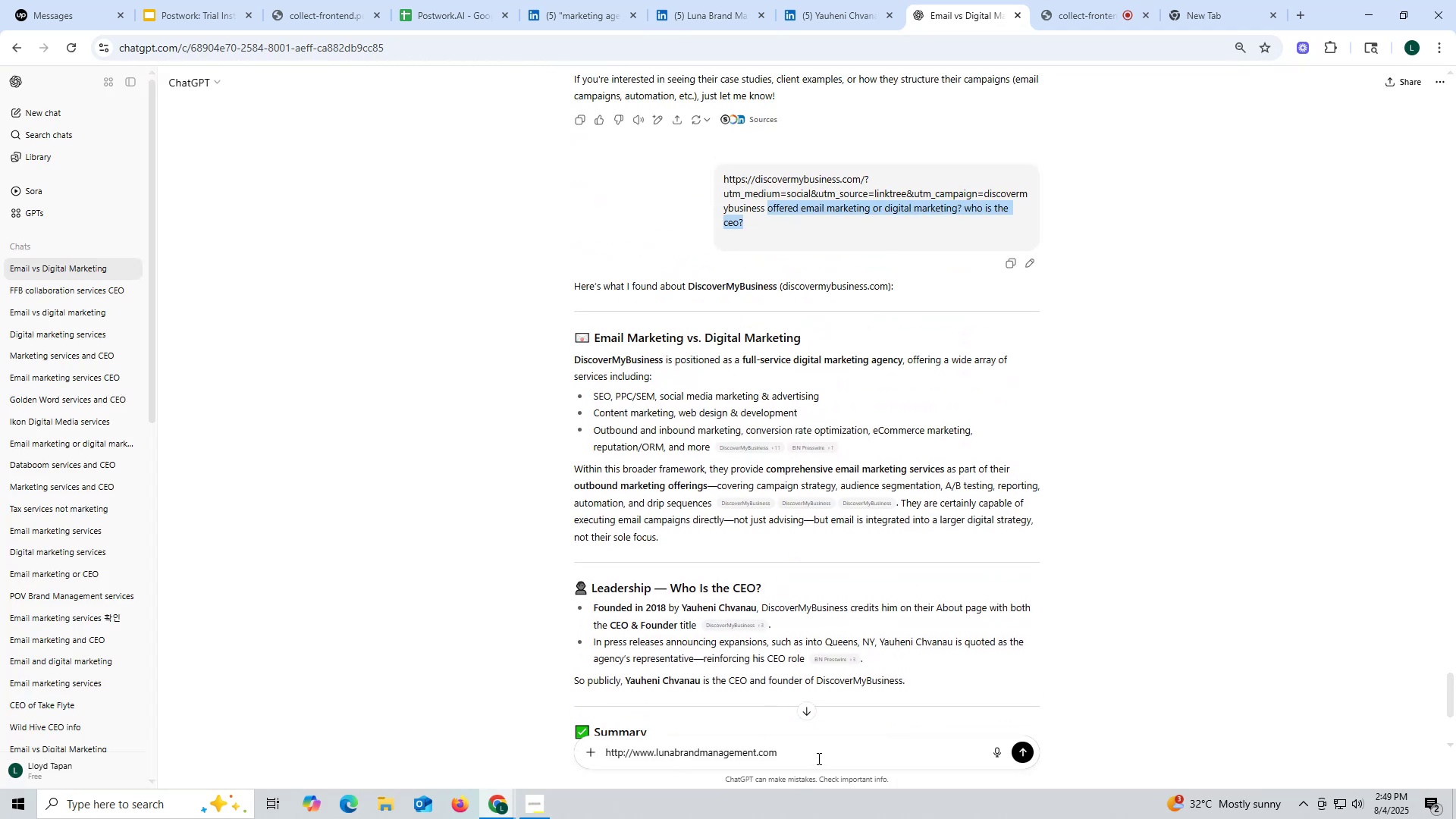 
left_click([821, 748])
 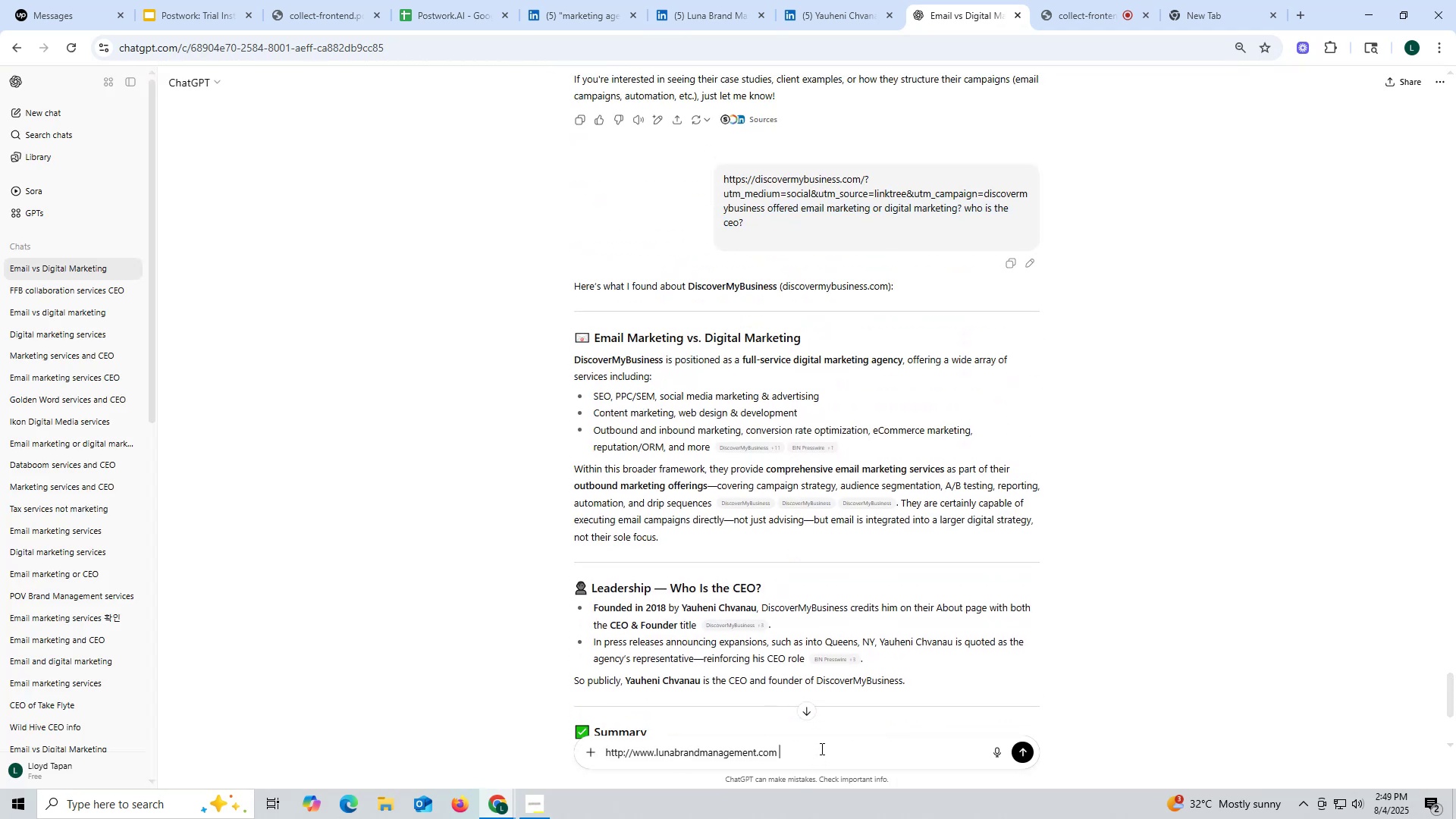 
key(Control+ControlLeft)
 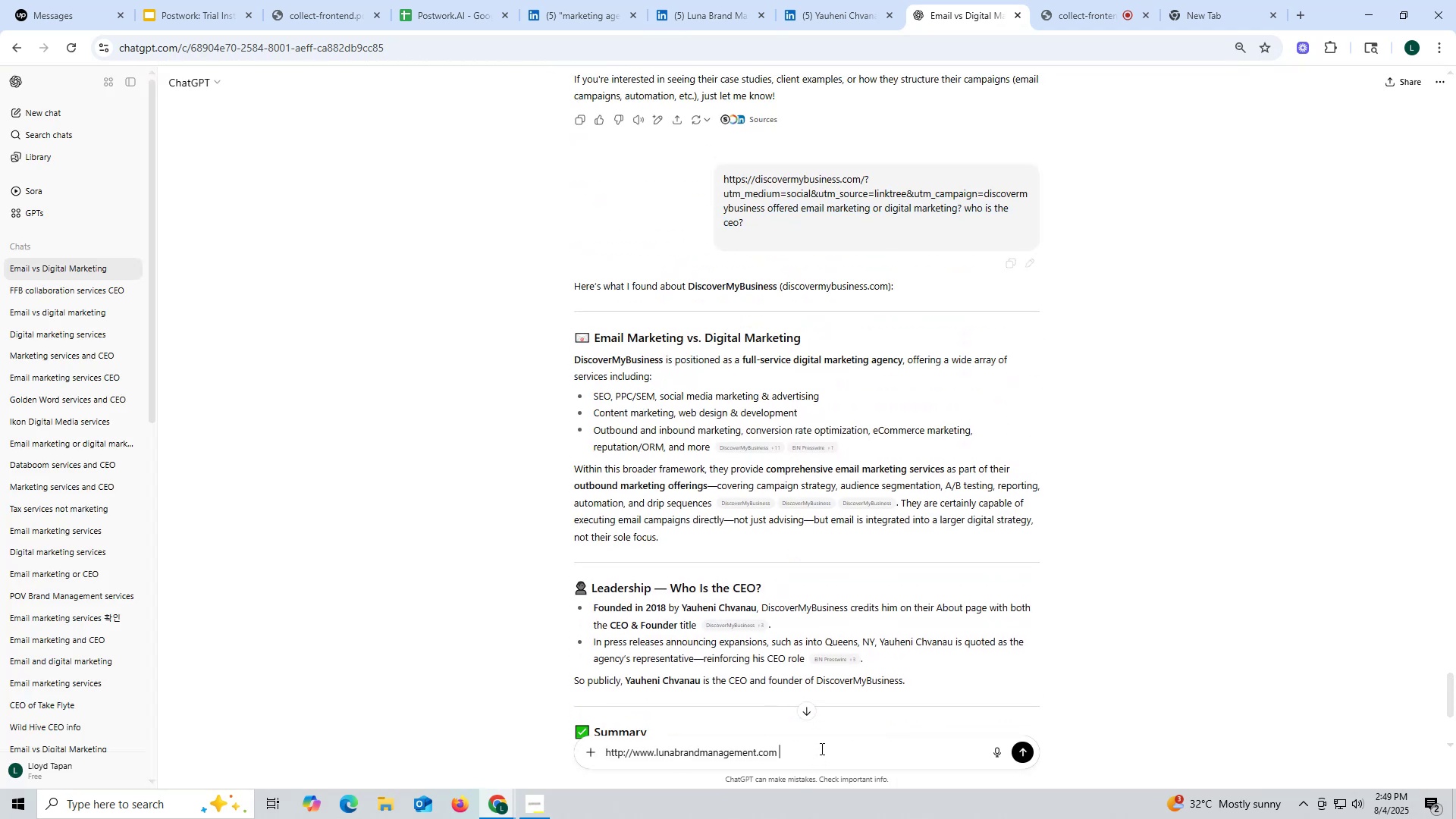 
key(Control+V)
 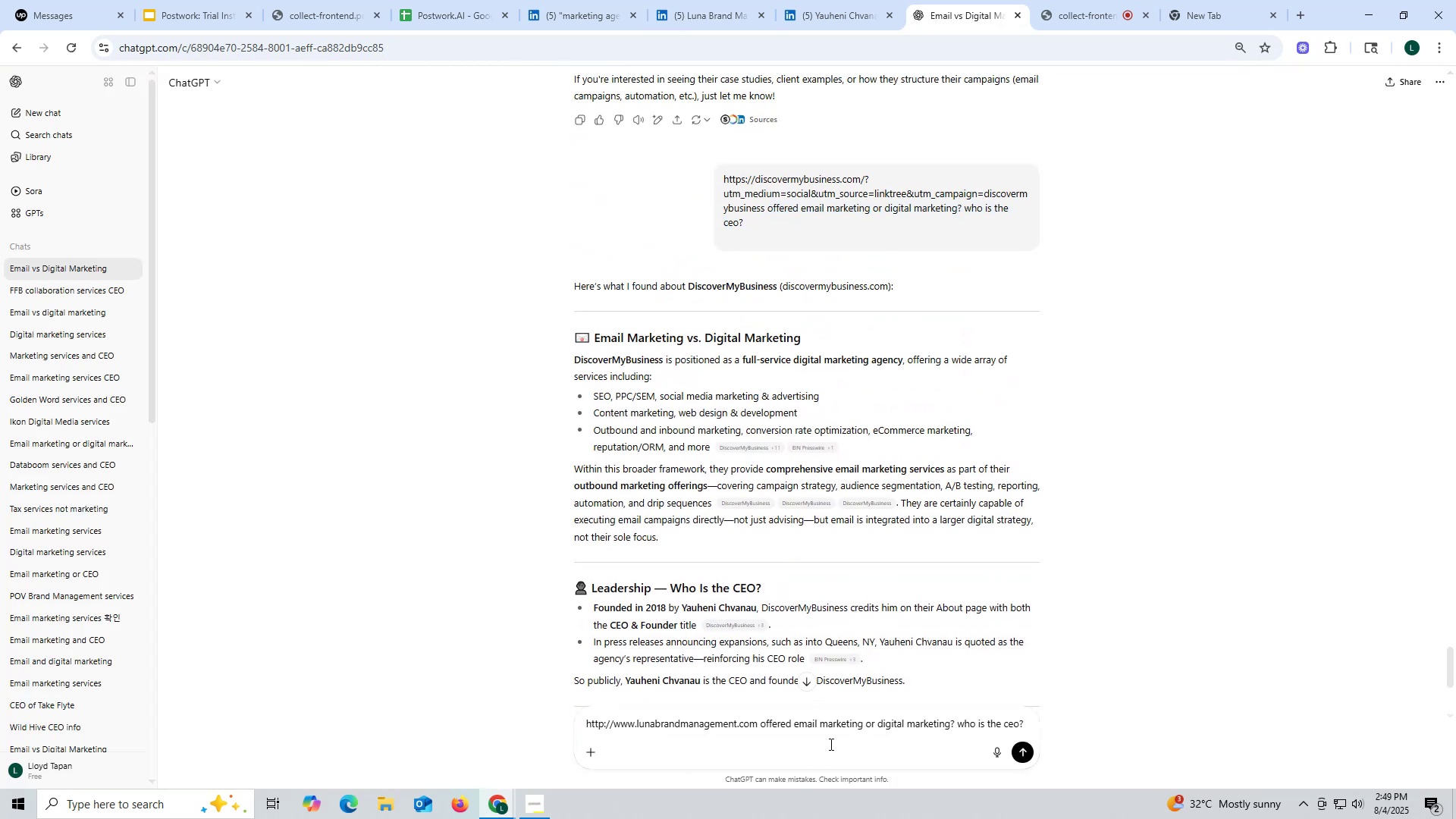 
key(Enter)
 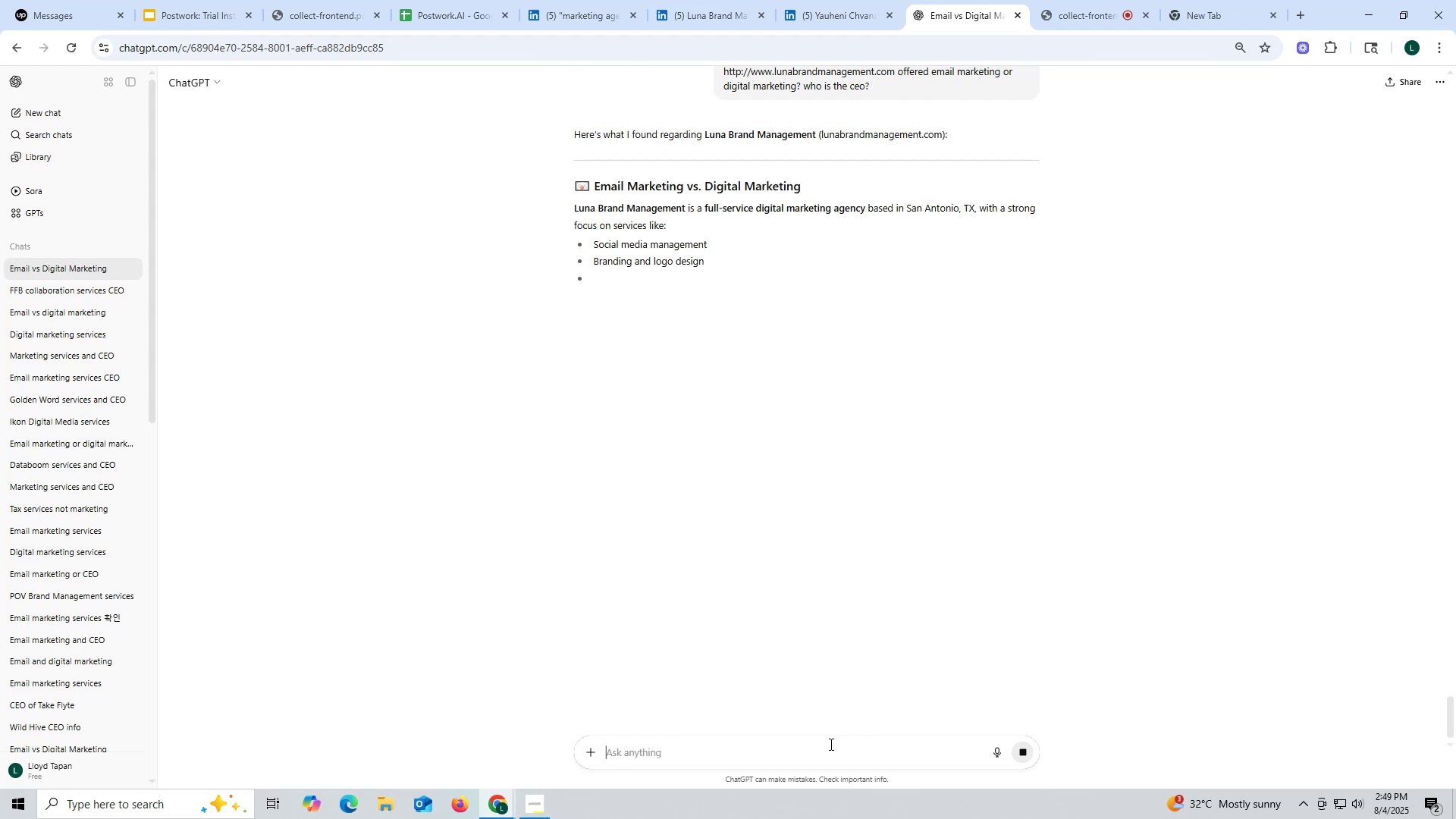 
wait(10.75)
 